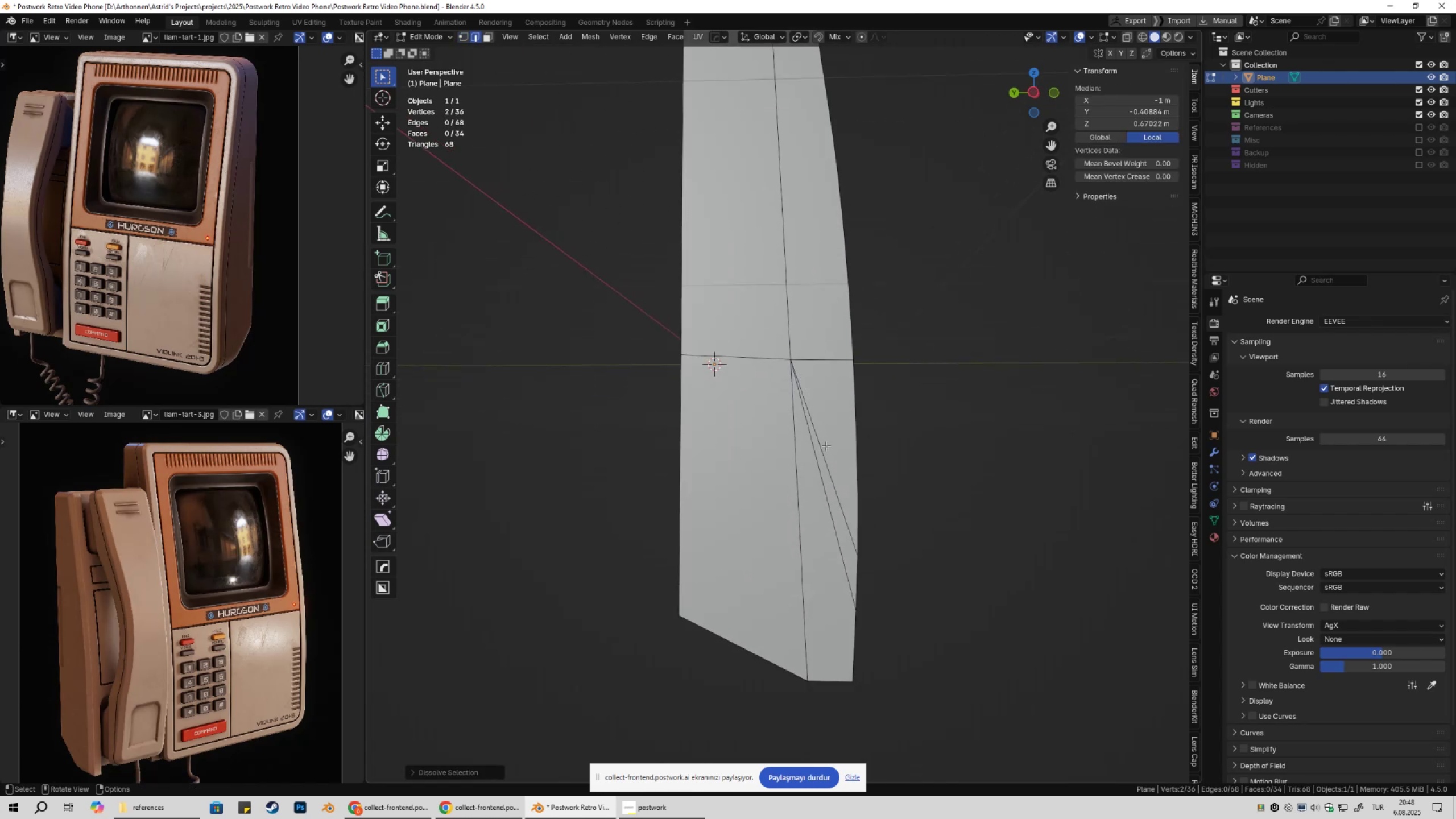 
triple_click([826, 446])
 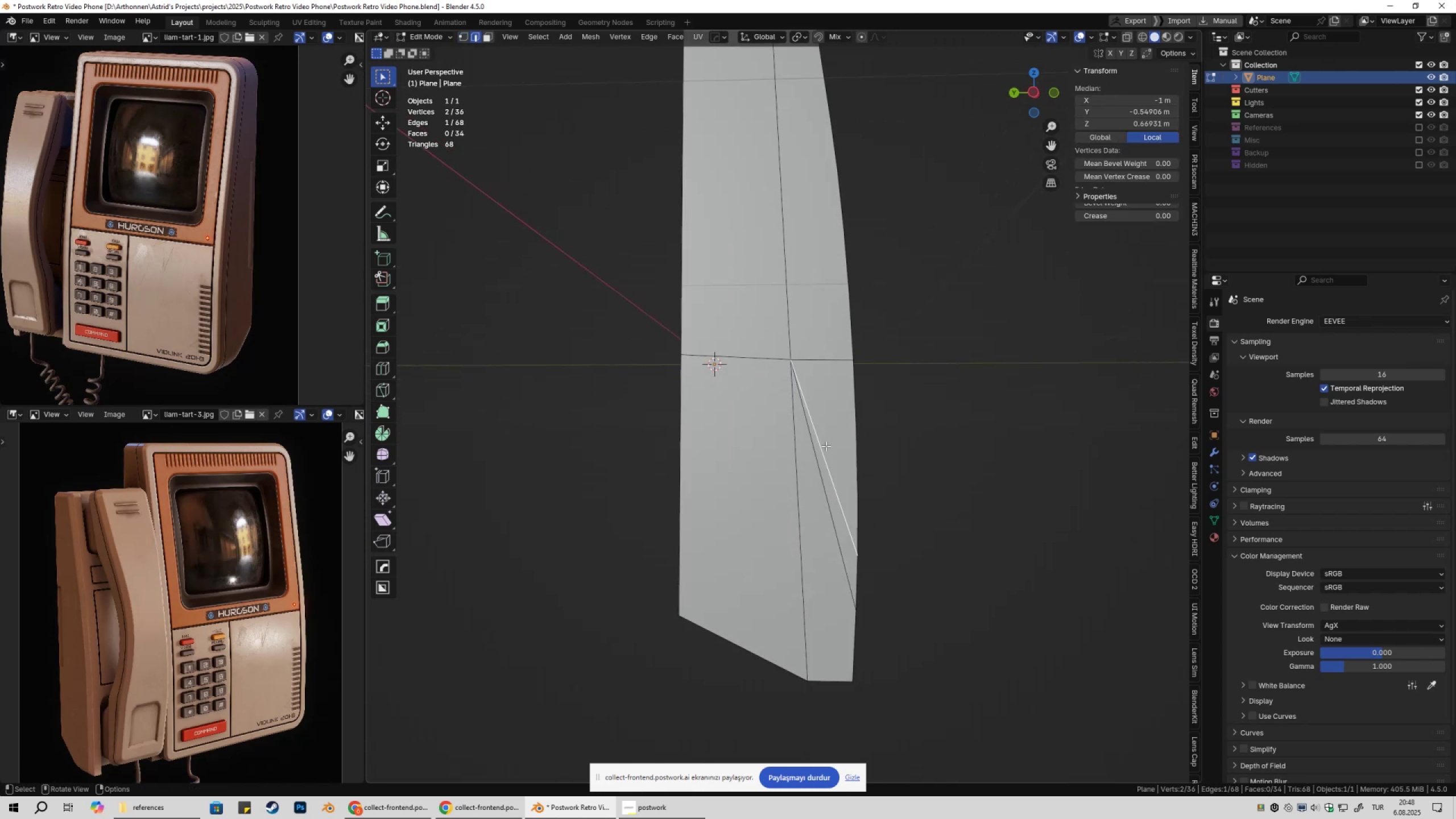 
key(Control+ControlLeft)
 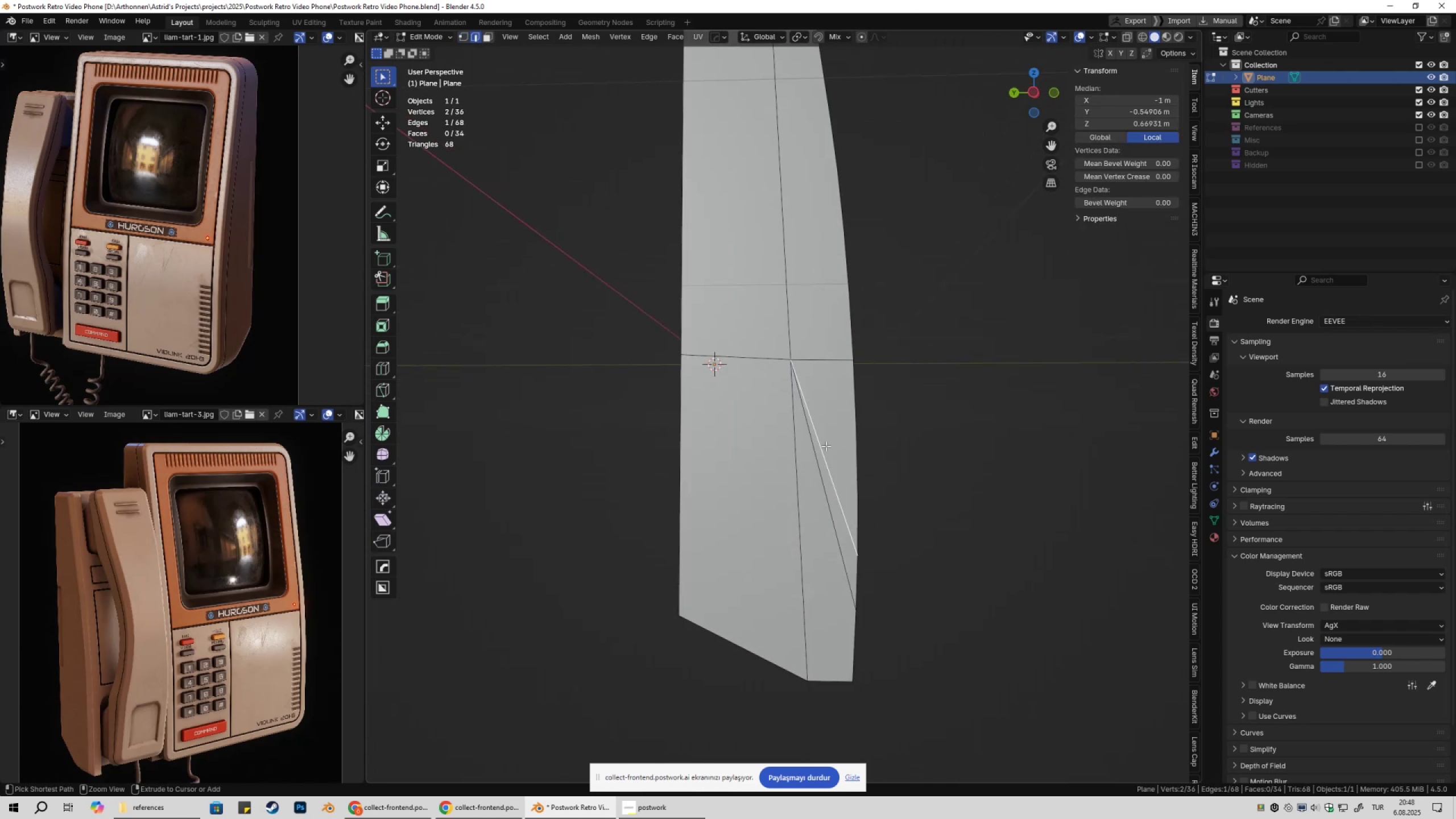 
key(Control+X)
 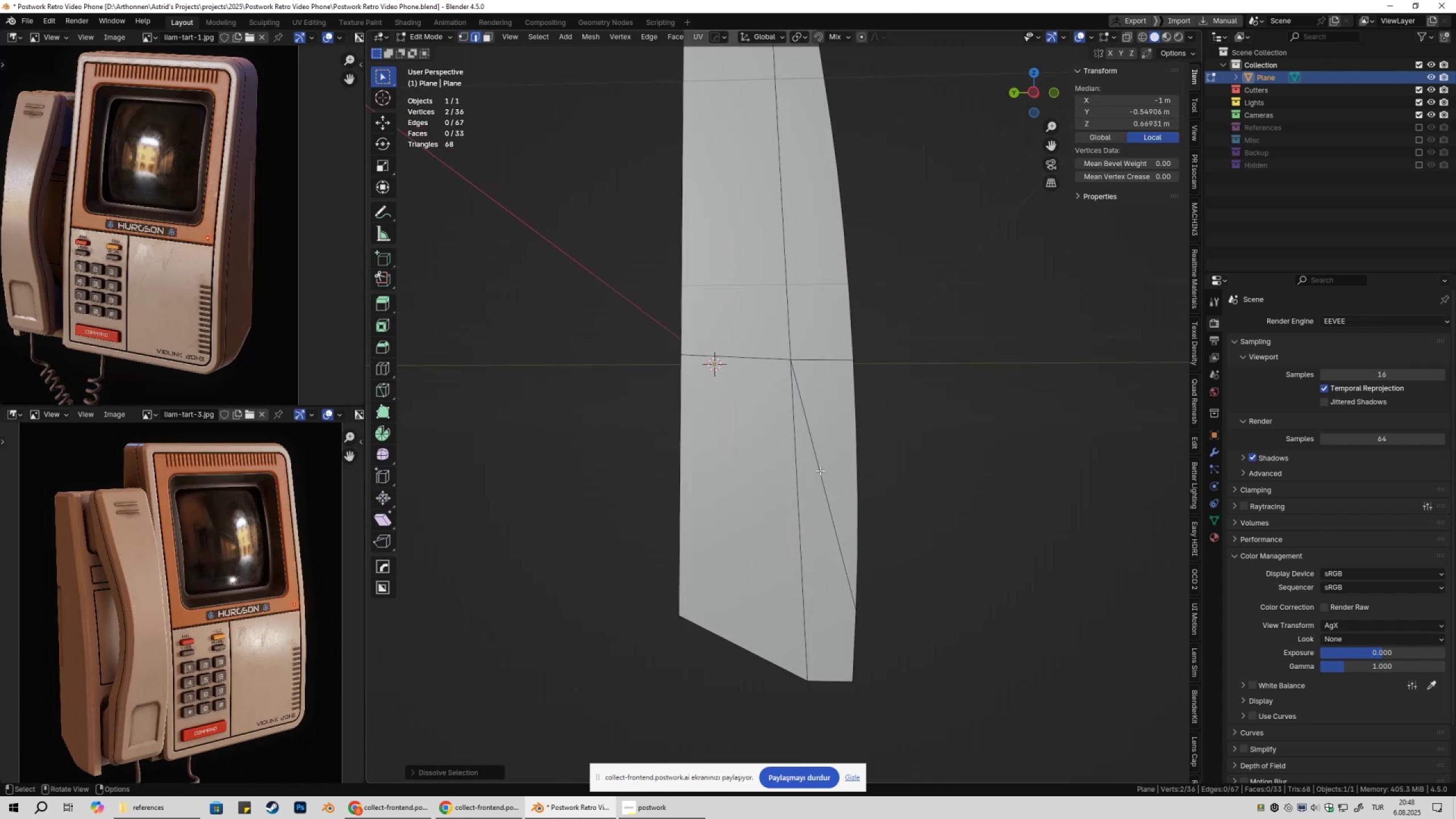 
triple_click([820, 470])
 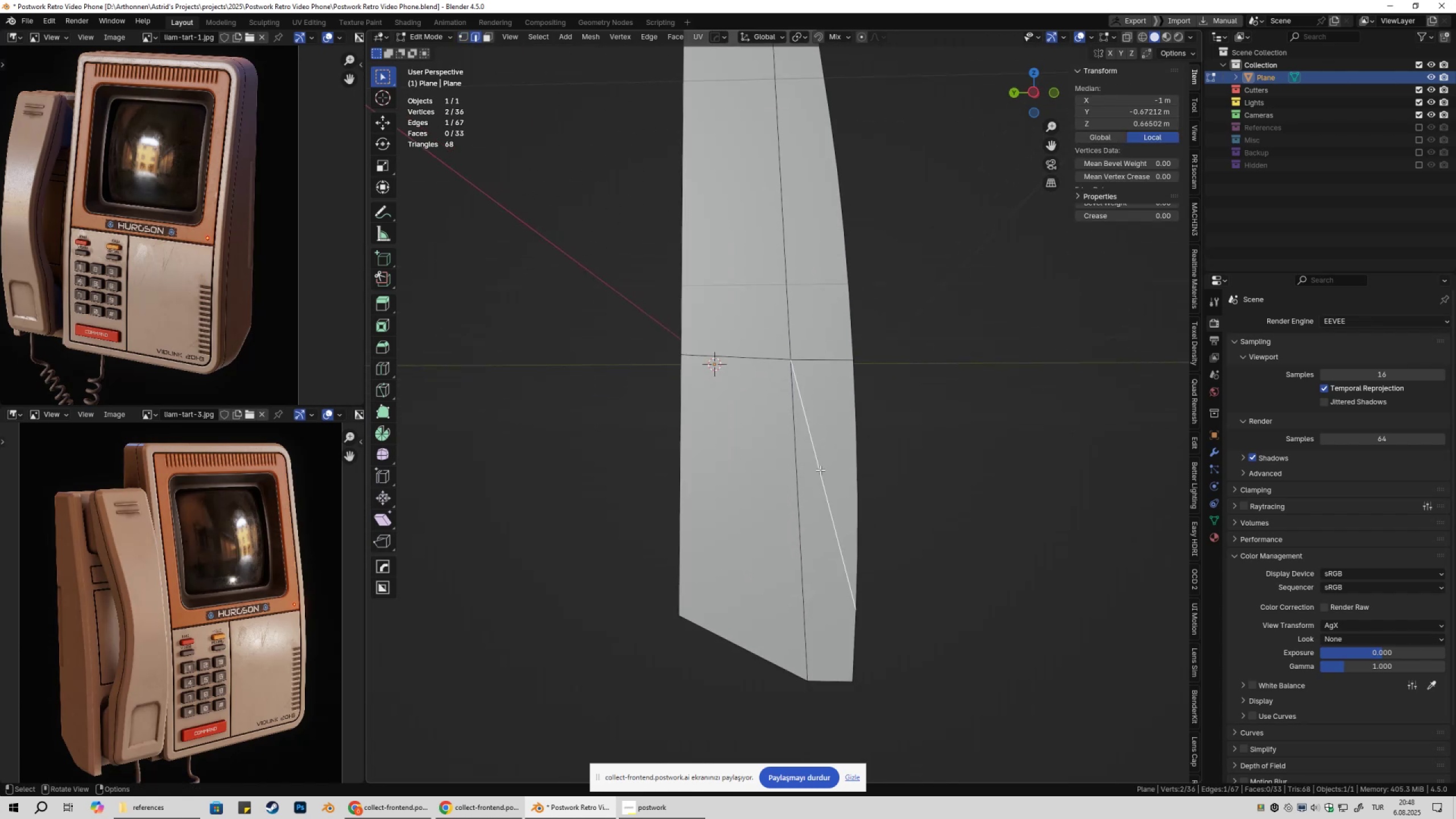 
key(Control+ControlLeft)
 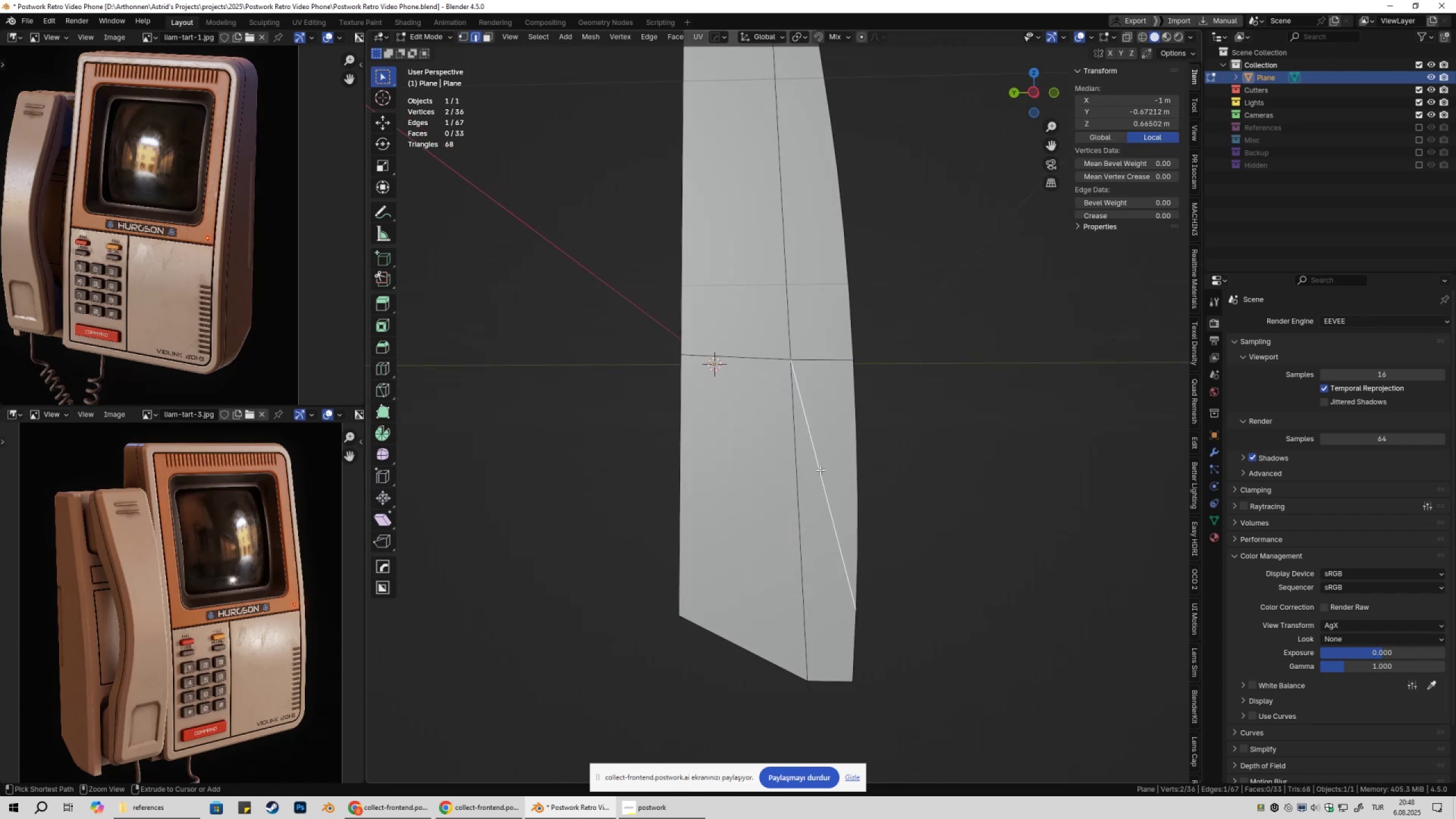 
key(Control+X)
 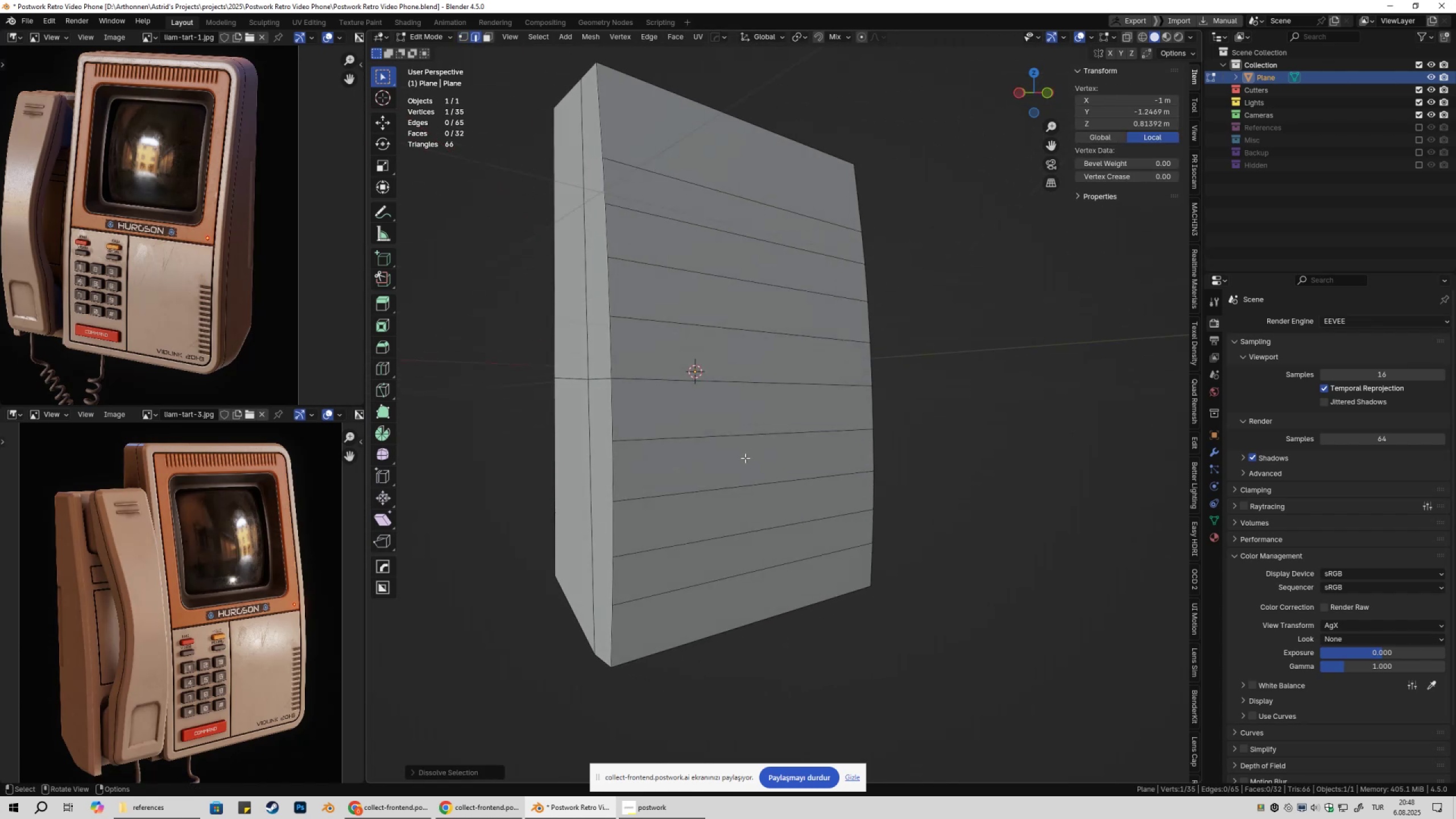 
hold_key(key=AltLeft, duration=0.55)
 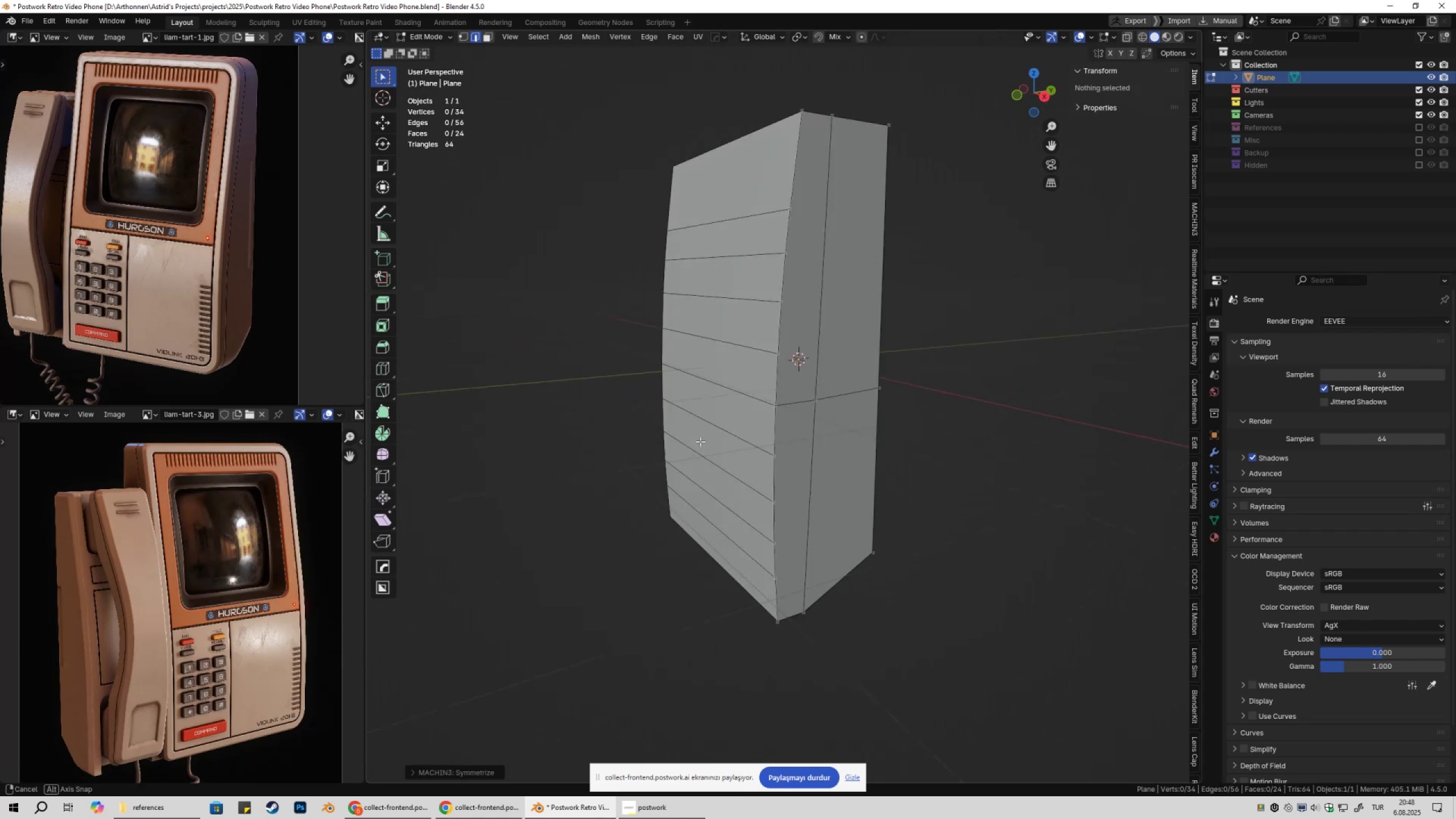 
hold_key(key=X, duration=0.44)
 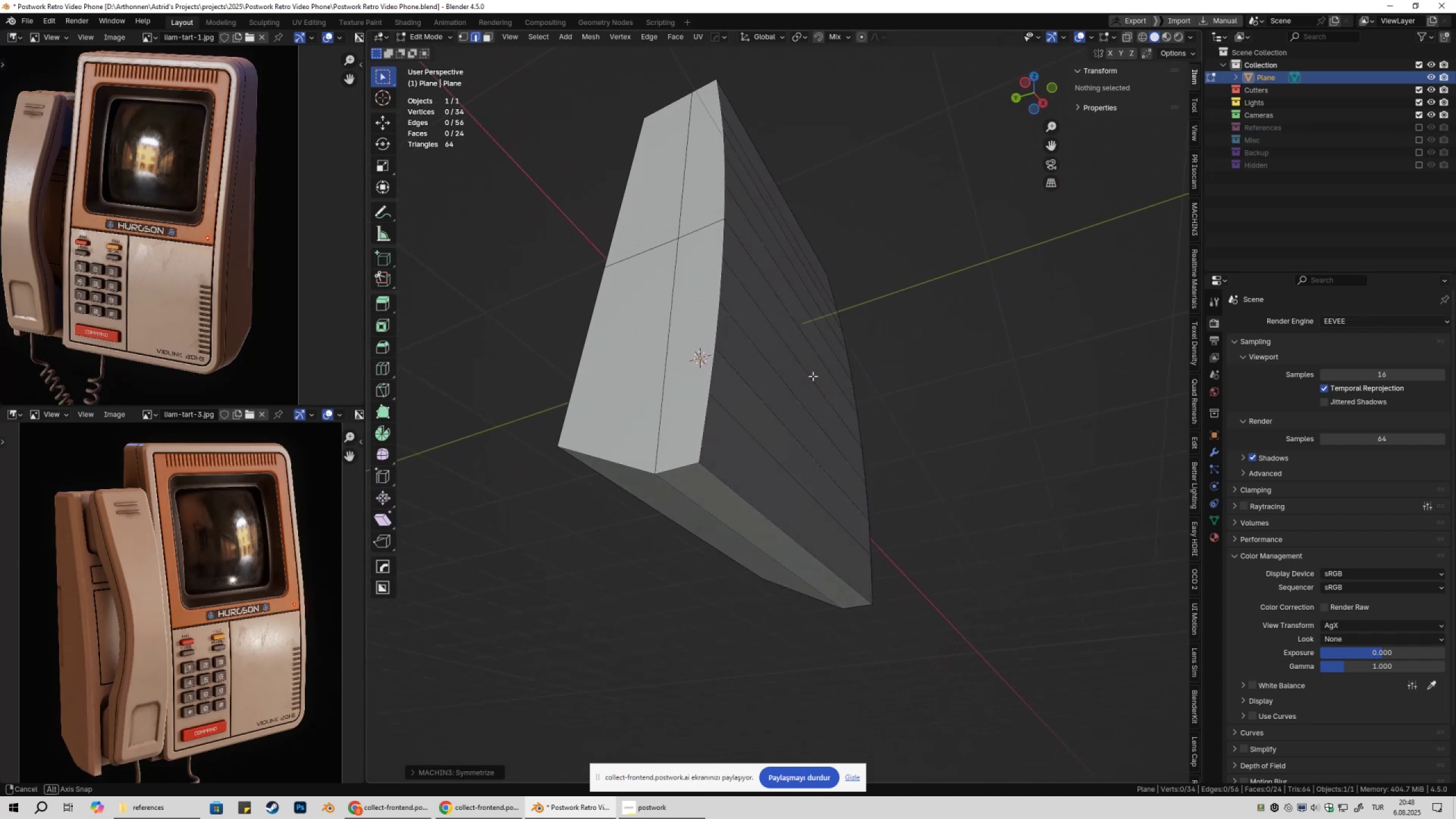 
wait(19.11)
 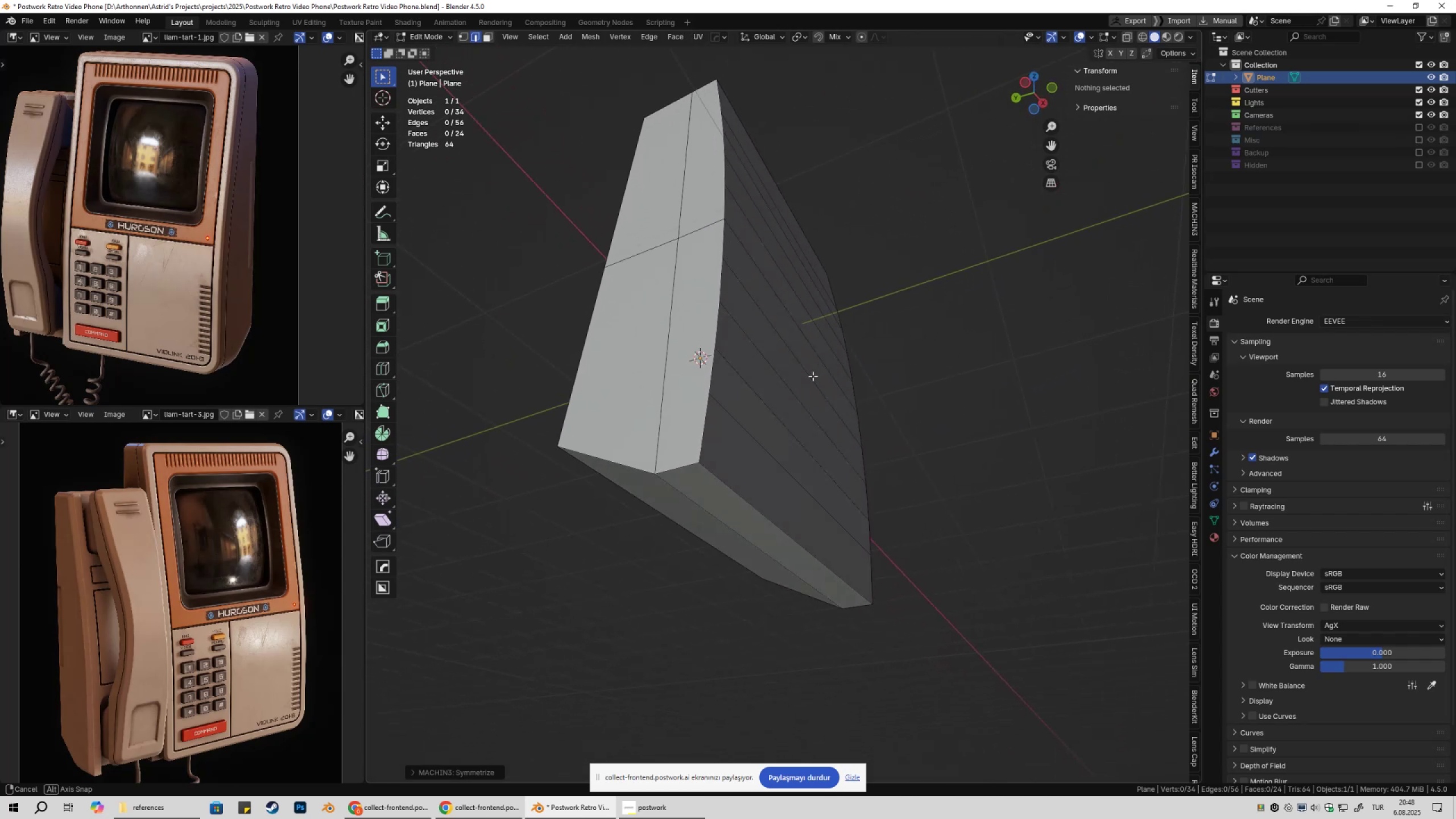 
scroll: coordinate [820, 436], scroll_direction: down, amount: 2.0
 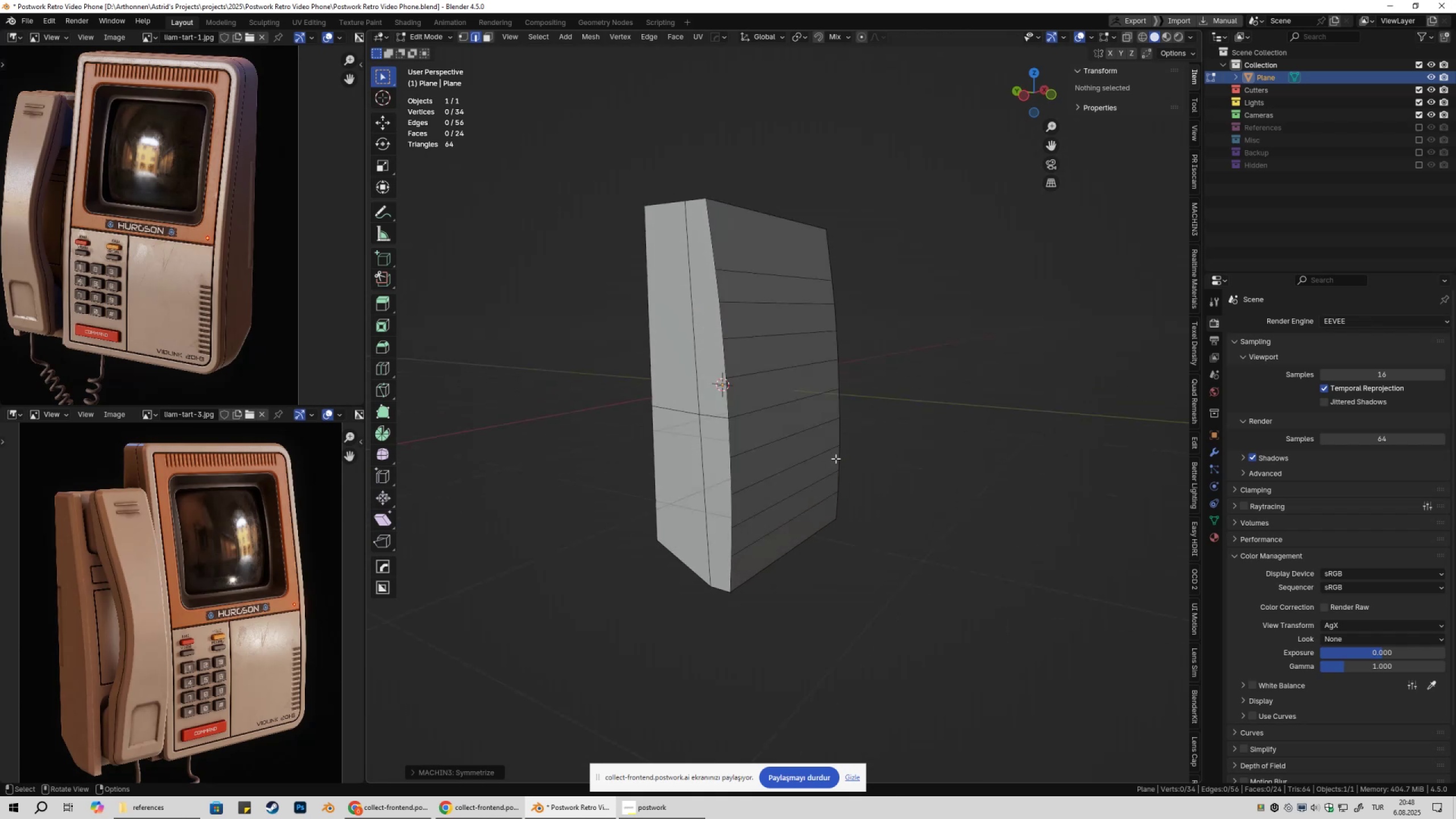 
type(31zgy)
 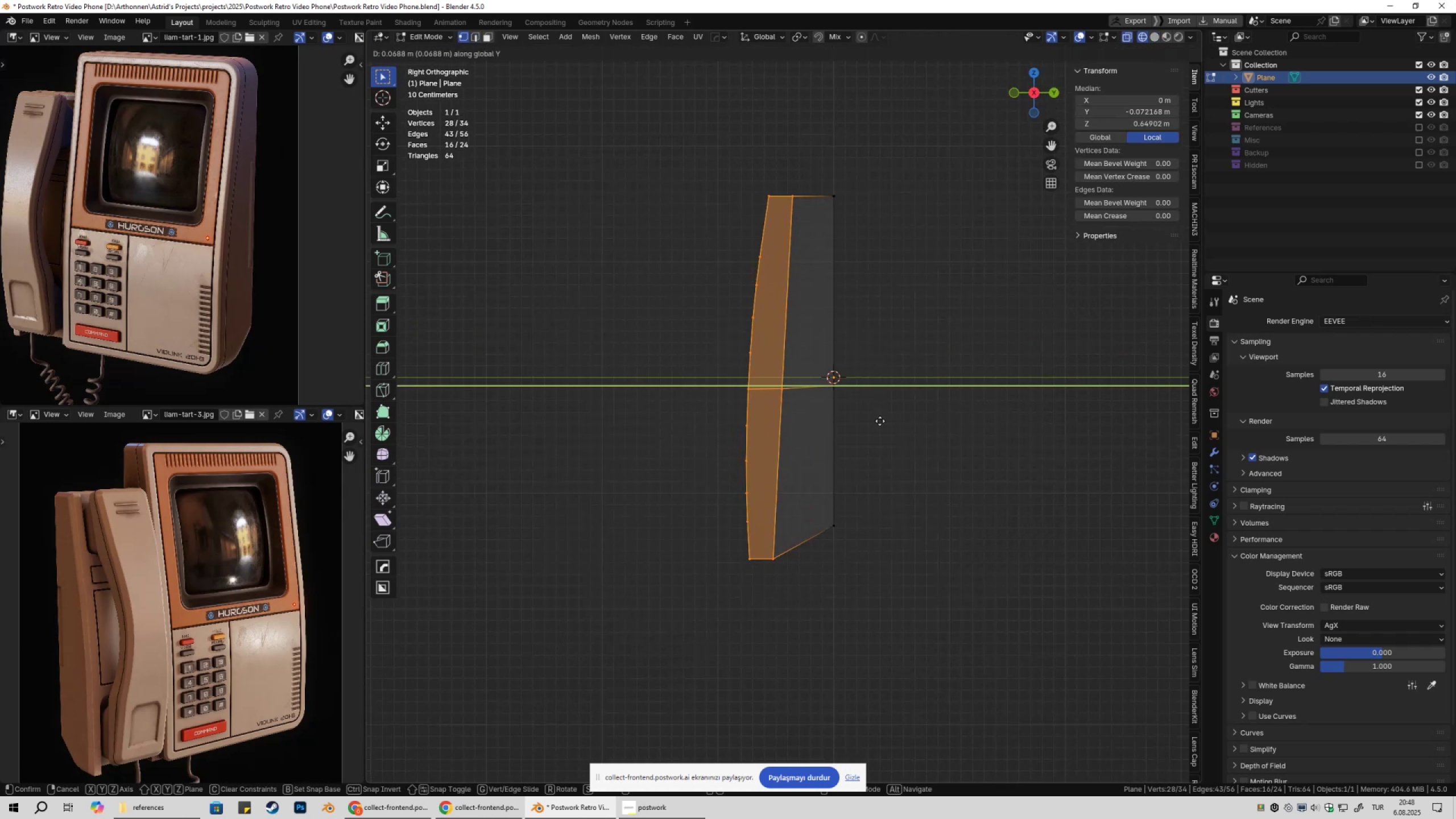 
left_click_drag(start_coordinate=[676, 158], to_coordinate=[800, 584])
 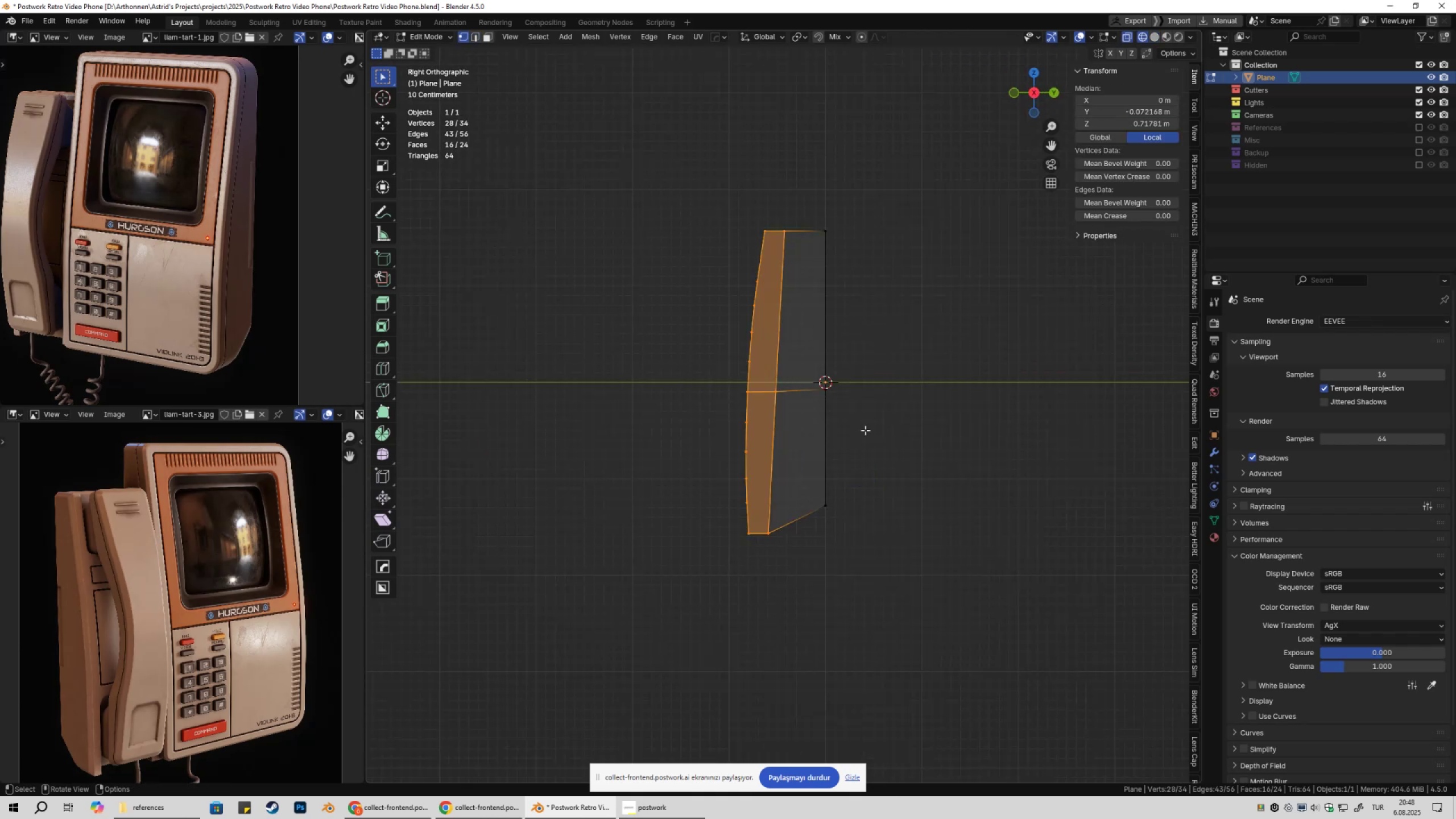 
scroll: coordinate [875, 421], scroll_direction: up, amount: 1.0
 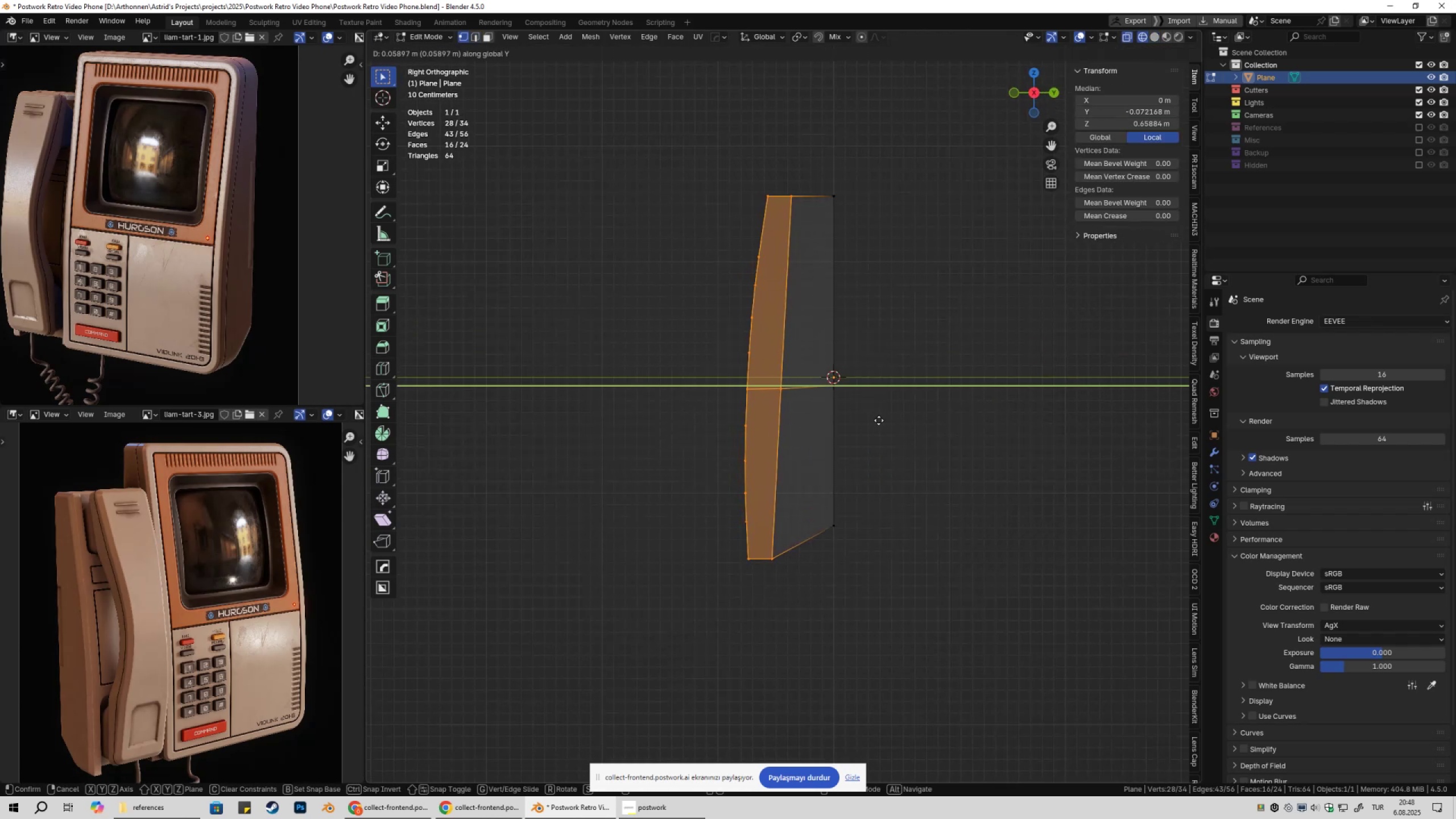 
hold_key(key=ShiftLeft, duration=1.5)
 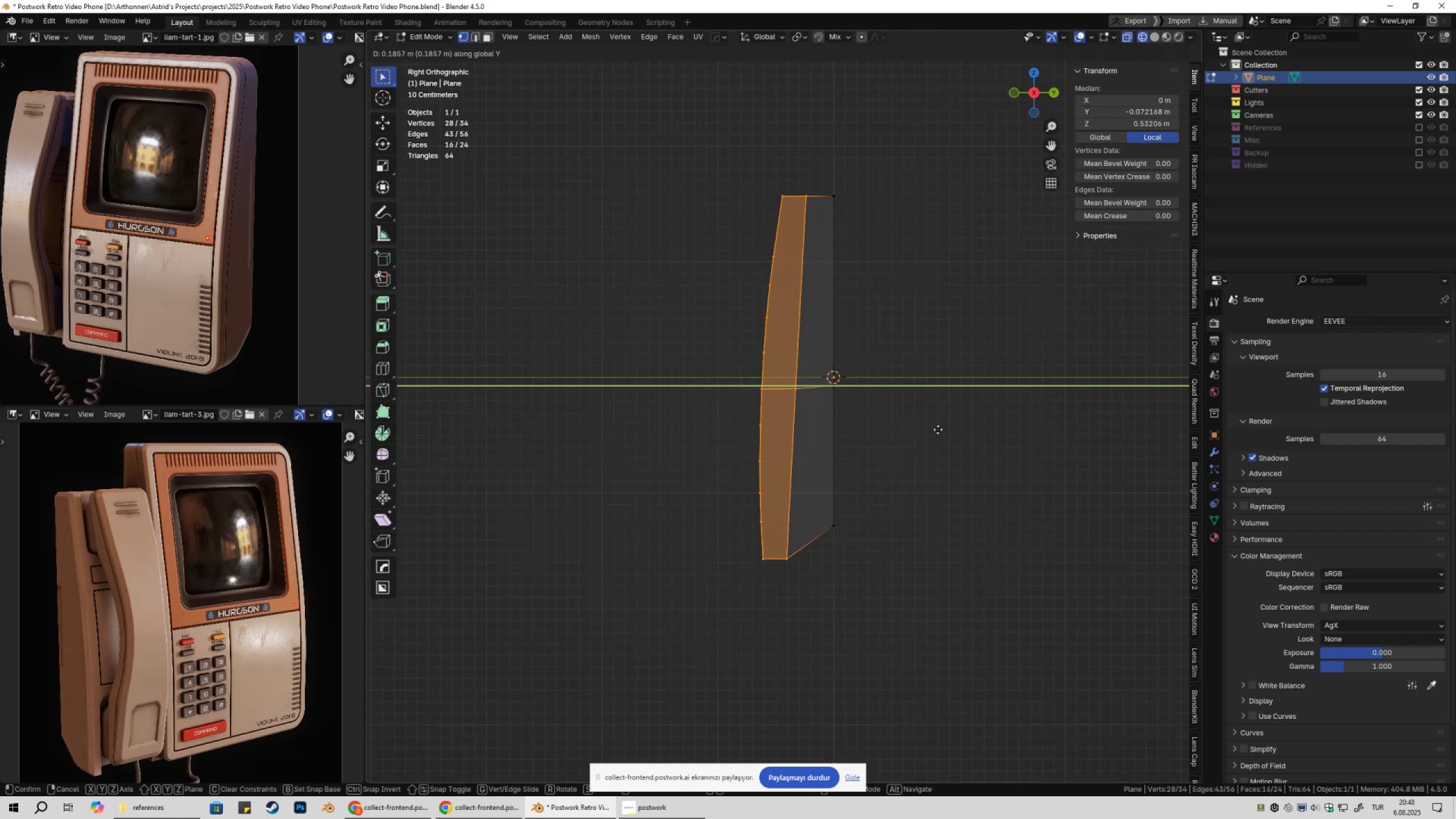 
hold_key(key=ShiftLeft, duration=1.51)
 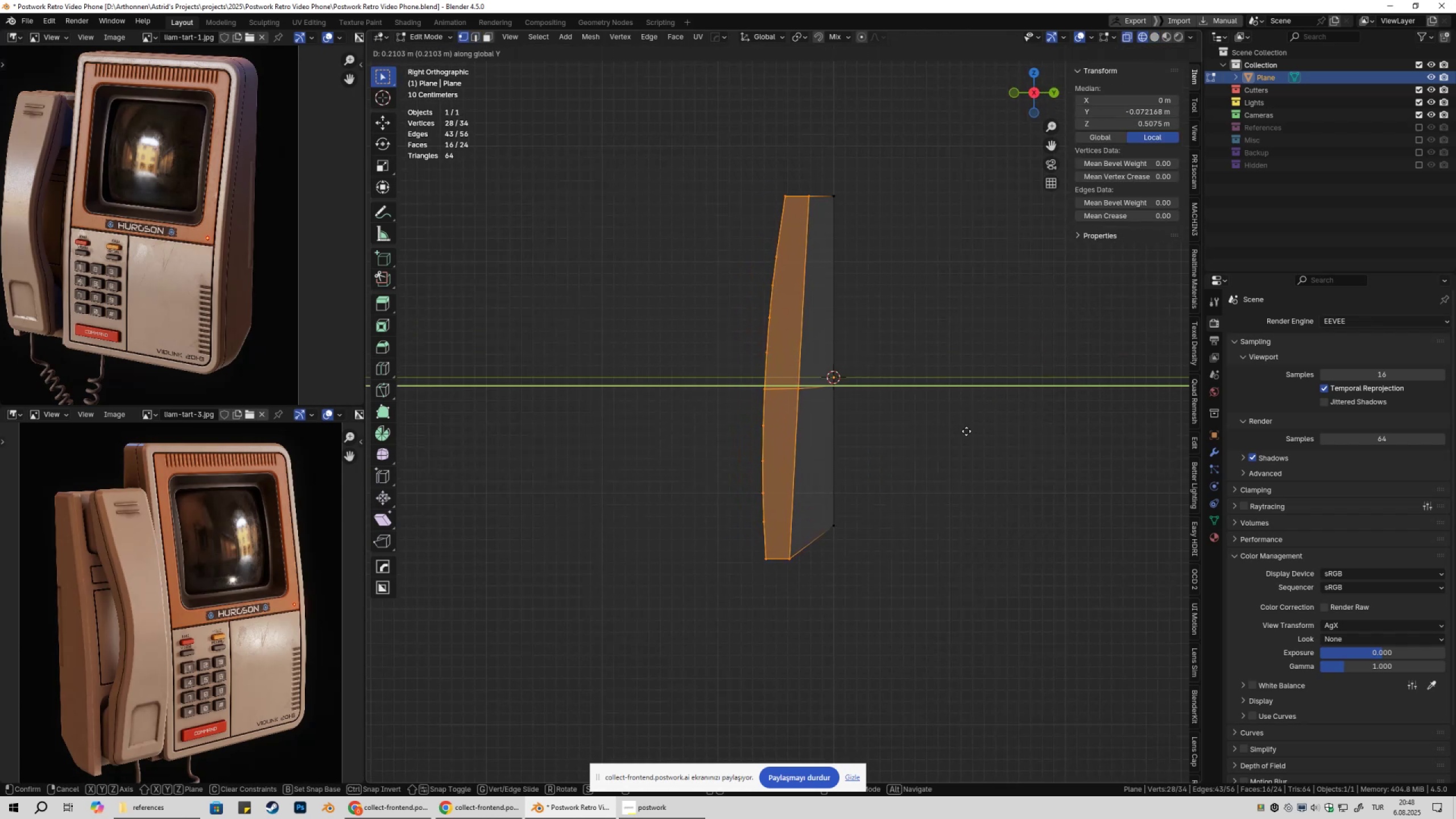 
hold_key(key=ShiftLeft, duration=1.52)
 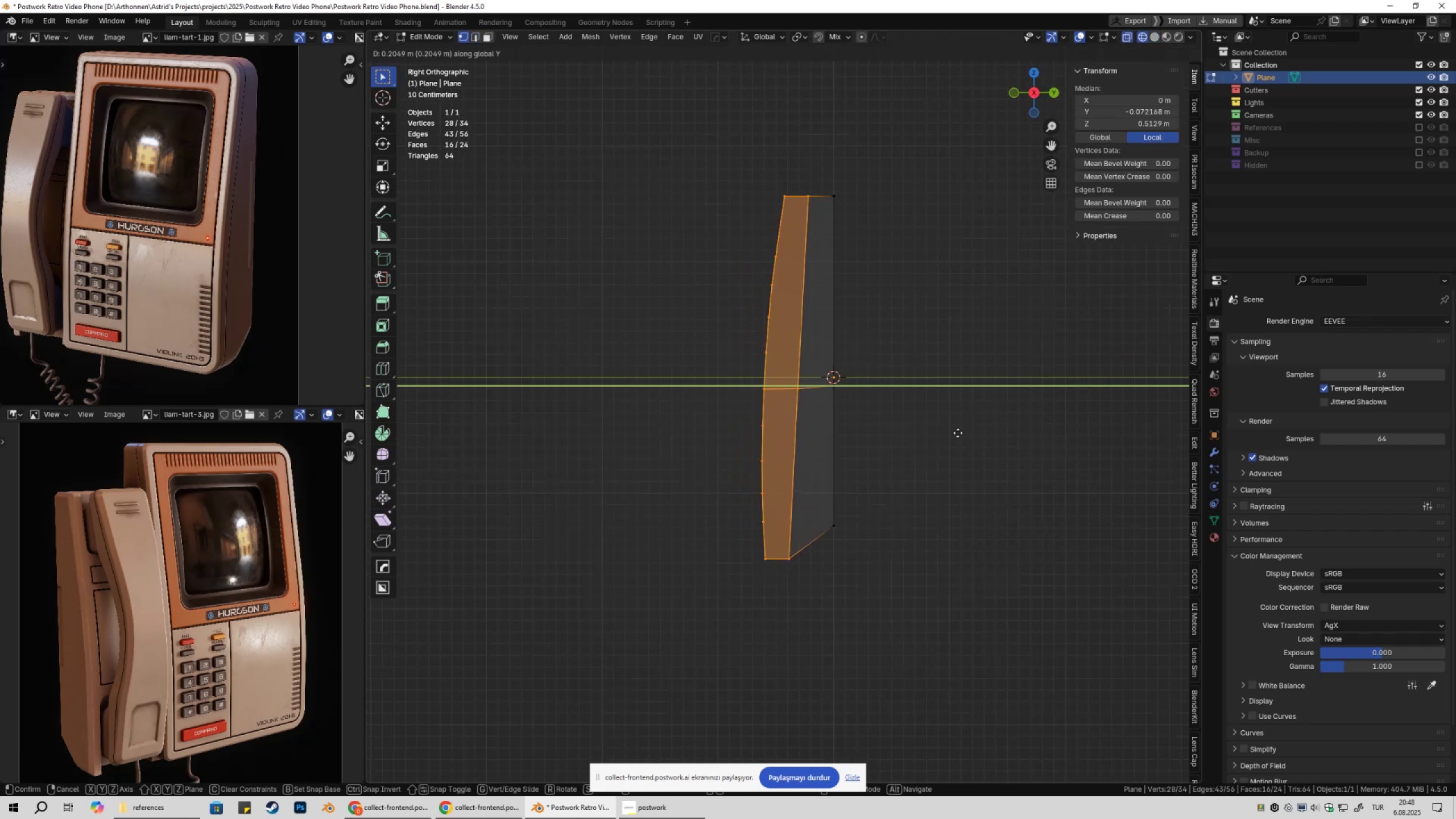 
hold_key(key=ShiftLeft, duration=1.51)
 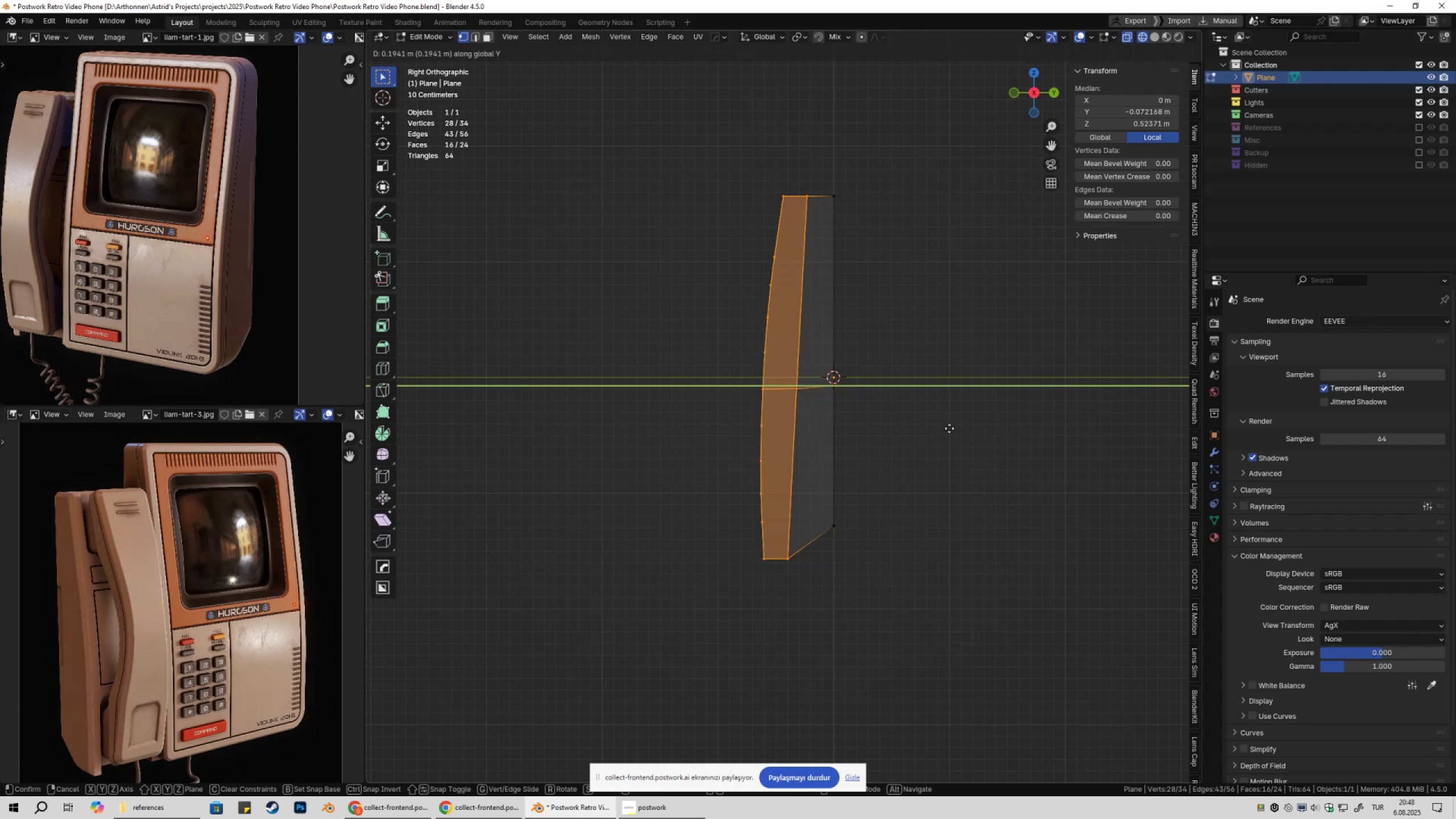 
hold_key(key=ShiftLeft, duration=1.52)
 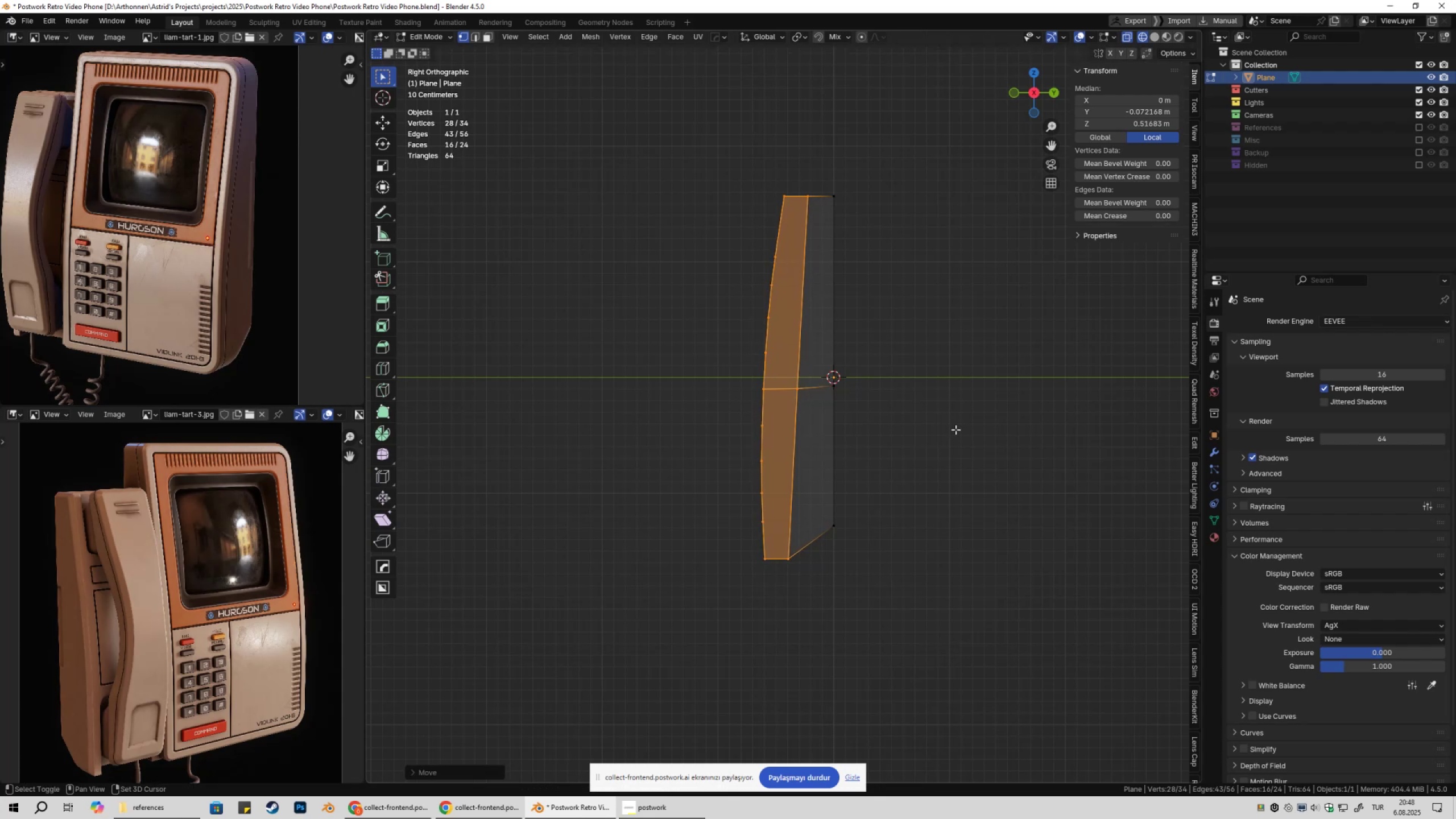 
hold_key(key=ShiftLeft, duration=0.68)
left_click([956, 429])
 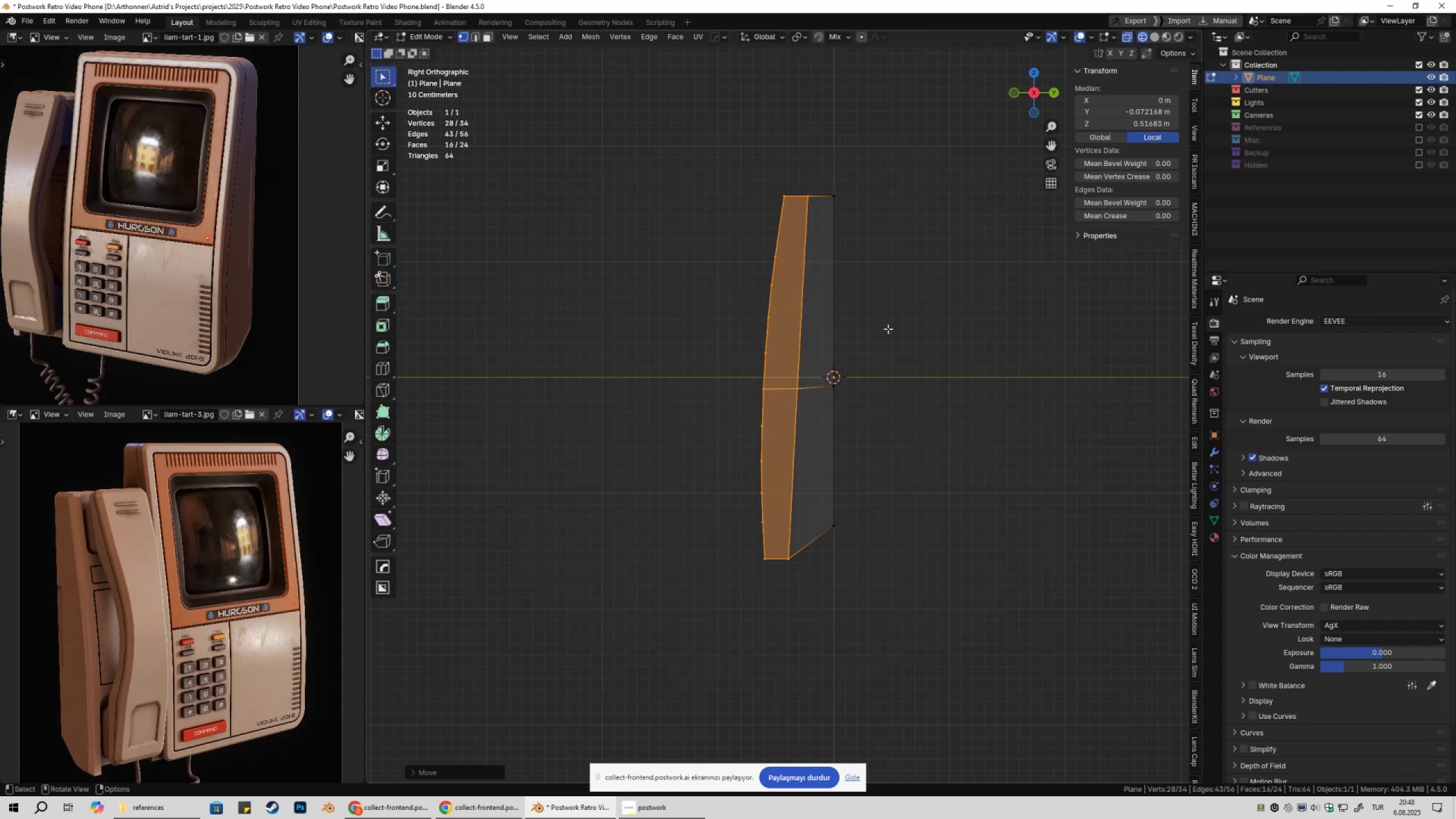 
type(gy)
 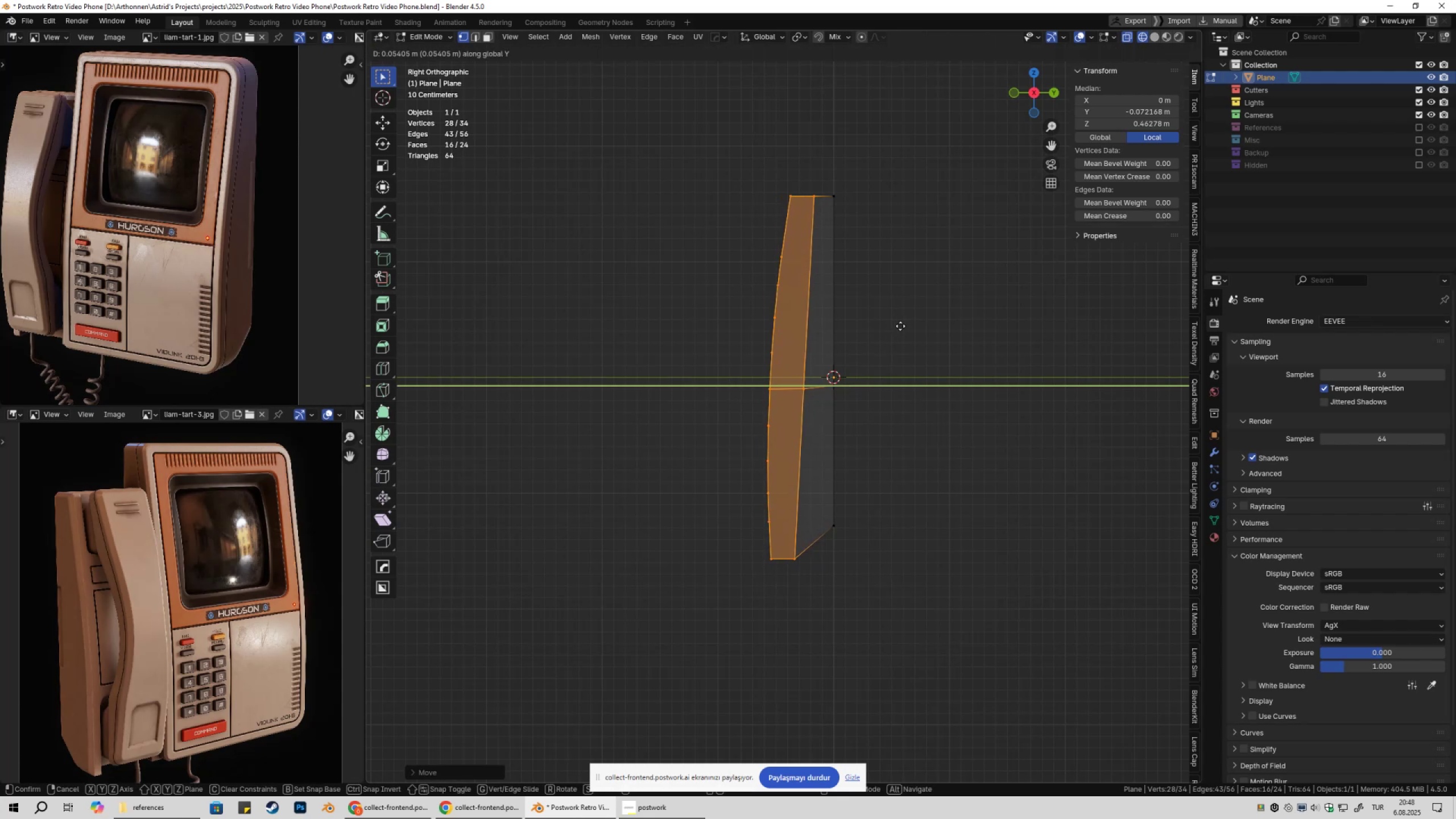 
hold_key(key=ShiftLeft, duration=1.53)
 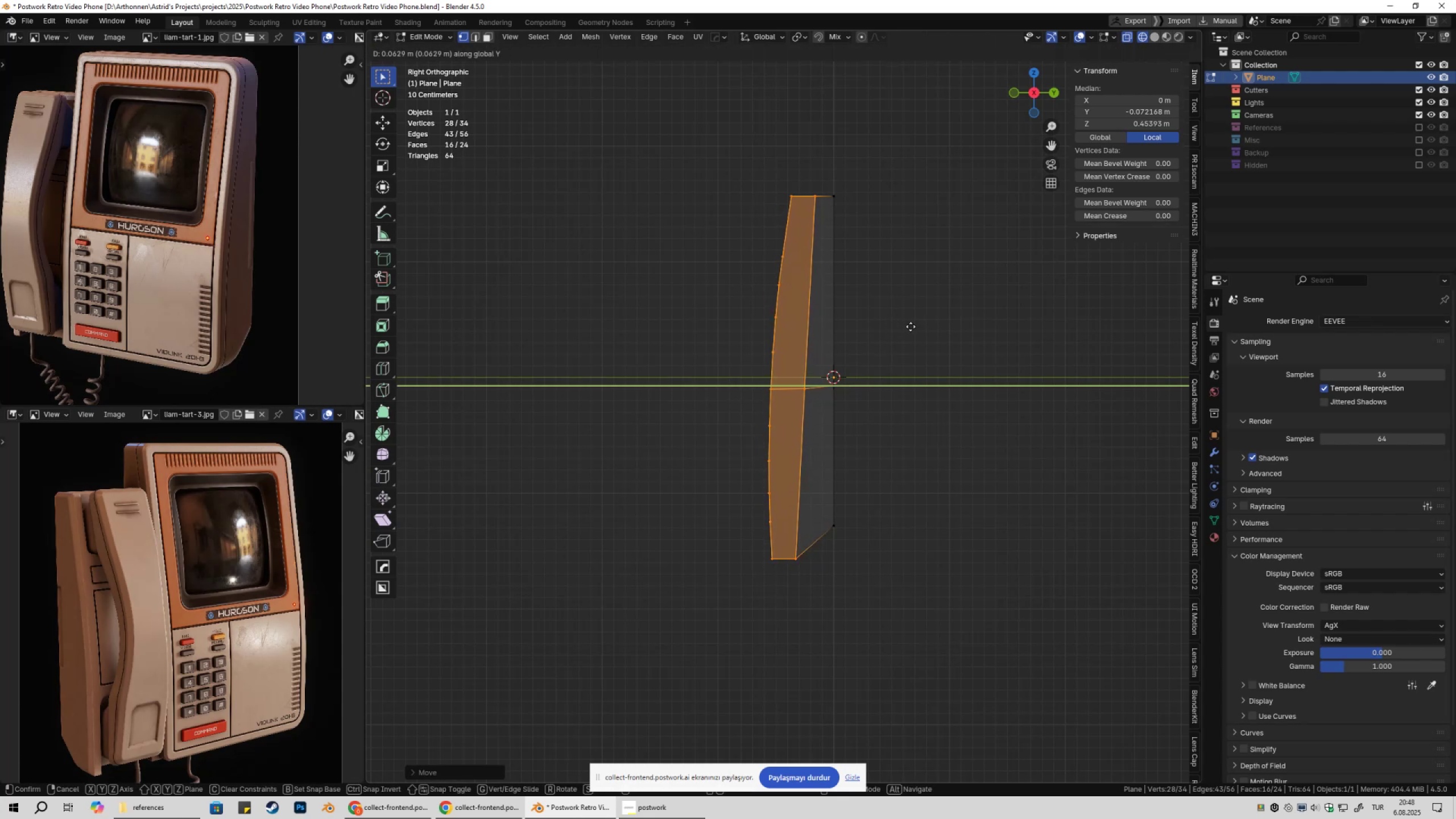 
hold_key(key=ShiftLeft, duration=1.19)
left_click([905, 325])
 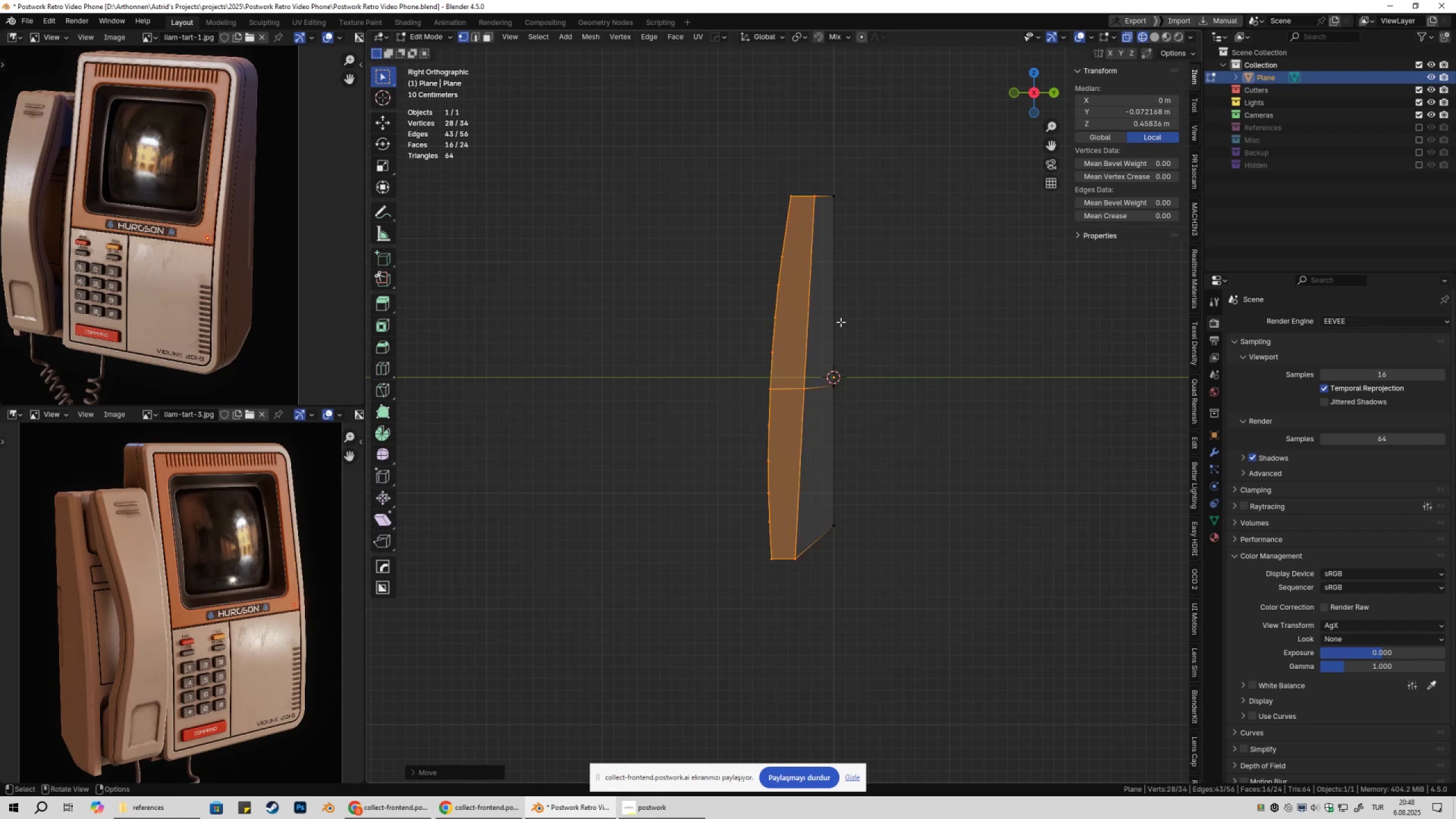 
key(Tab)
 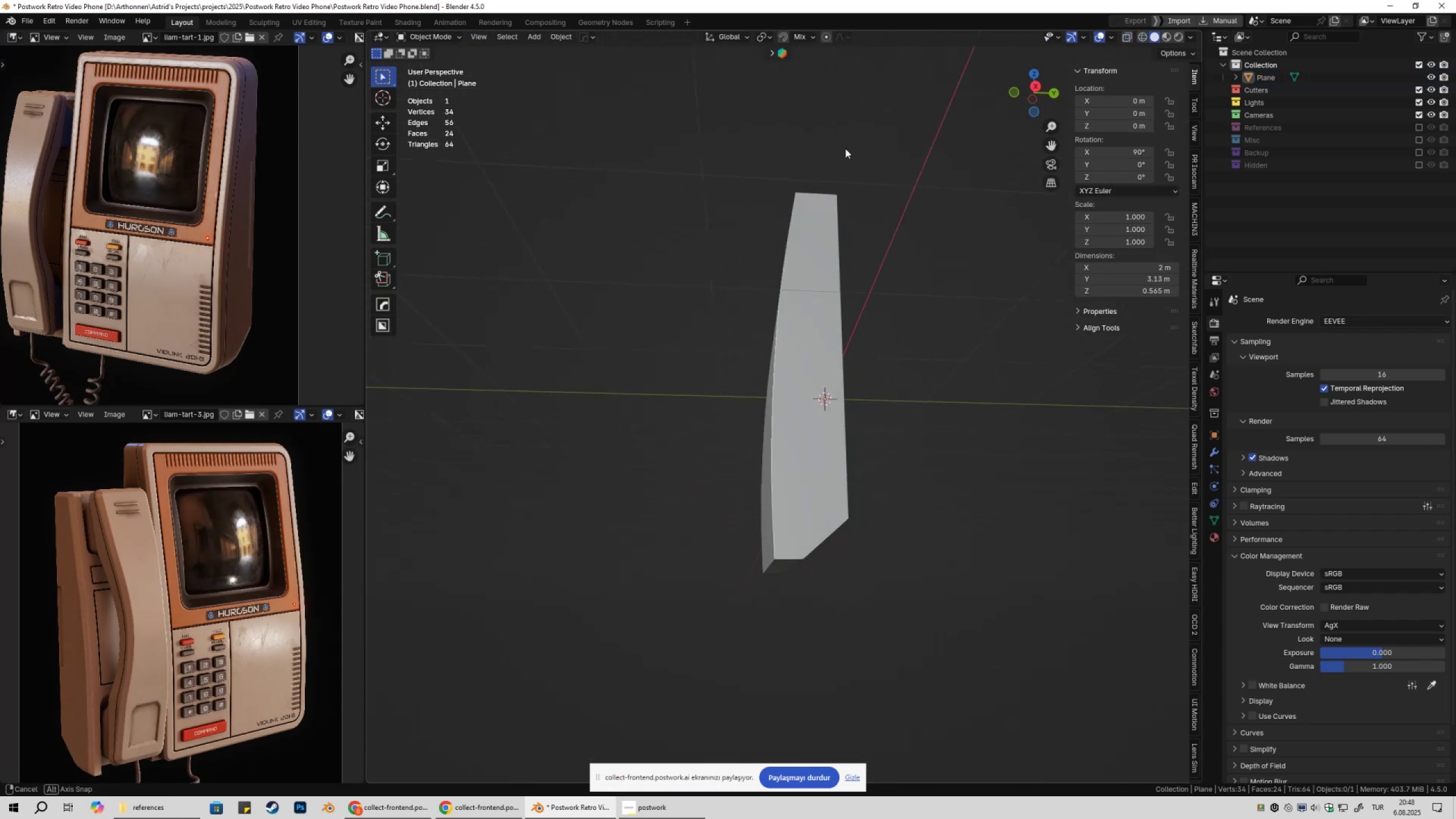 
key(Shift+ShiftLeft)
 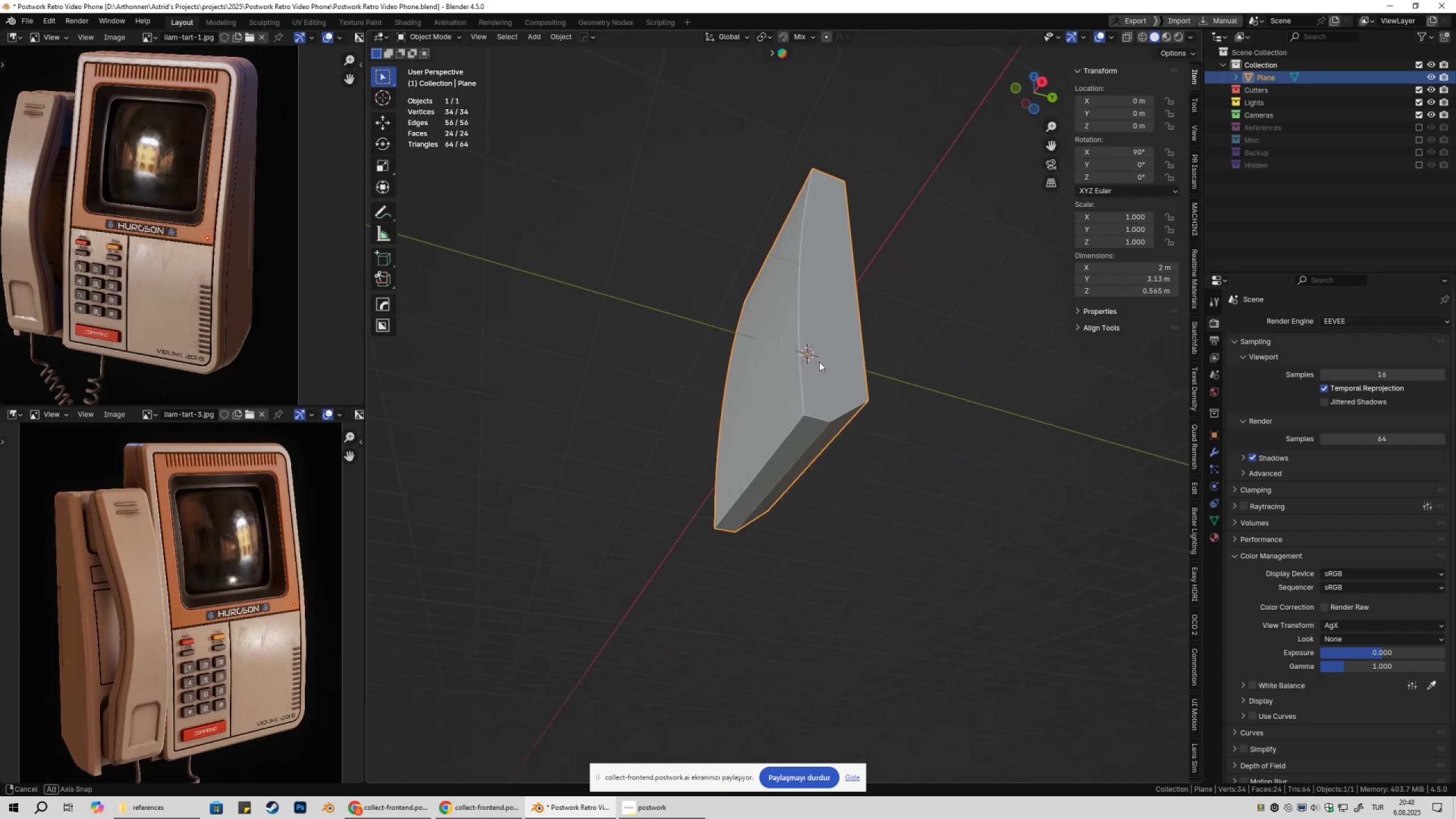 
key(Shift+ShiftLeft)
 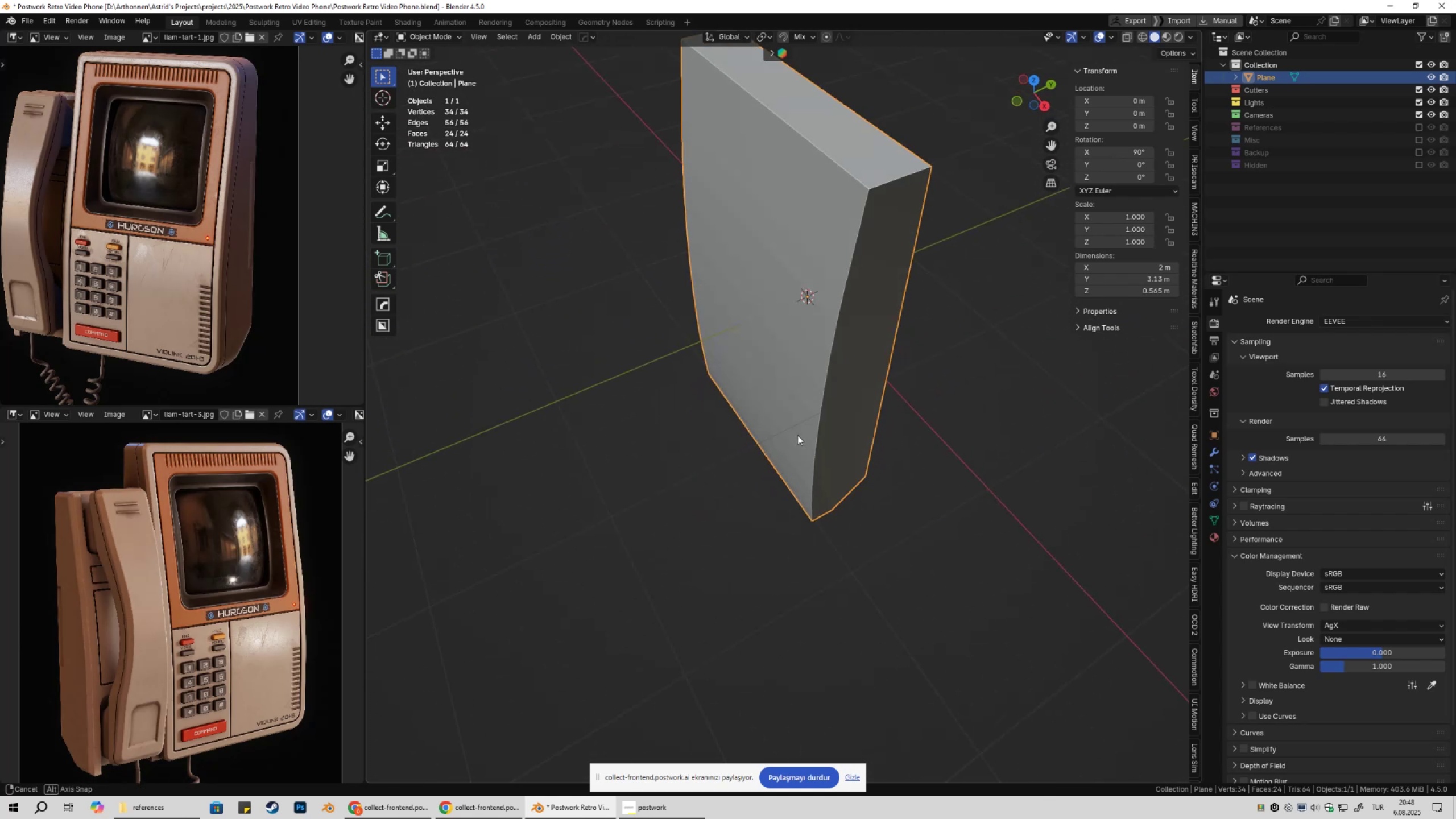 
key(Shift+ShiftLeft)
 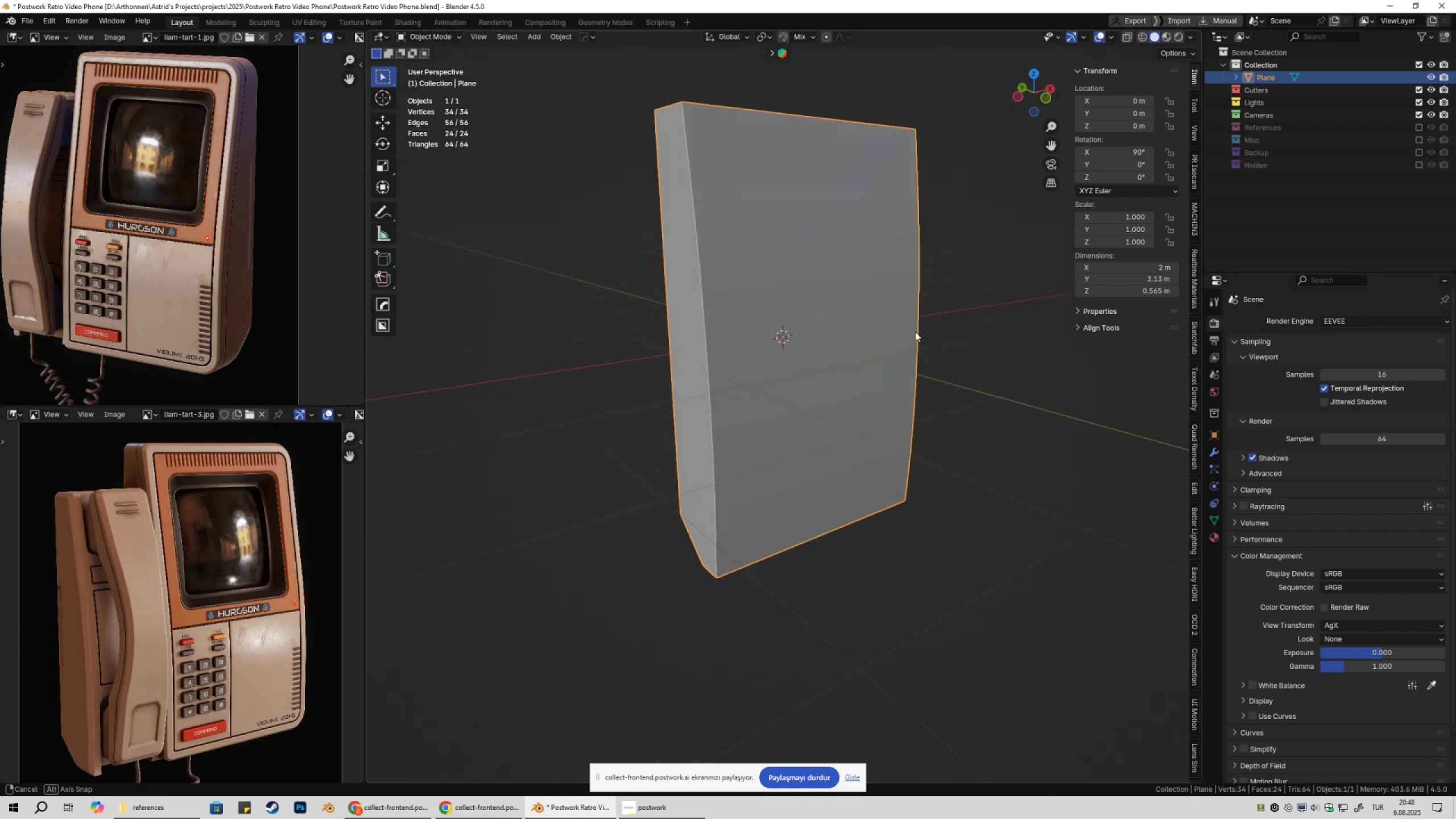 
right_click([952, 322])
 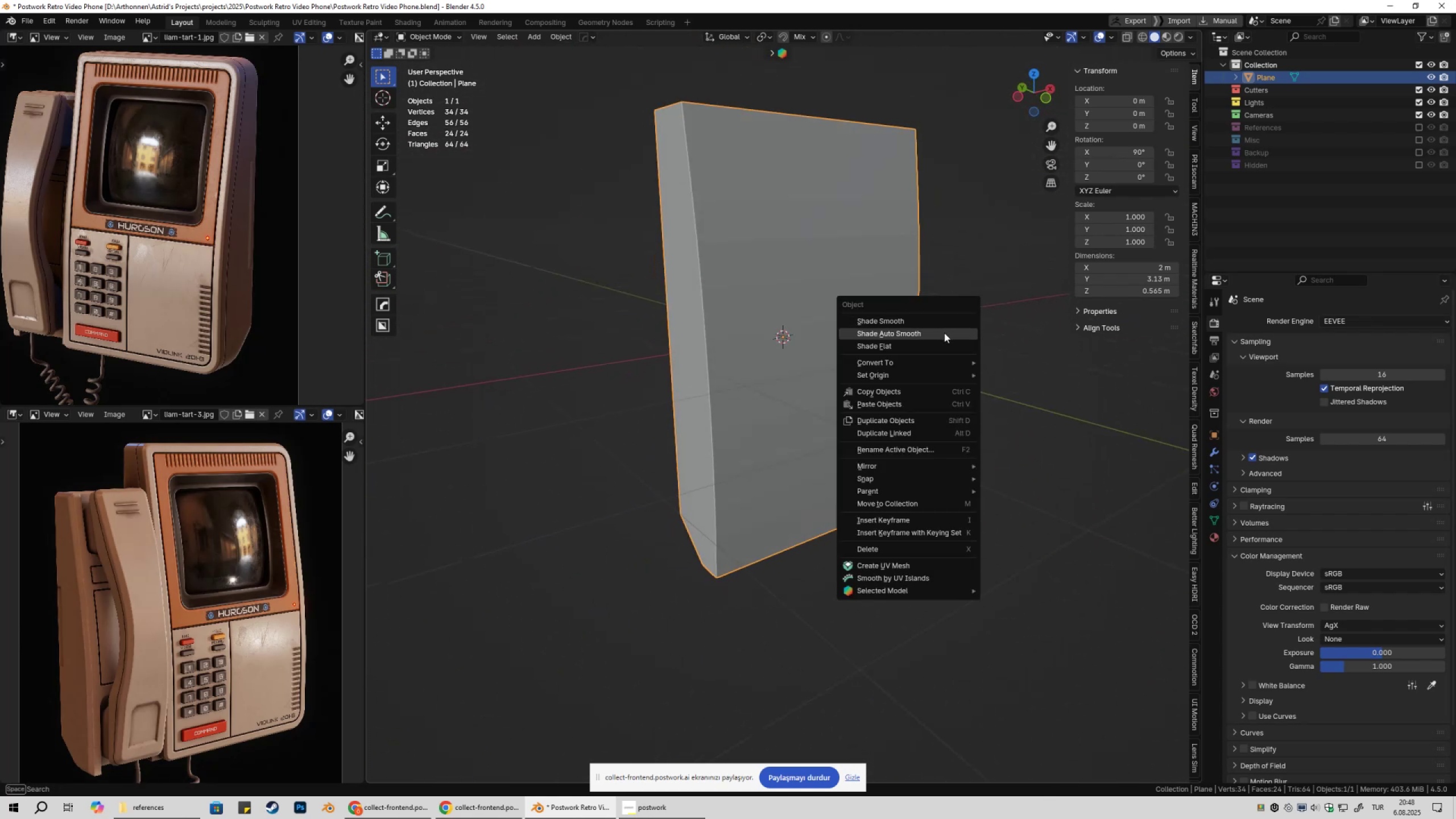 
left_click([944, 333])
 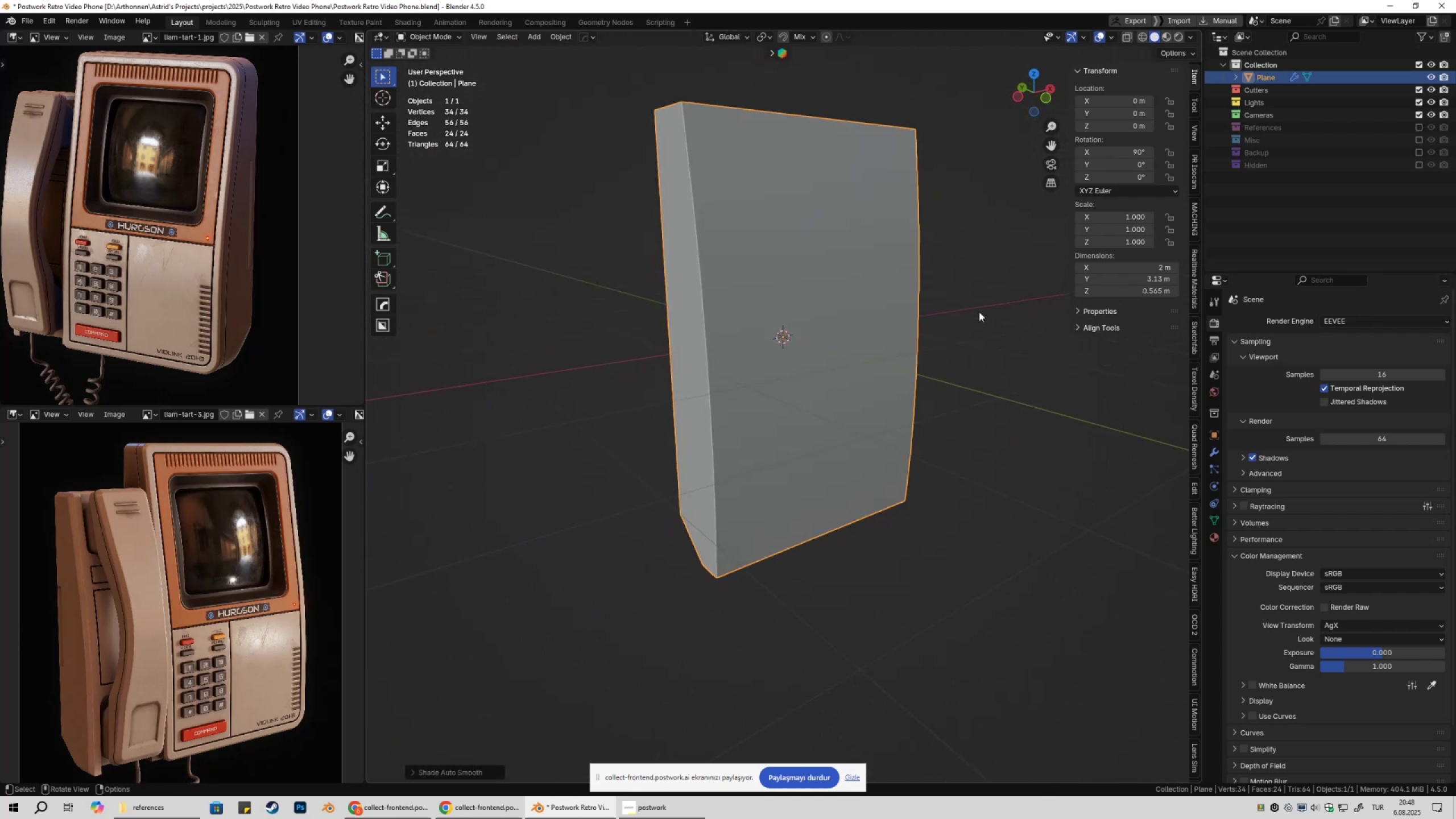 
key(Shift+ShiftLeft)
 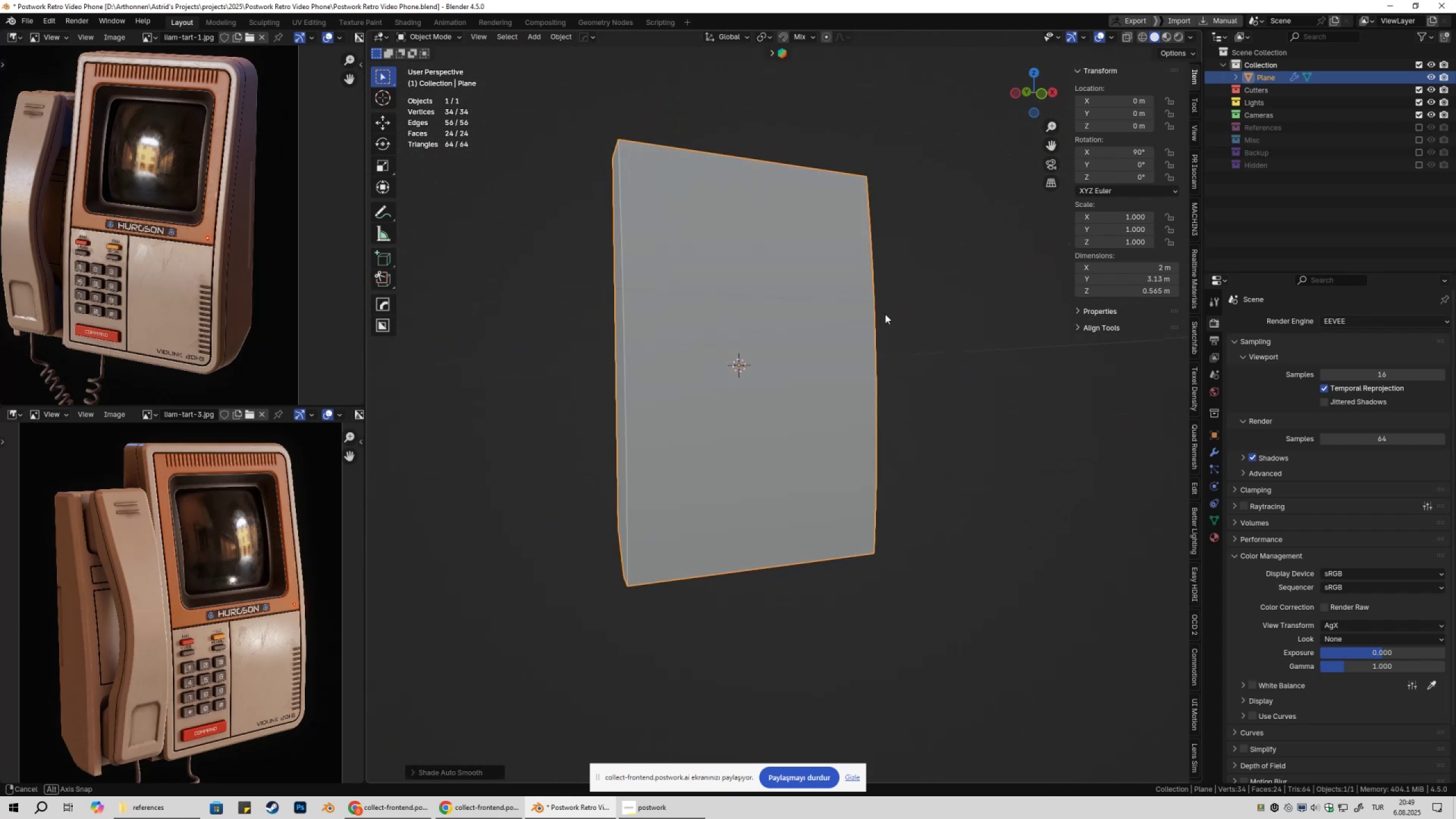 
key(Tab)
 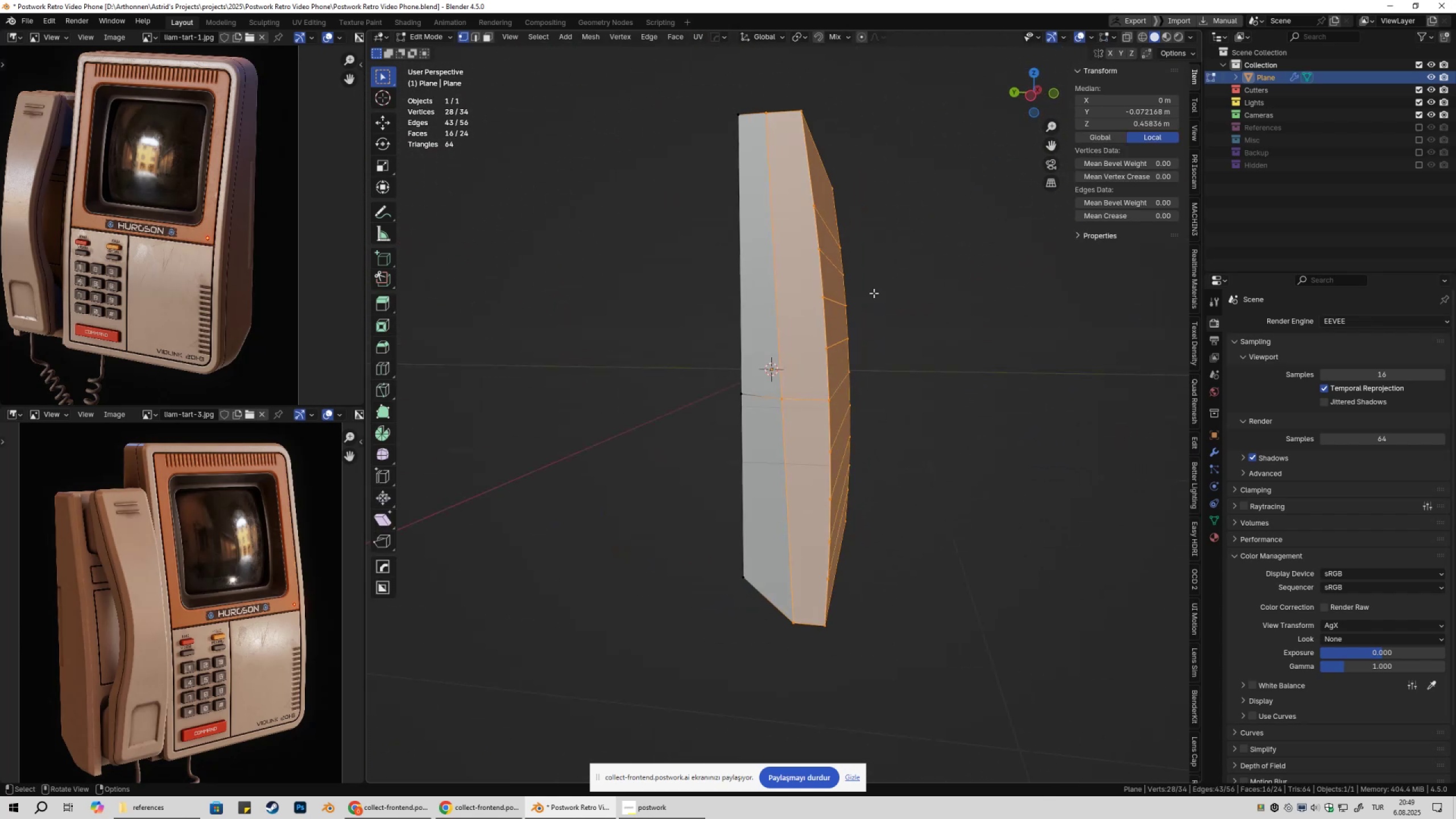 
left_click([904, 274])
 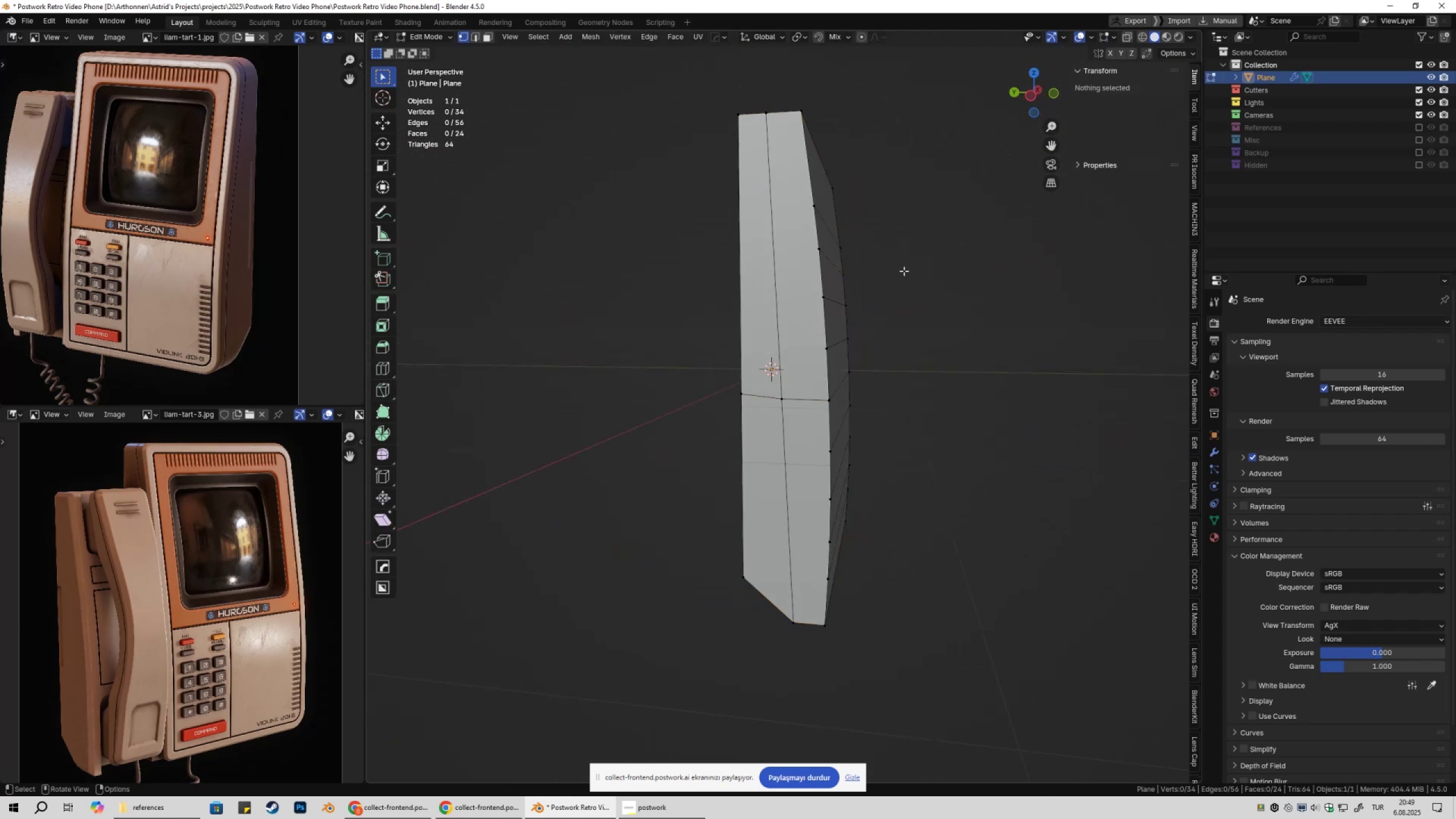 
key(Shift+ShiftLeft)
 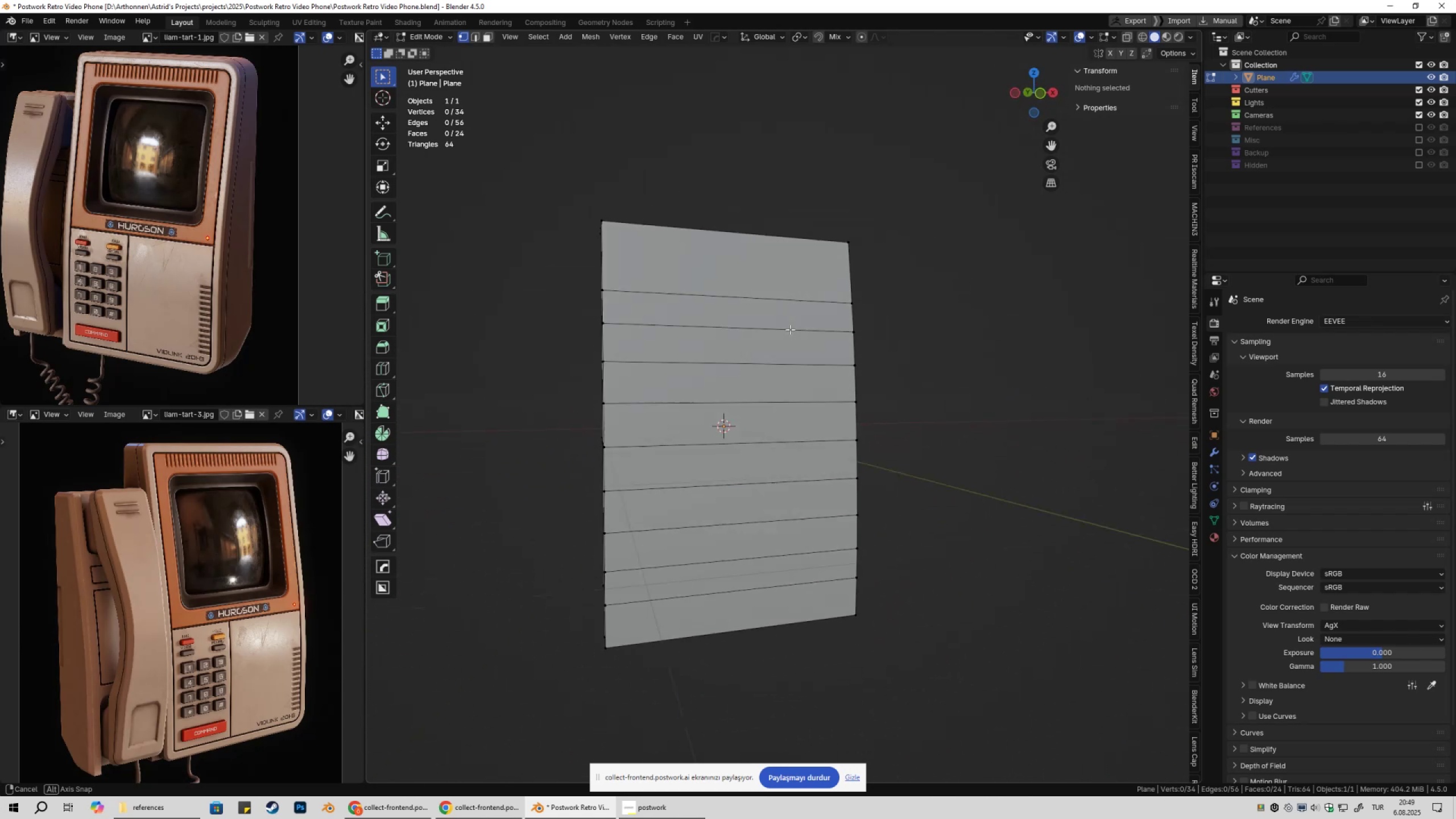 
wait(11.31)
 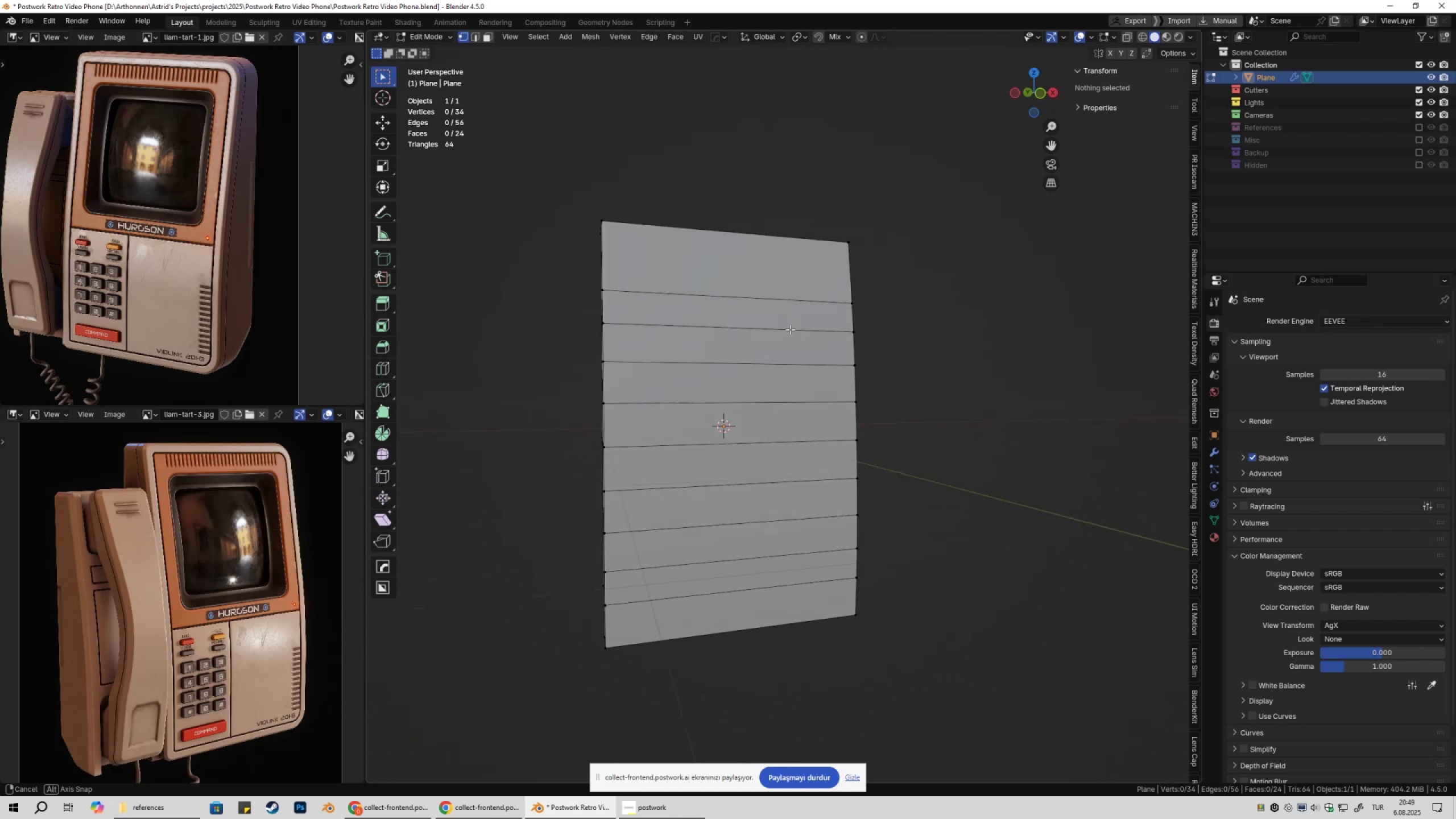 
hold_key(key=ShiftLeft, duration=0.41)
 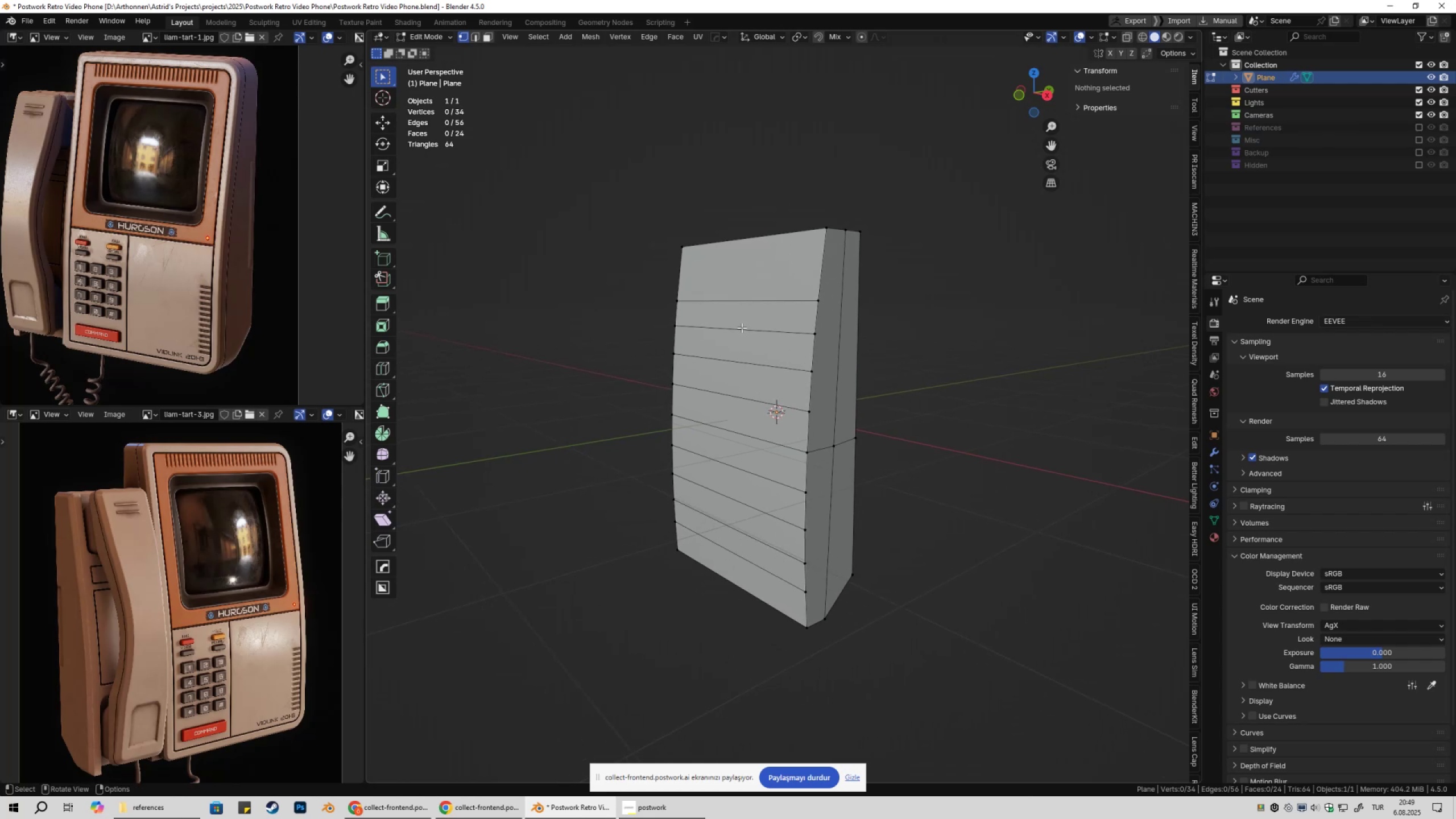 
wait(6.41)
 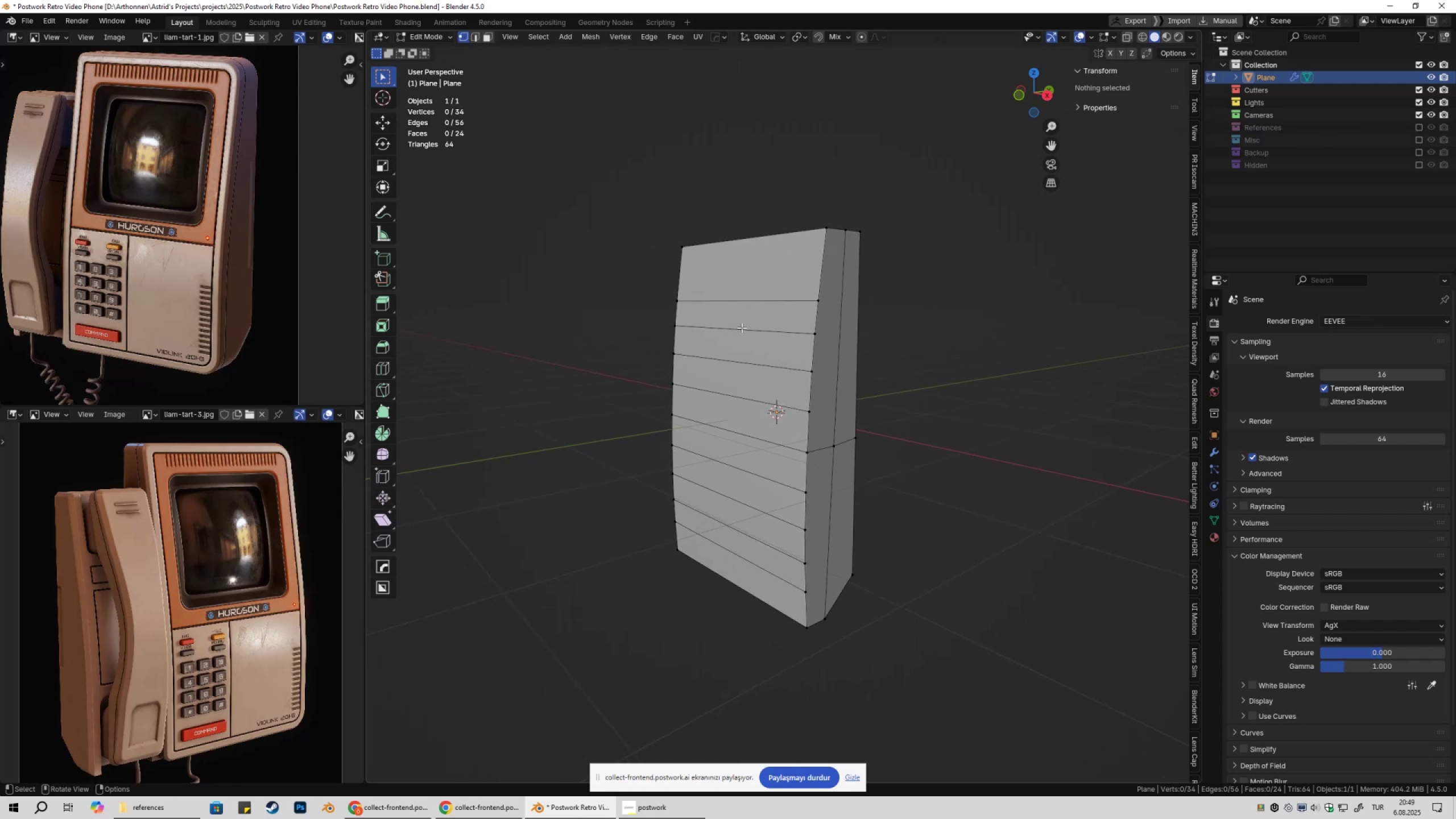 
key(Shift+ShiftLeft)
 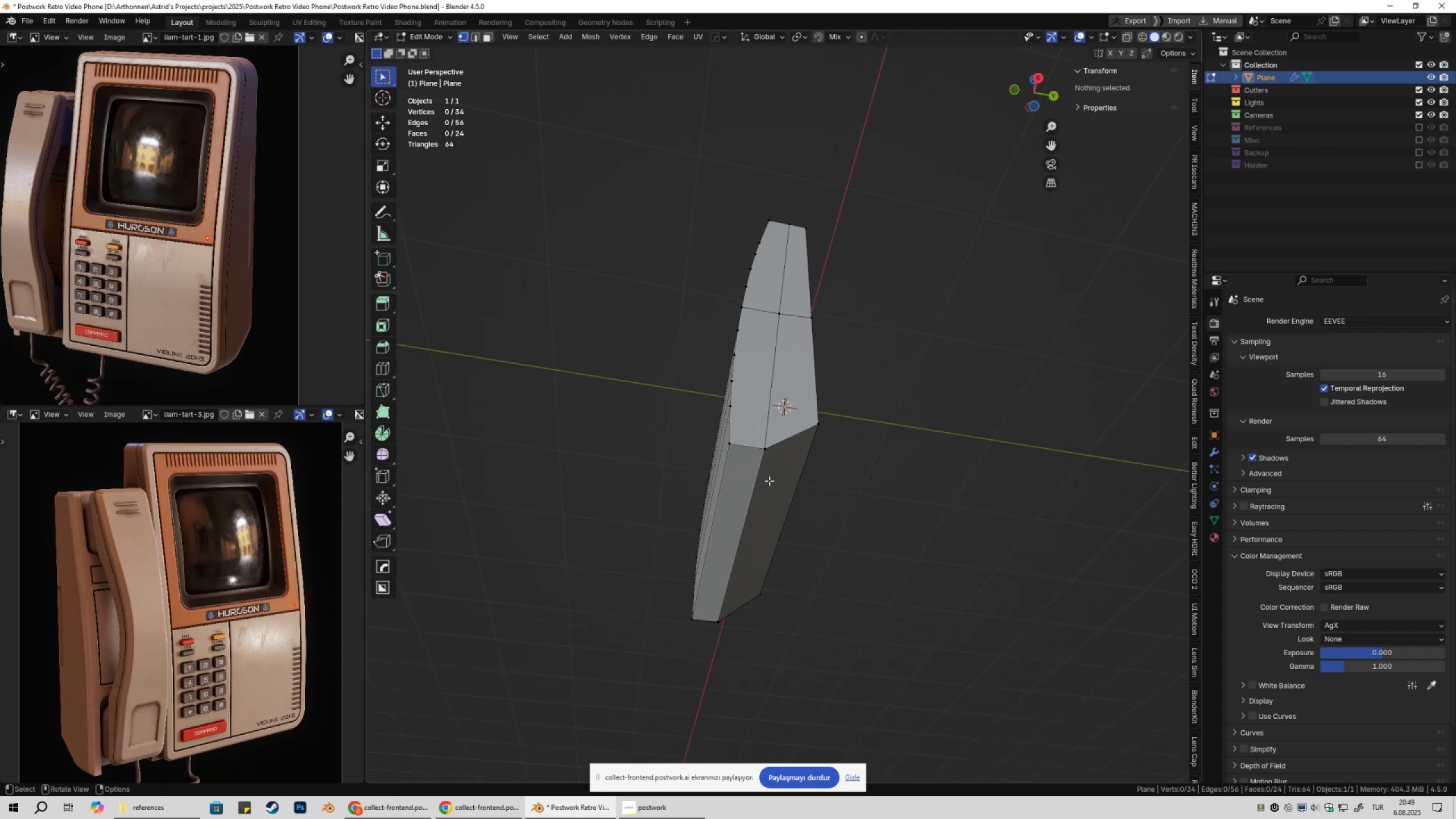 
key(2)
 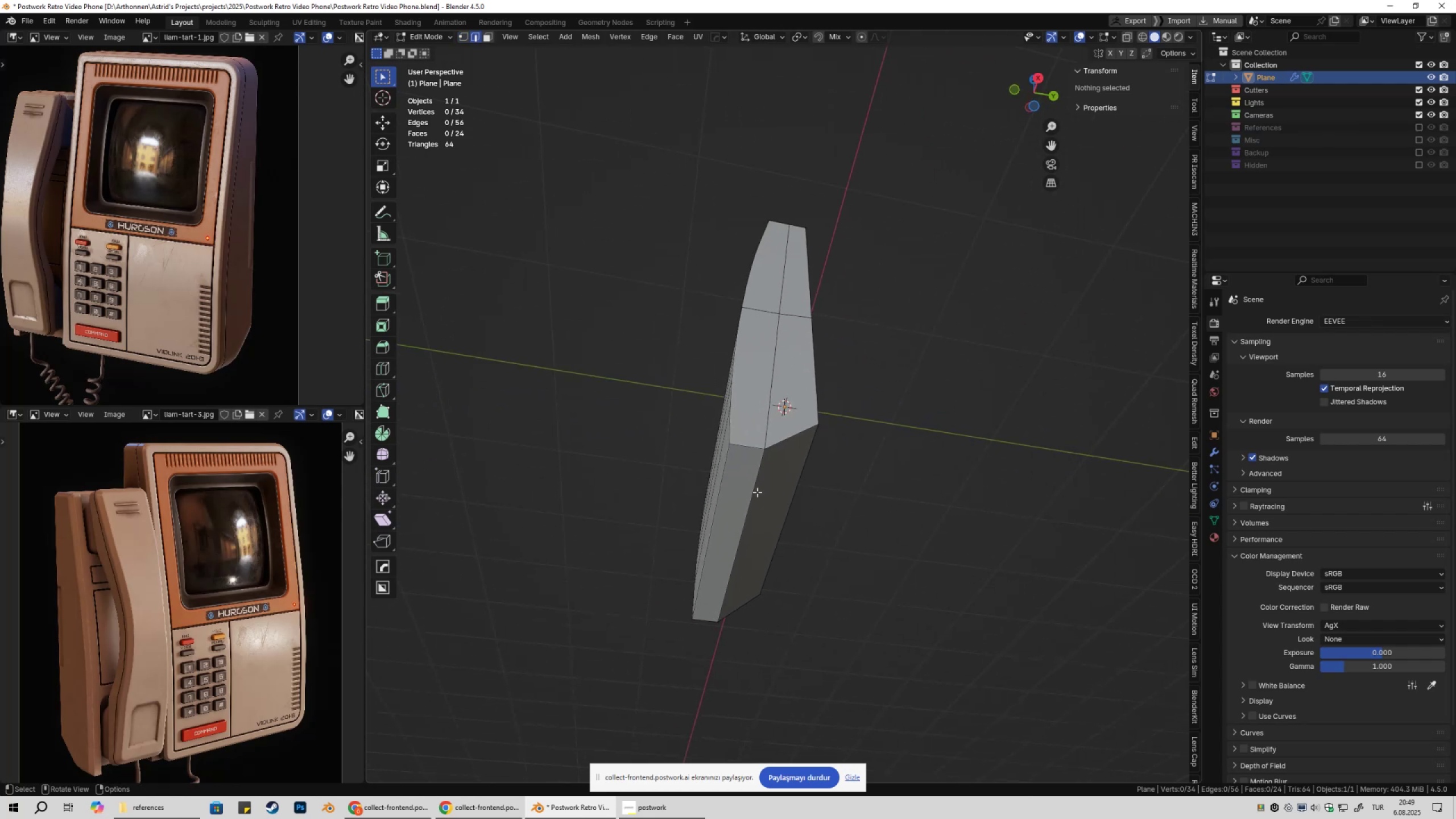 
left_click([757, 492])
 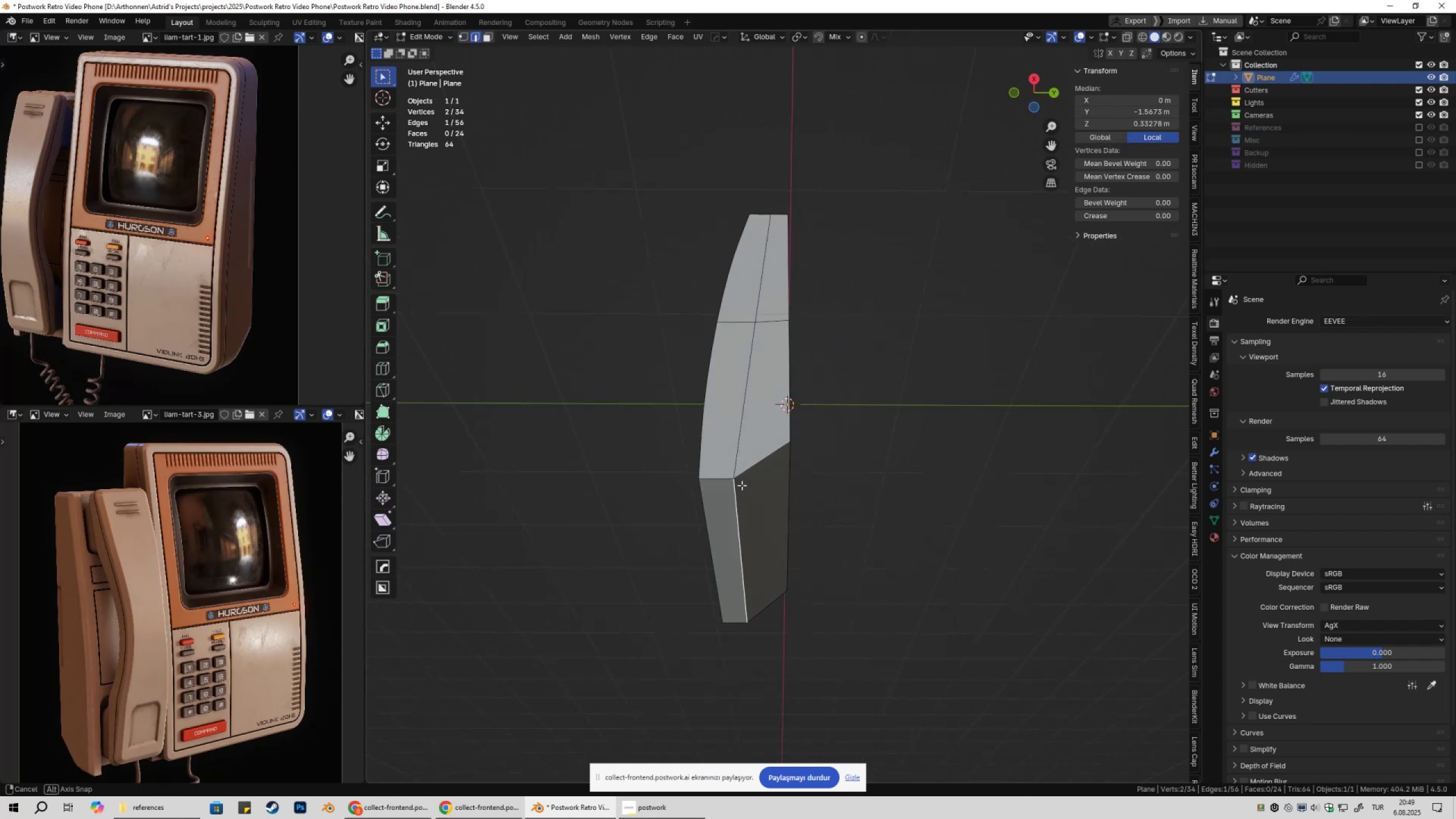 
key(Shift+ShiftLeft)
 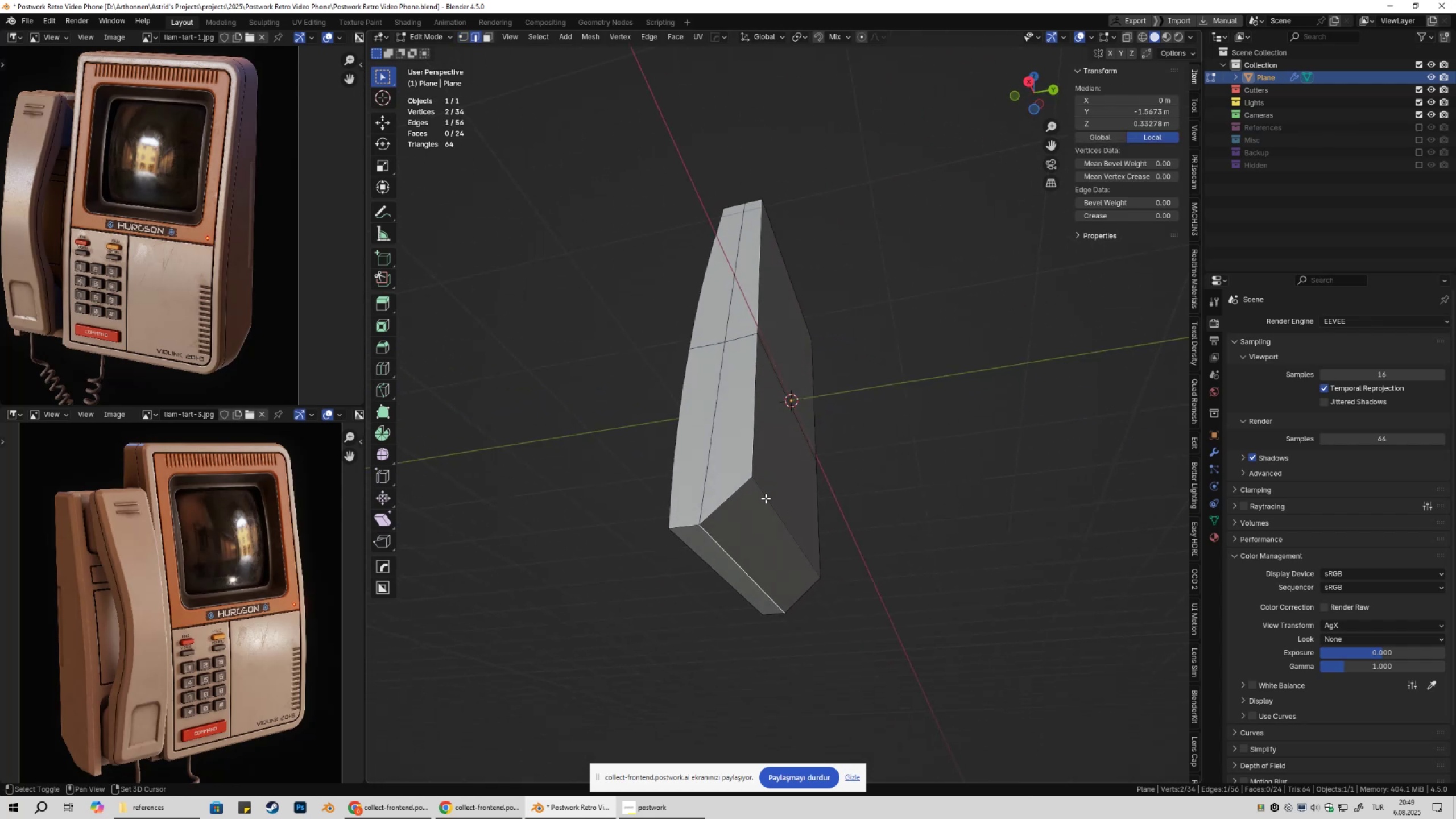 
left_click([766, 498])
 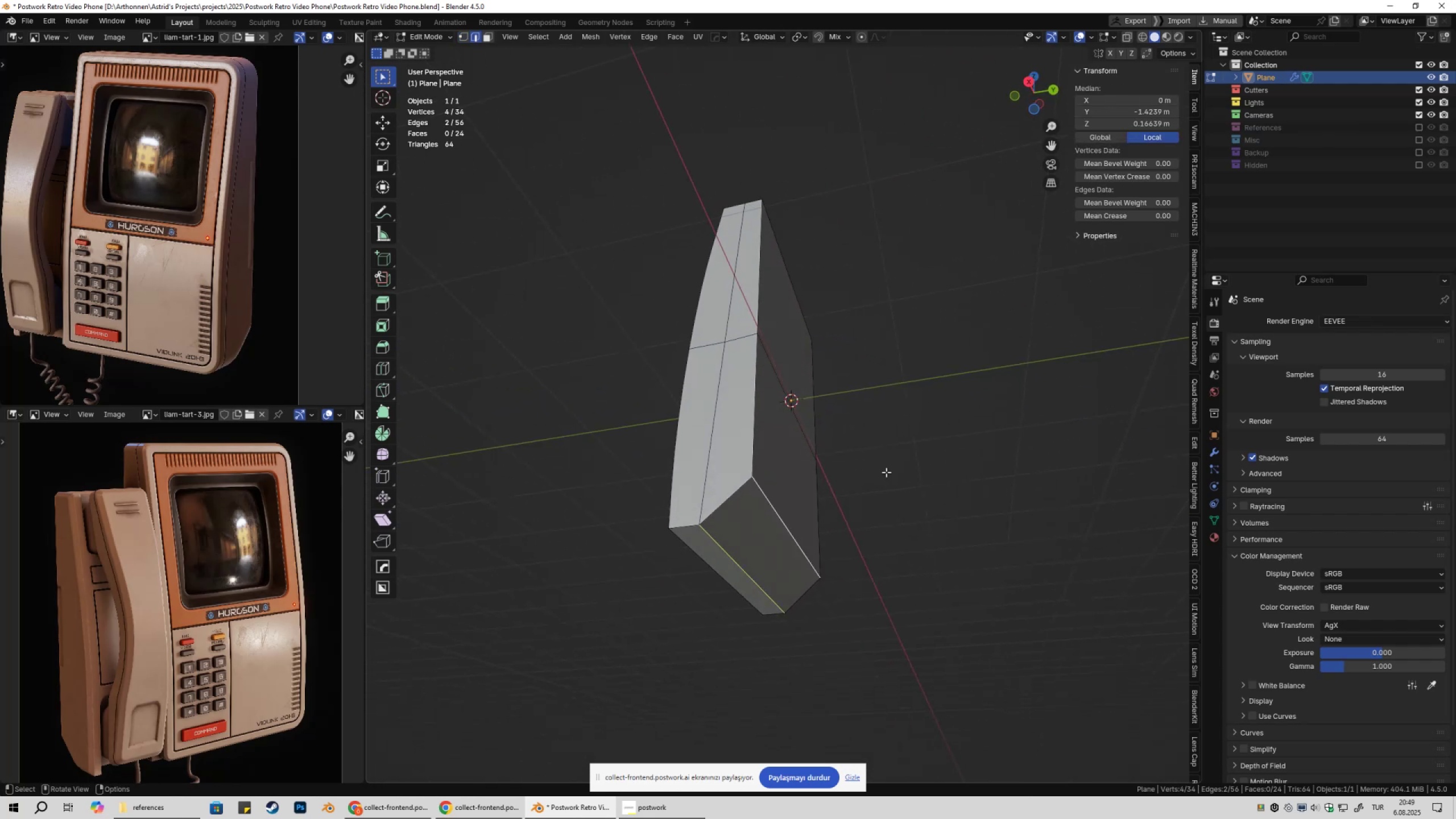 
hold_key(key=ShiftLeft, duration=0.32)
 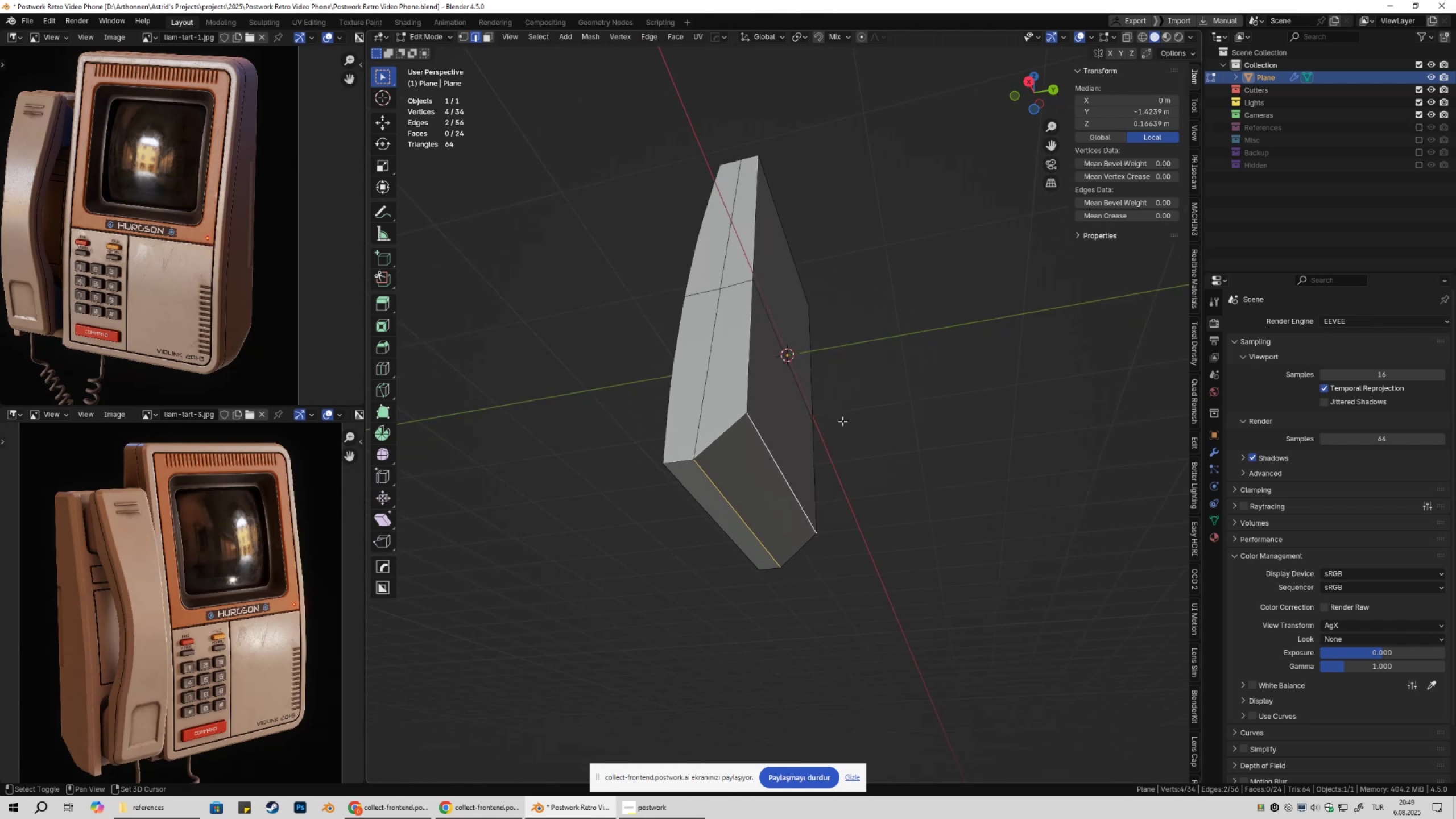 
scroll: coordinate [842, 421], scroll_direction: up, amount: 1.0
 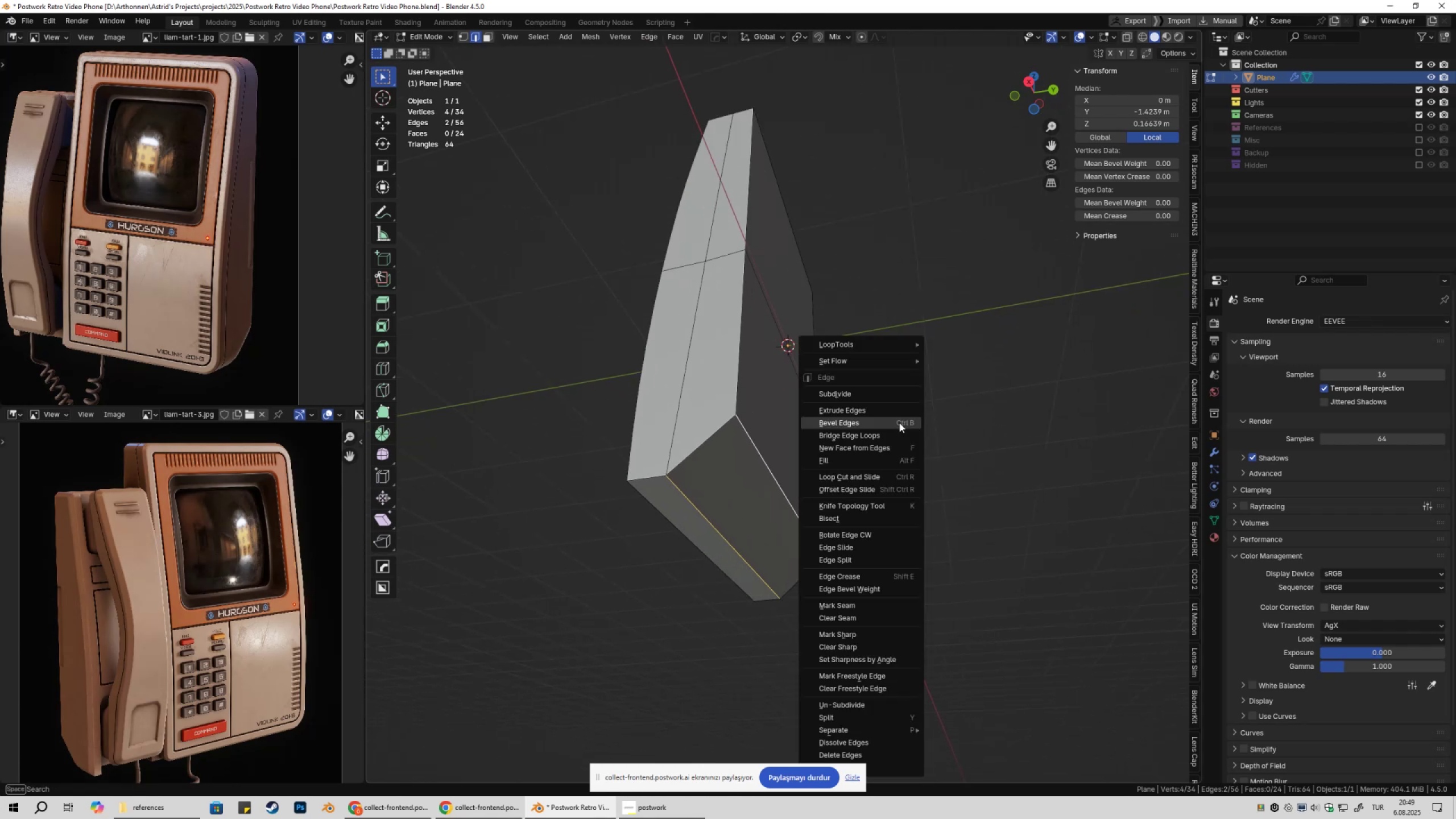 
right_click([899, 423])
 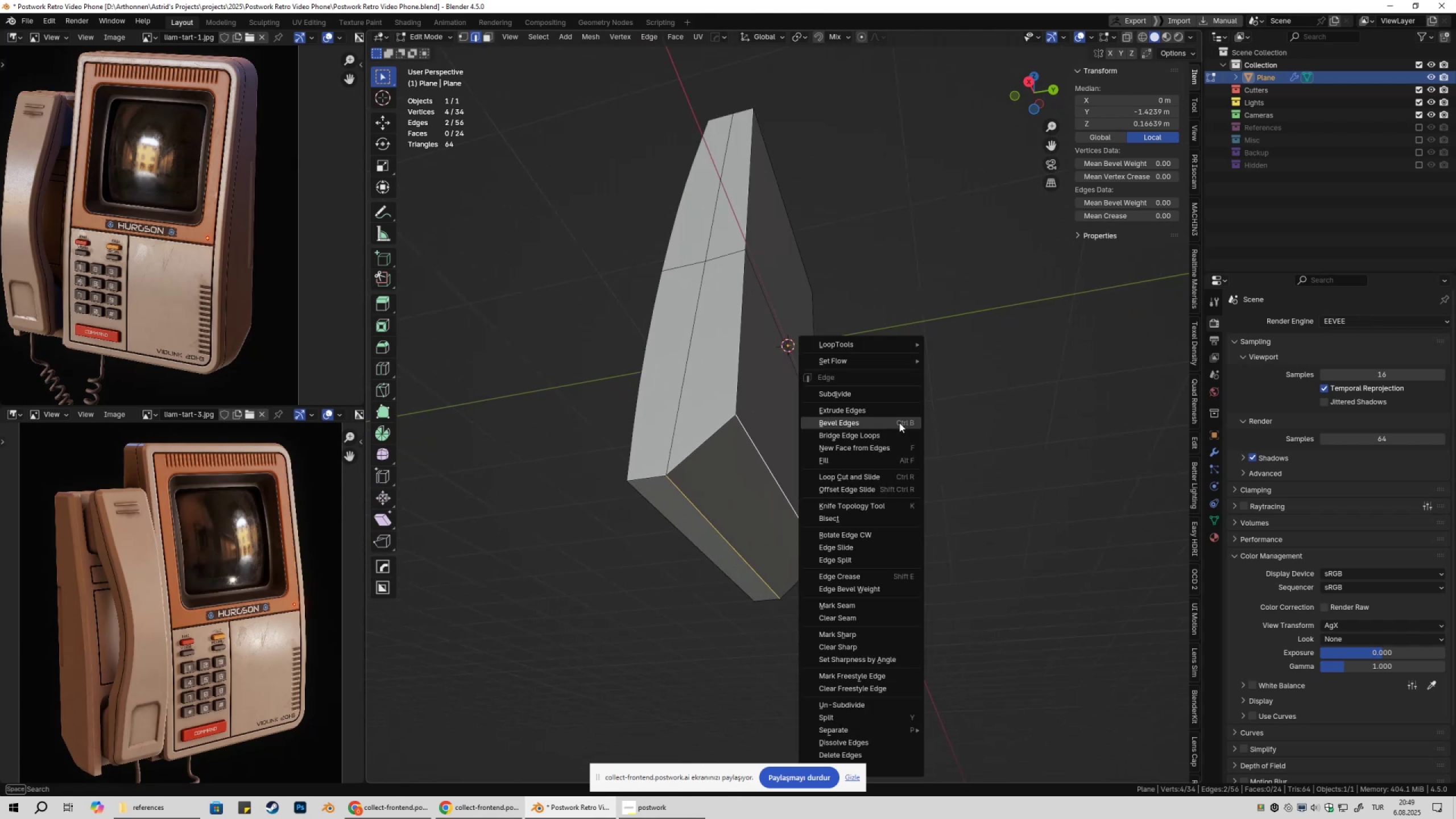 
left_click([899, 423])
 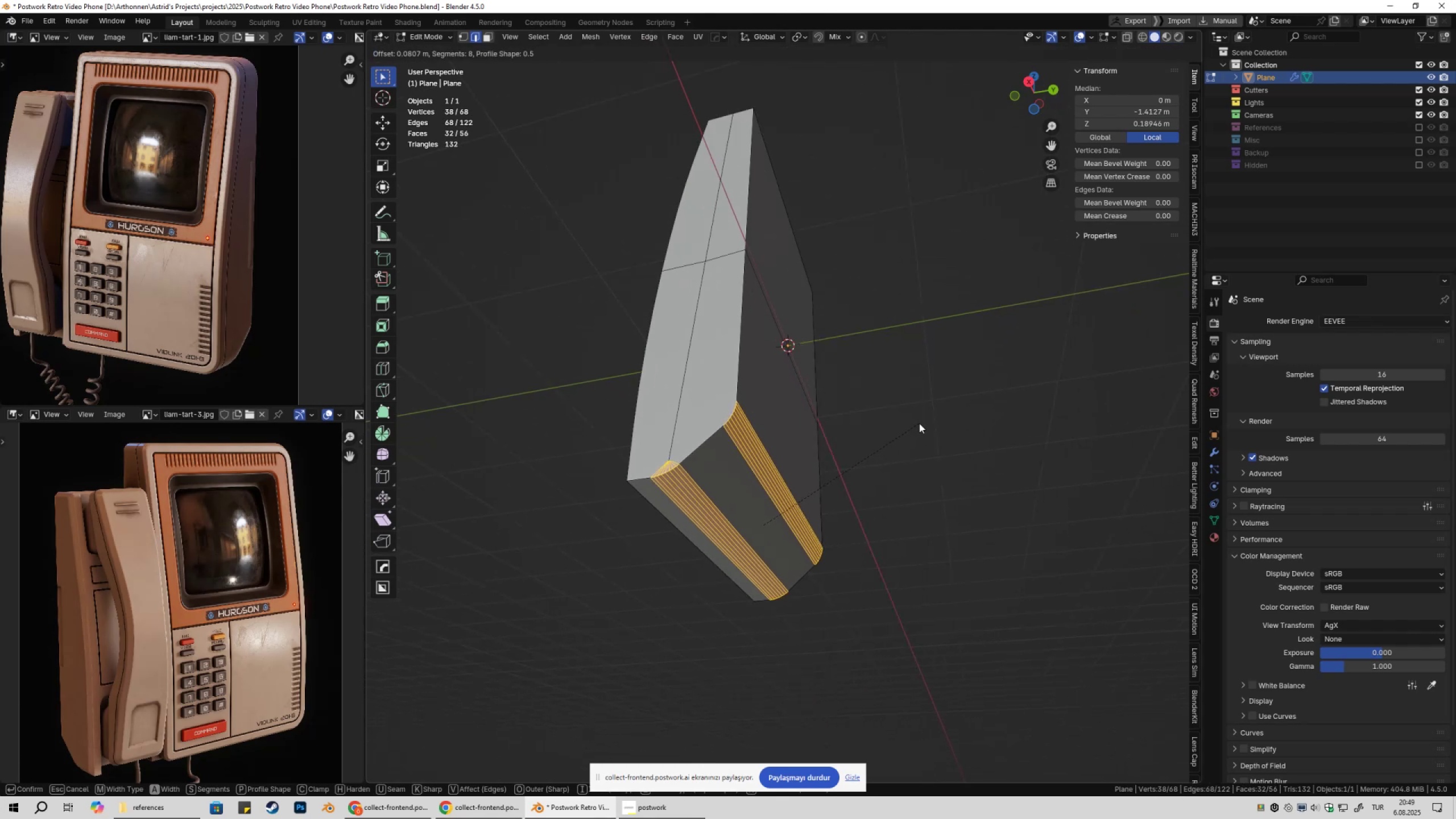 
scroll: coordinate [921, 423], scroll_direction: down, amount: 4.0
 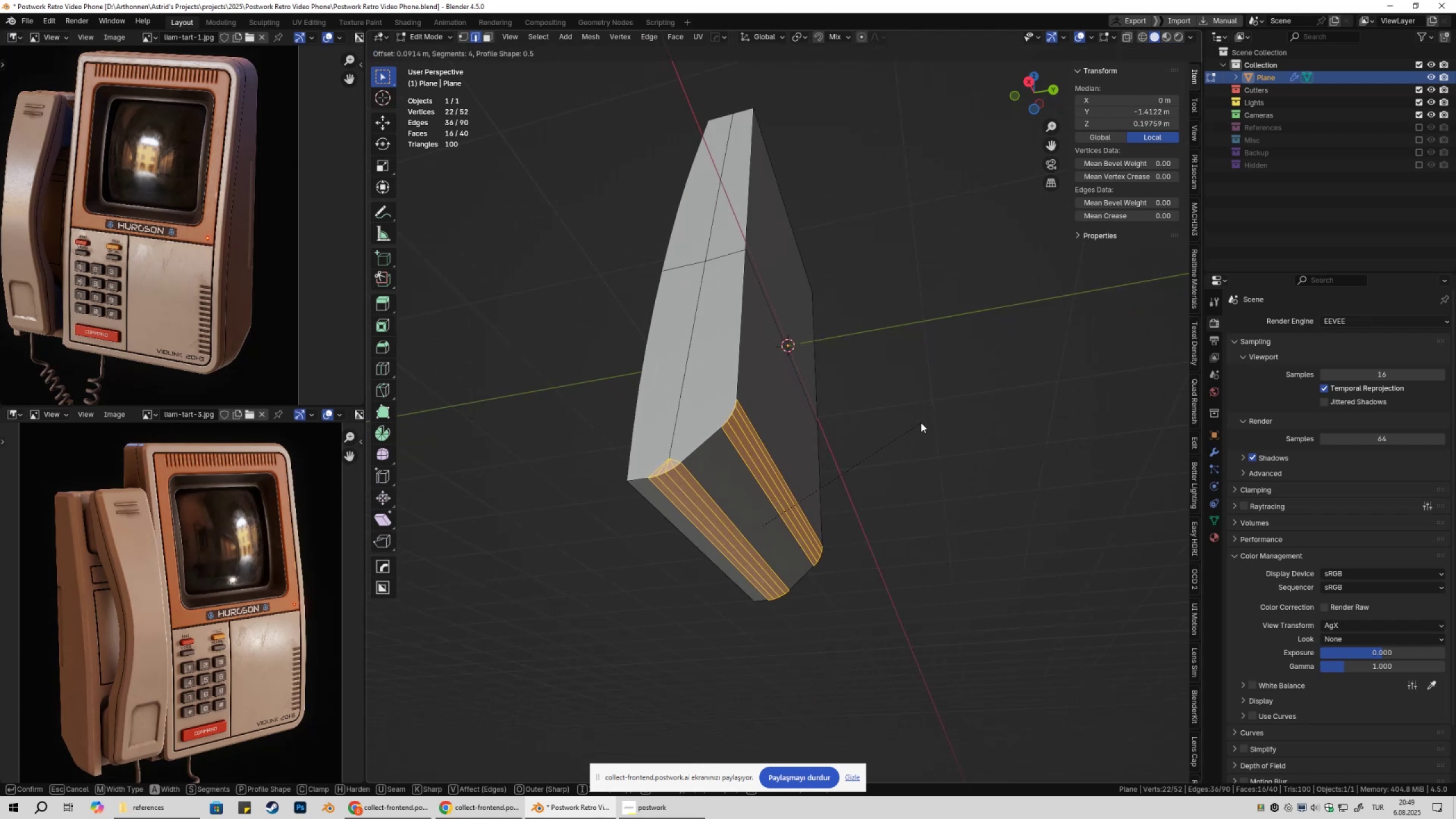 
hold_key(key=ShiftLeft, duration=1.52)
 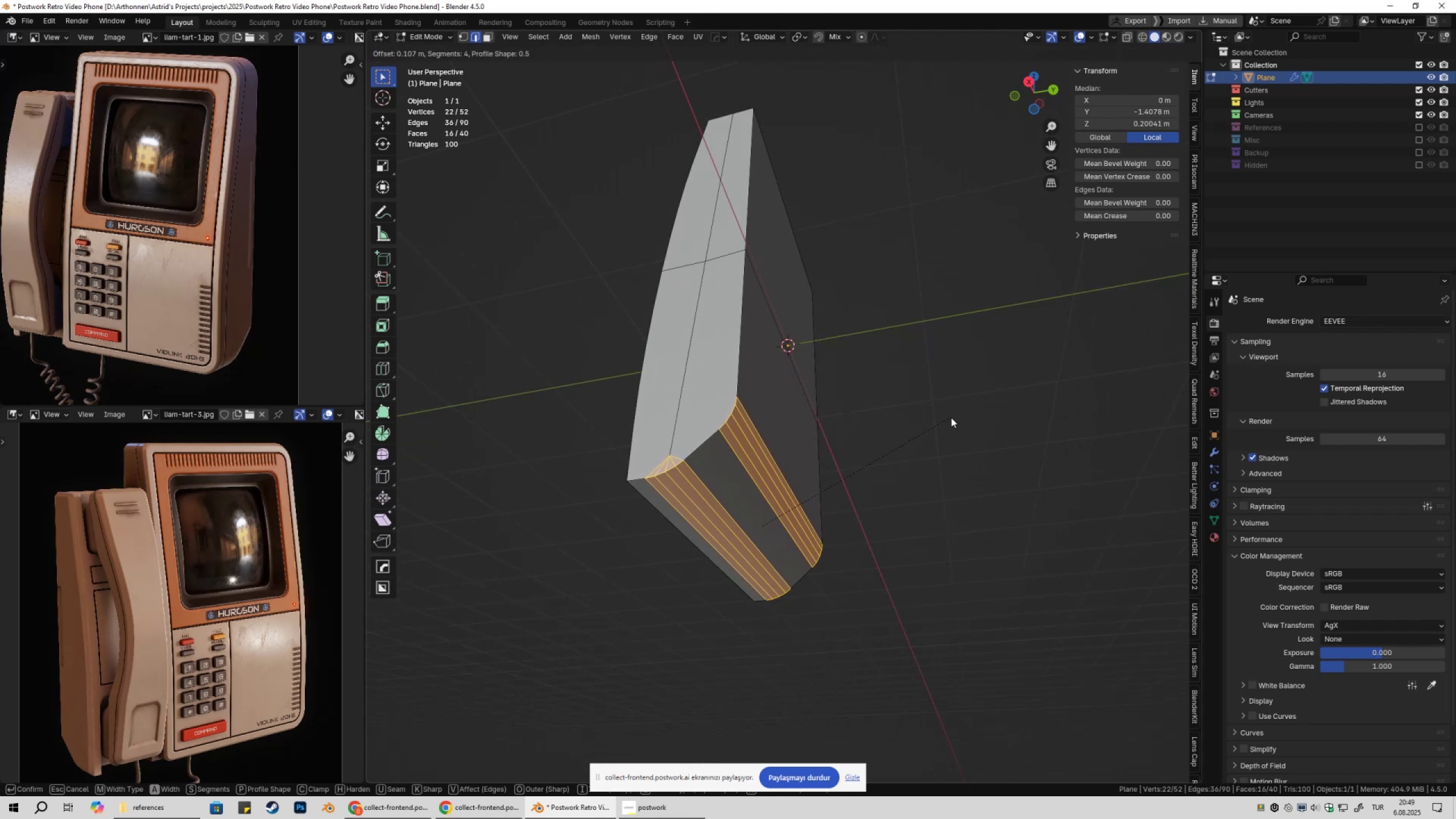 
hold_key(key=ShiftLeft, duration=1.53)
 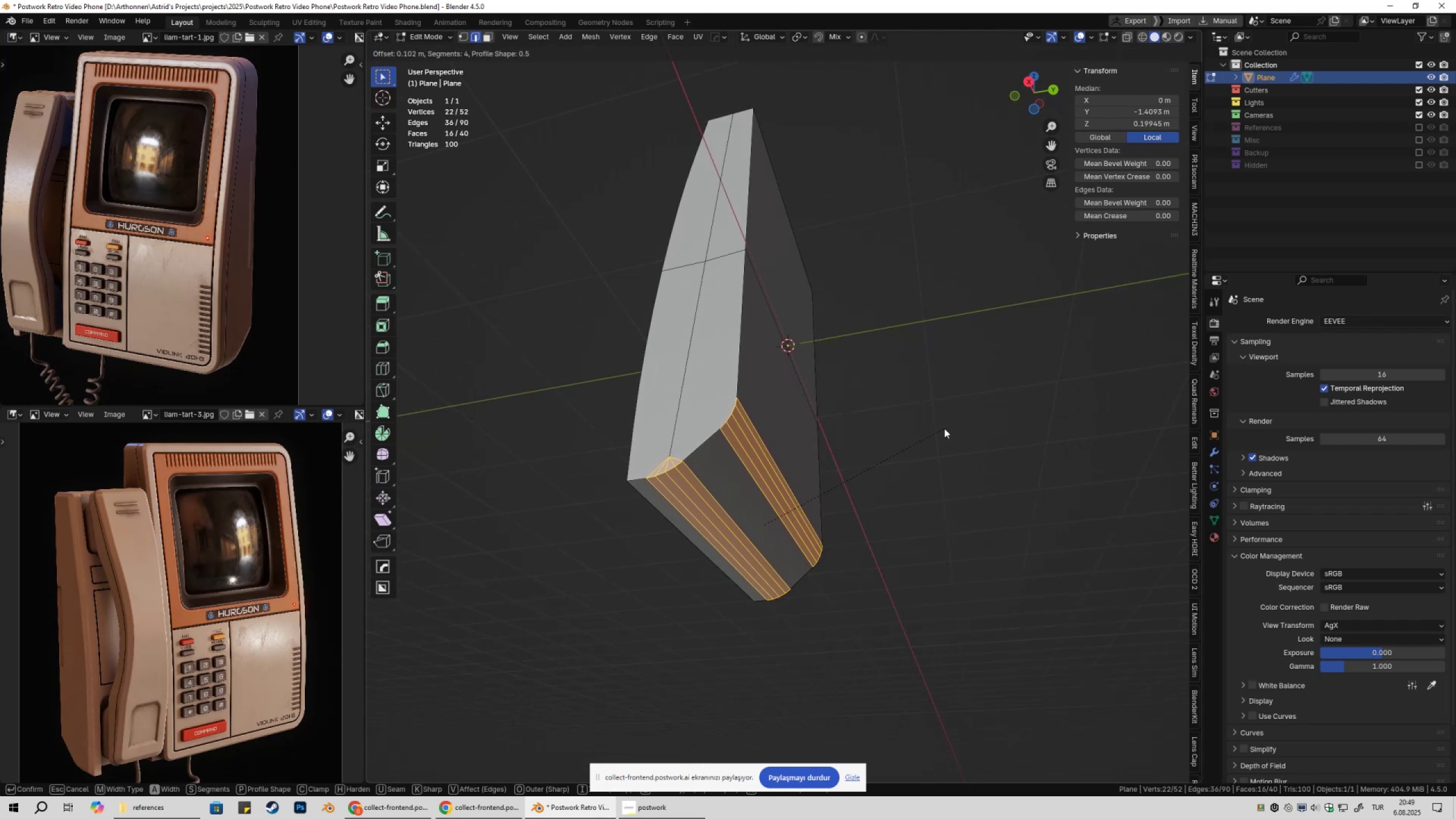 
hold_key(key=ShiftLeft, duration=1.51)
 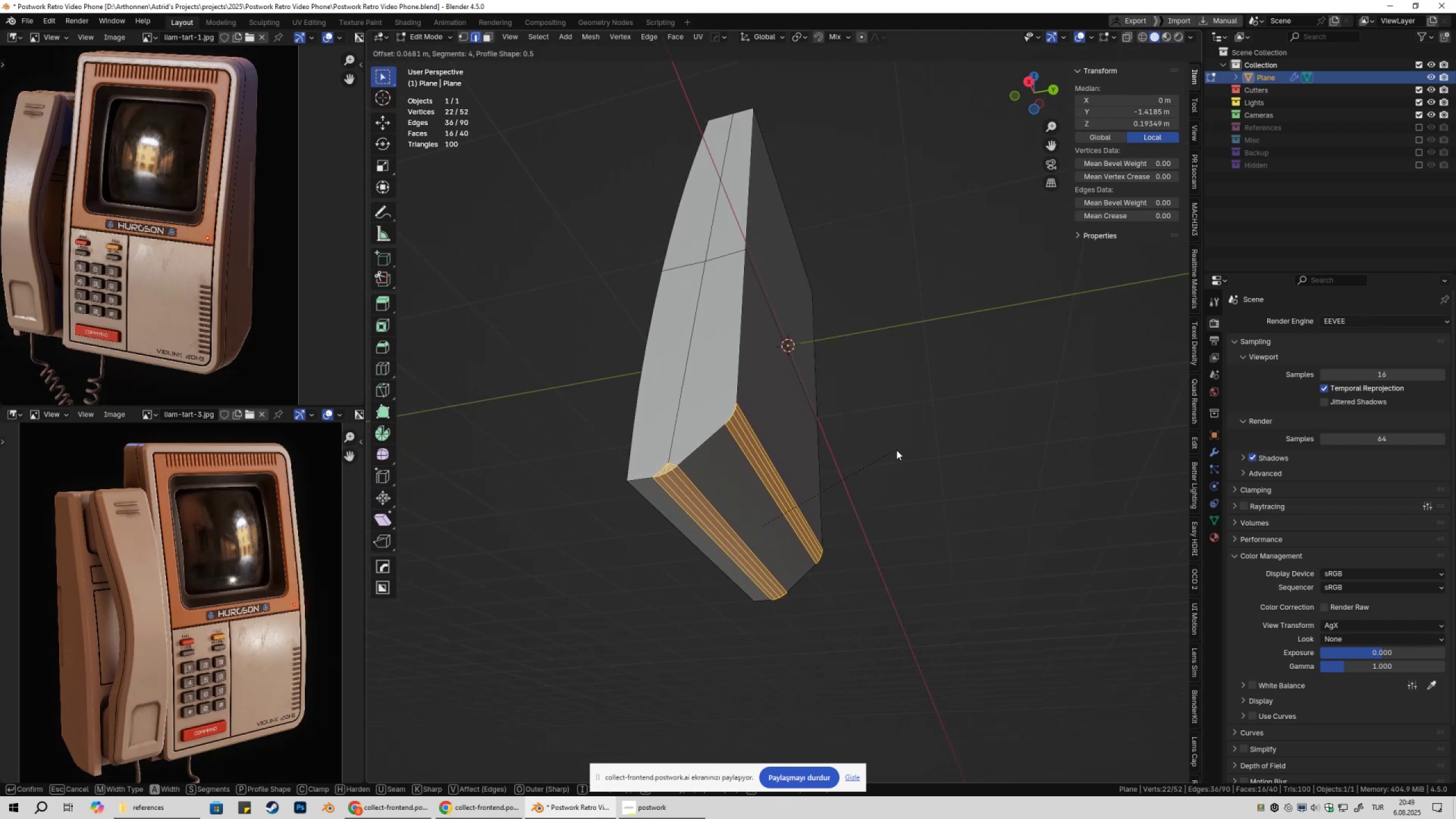 
hold_key(key=ShiftLeft, duration=1.52)
 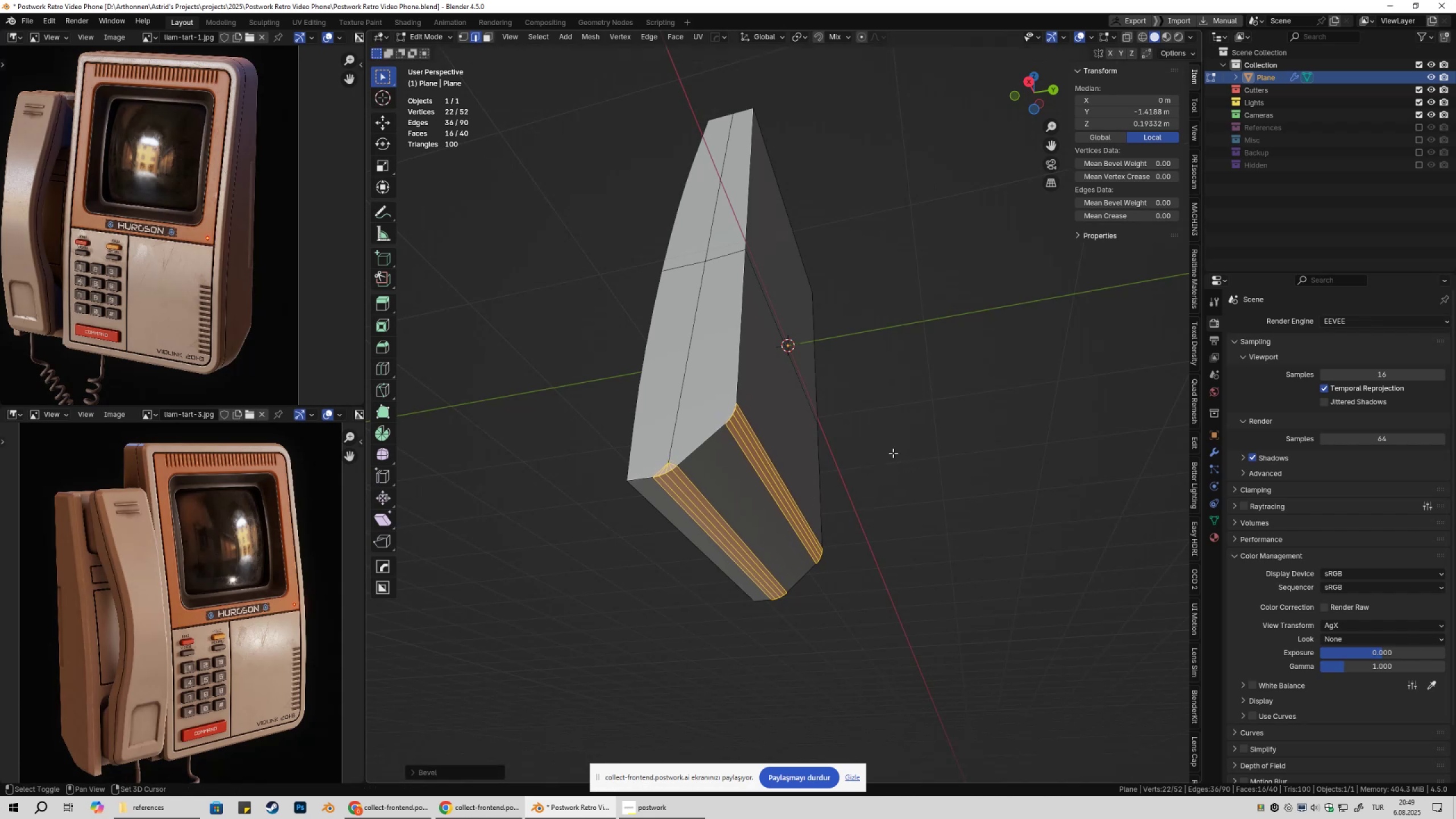 
hold_key(key=ShiftLeft, duration=0.58)
left_click([893, 453])
 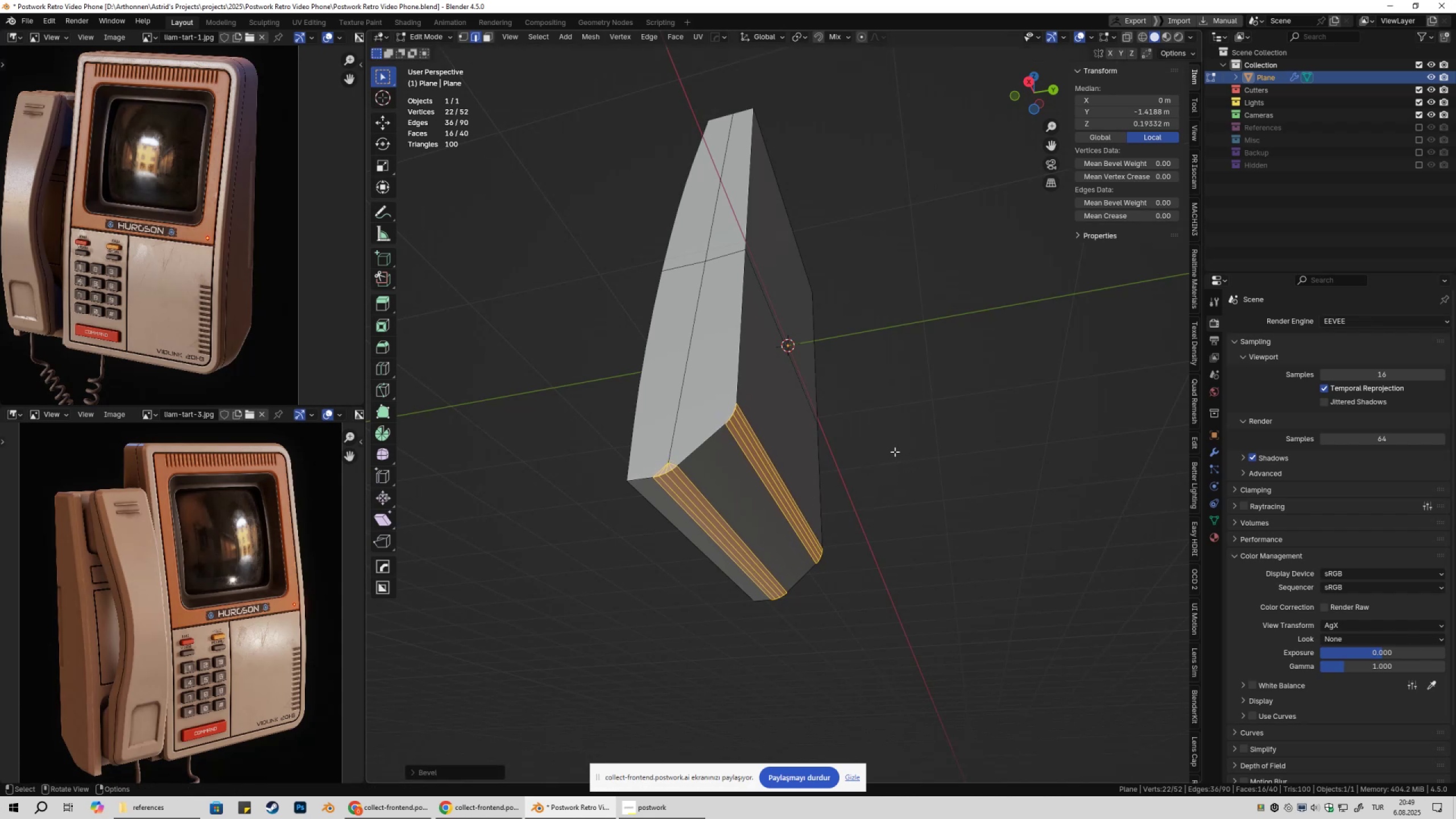 
key(Tab)
 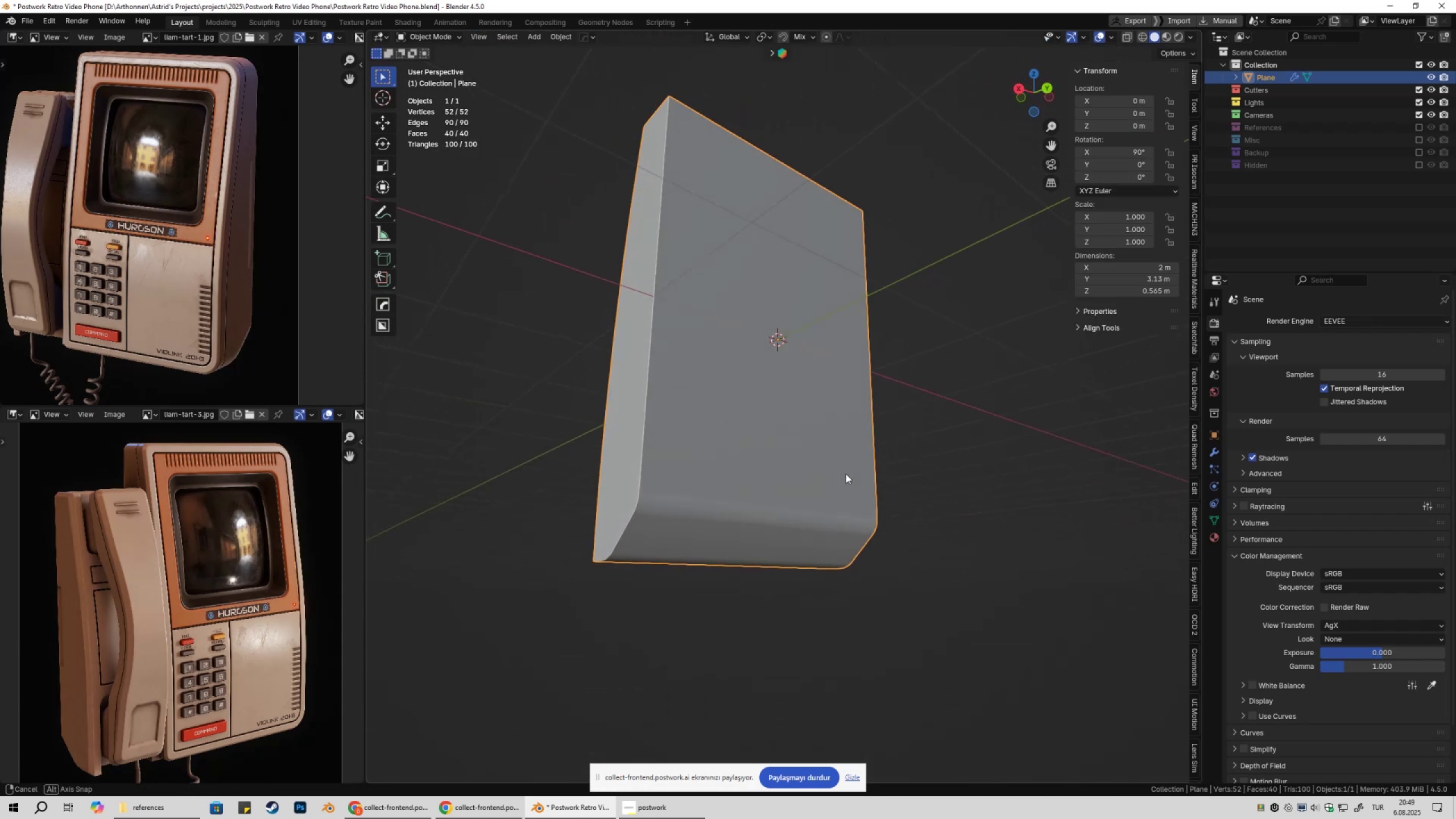 
key(Control+Z)
 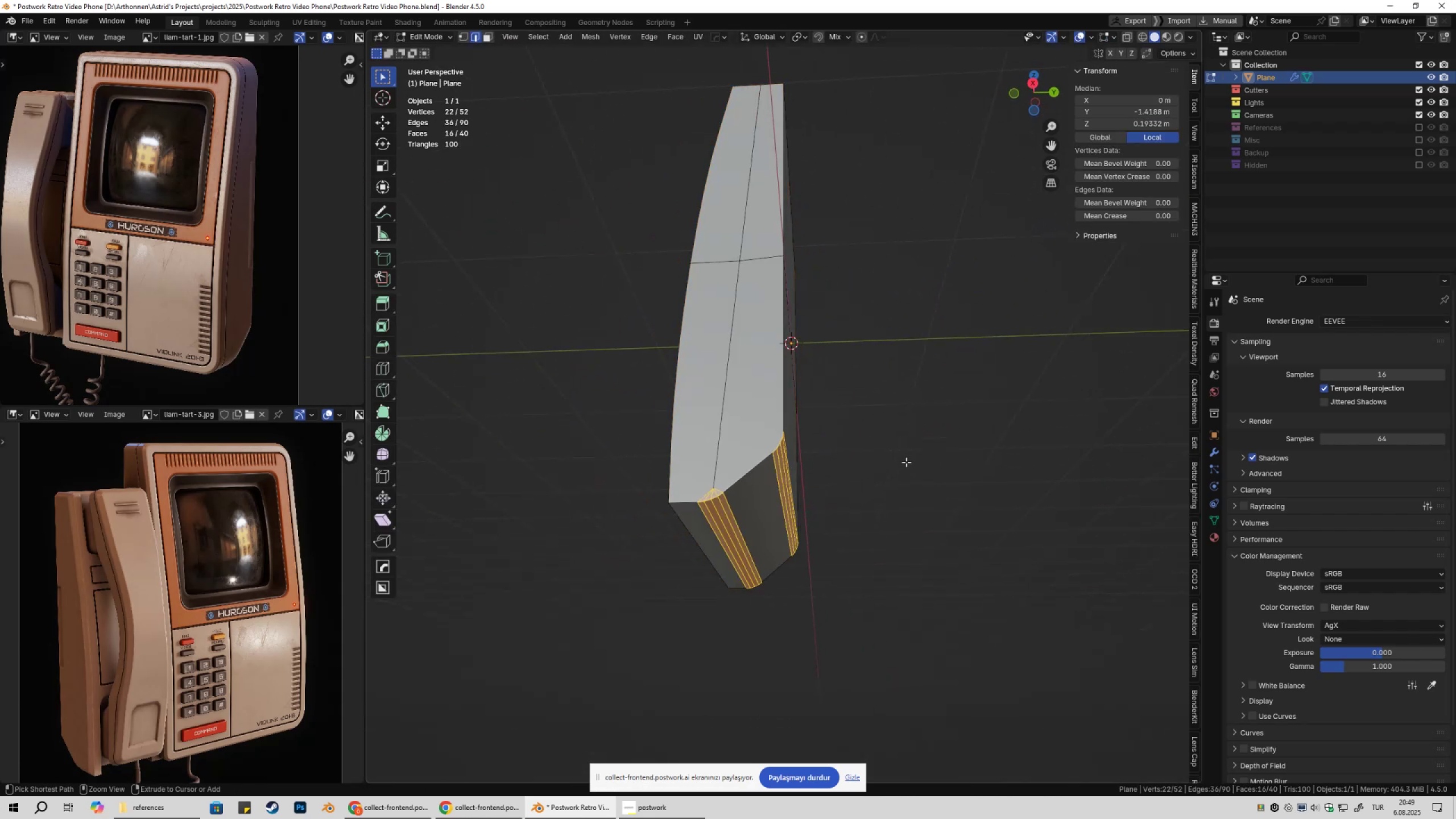 
key(Control+Z)
 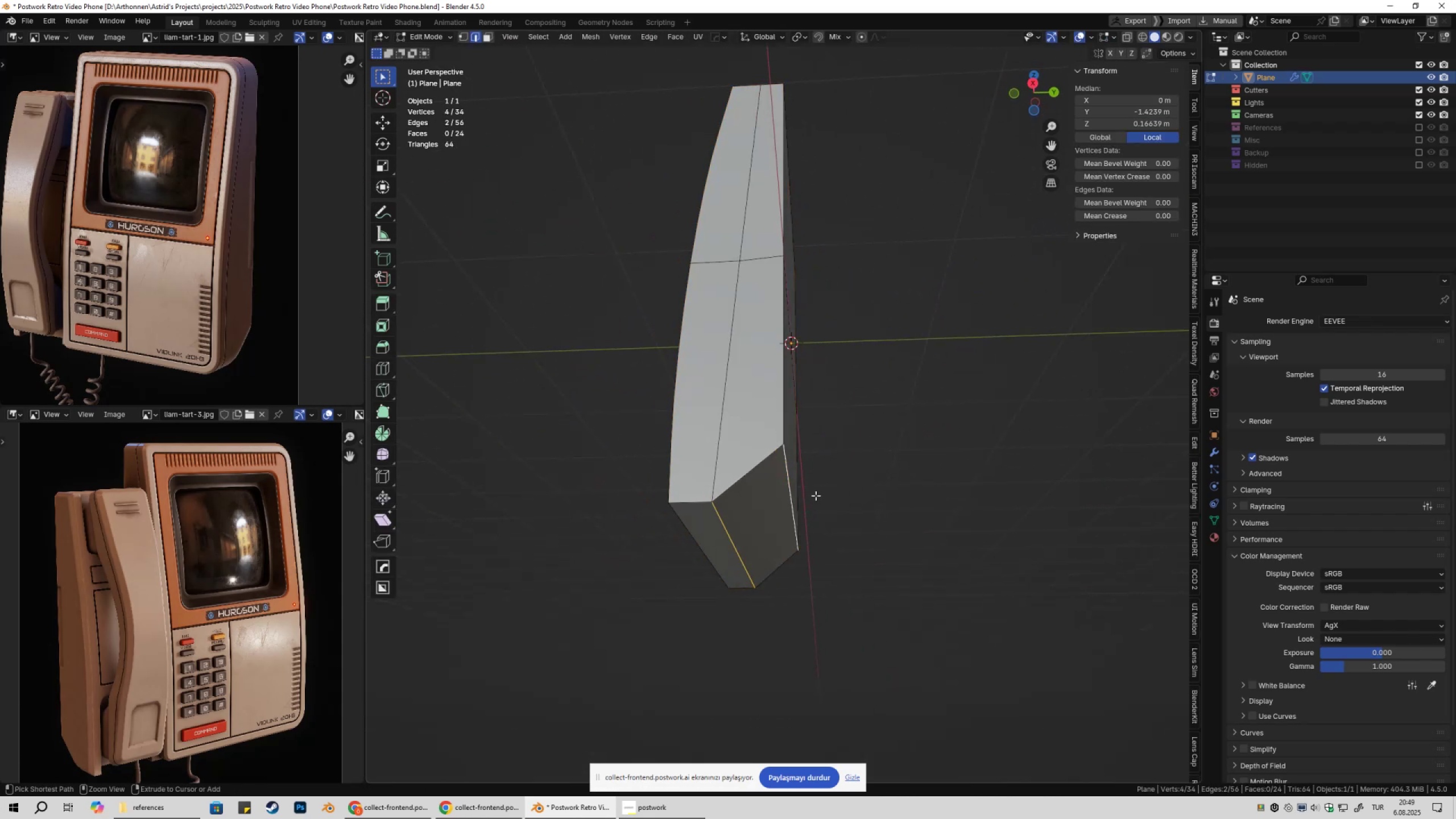 
key(Control+Z)
 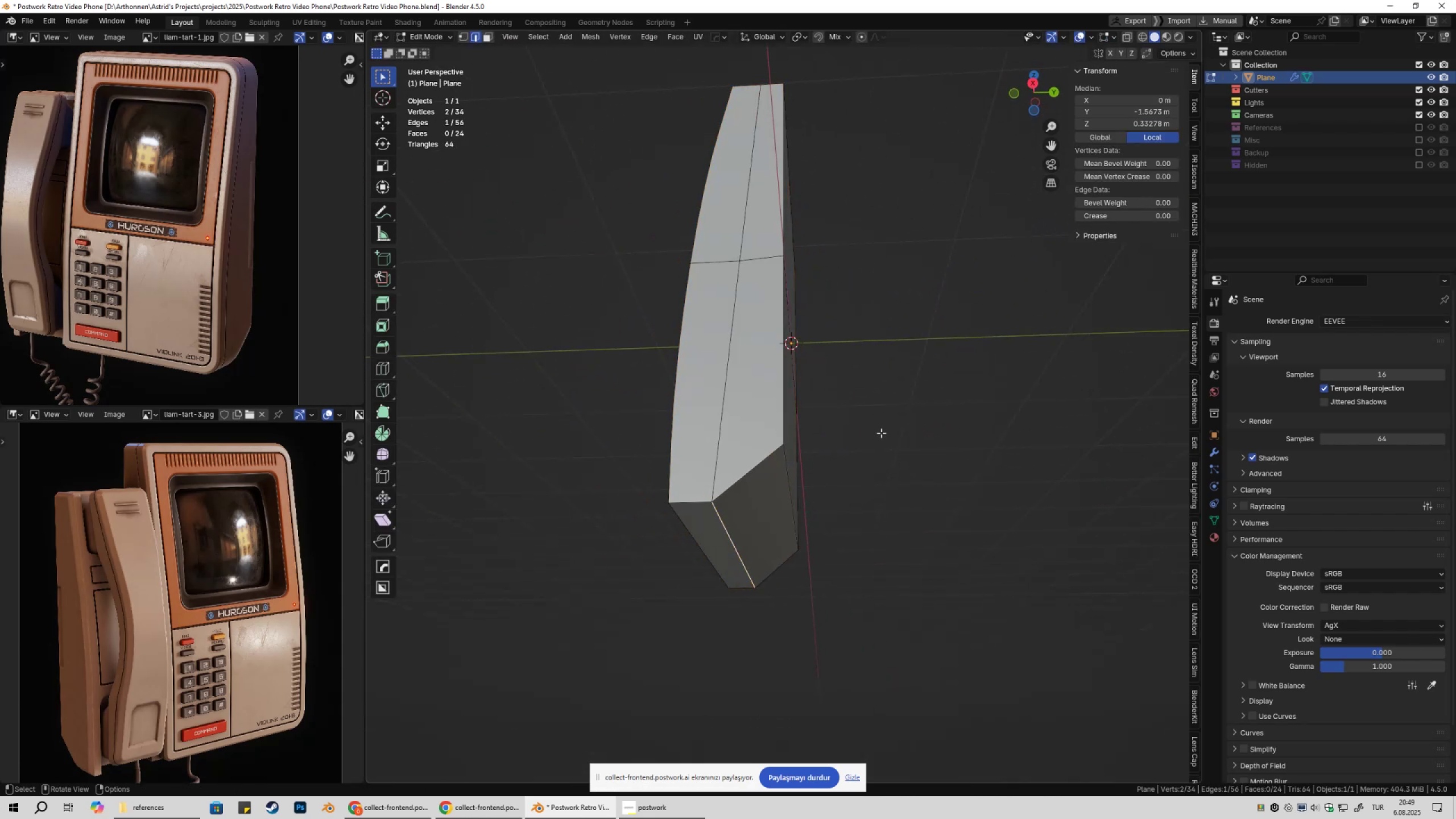 
right_click([881, 433])
 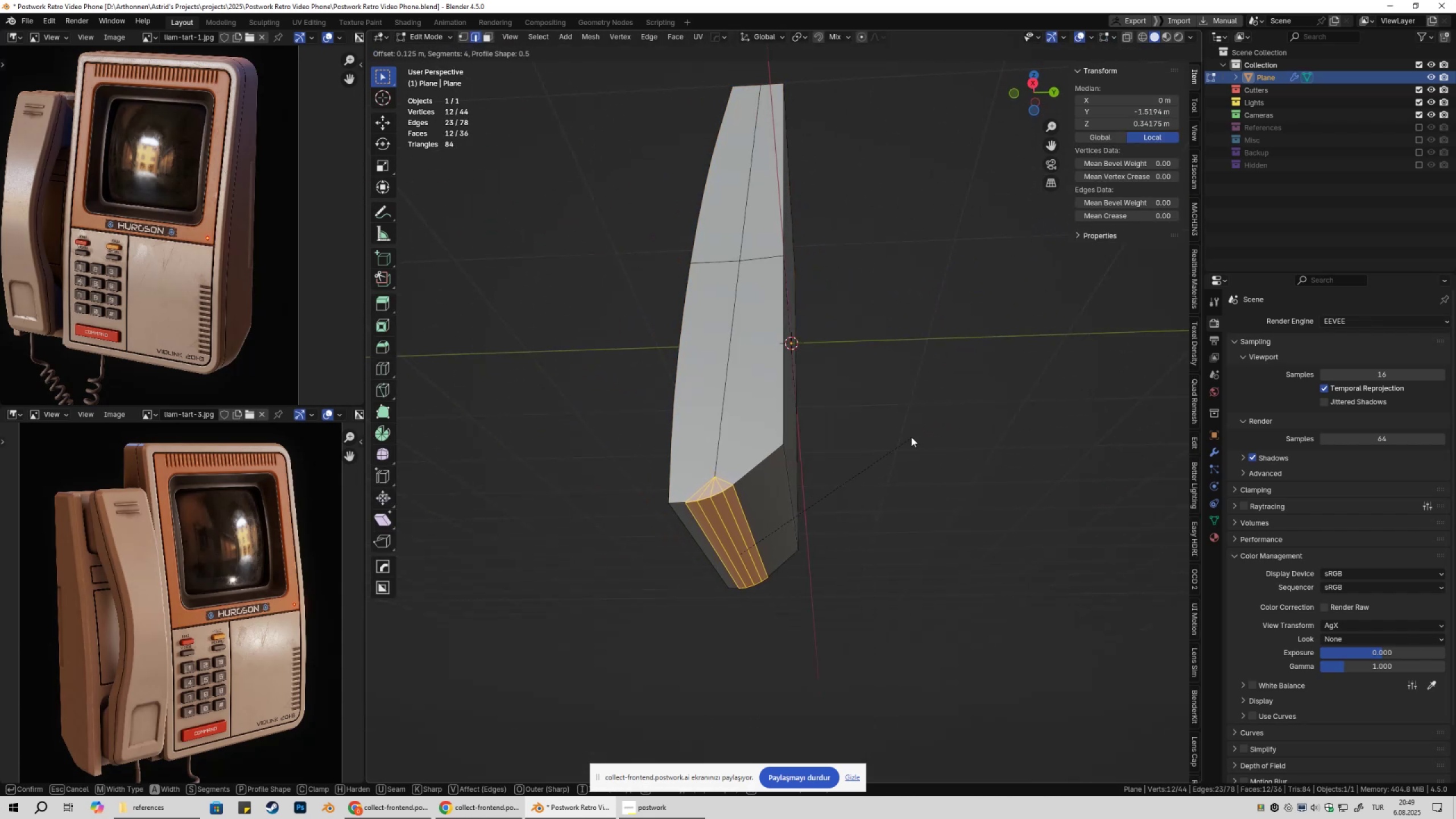 
left_click([912, 437])
 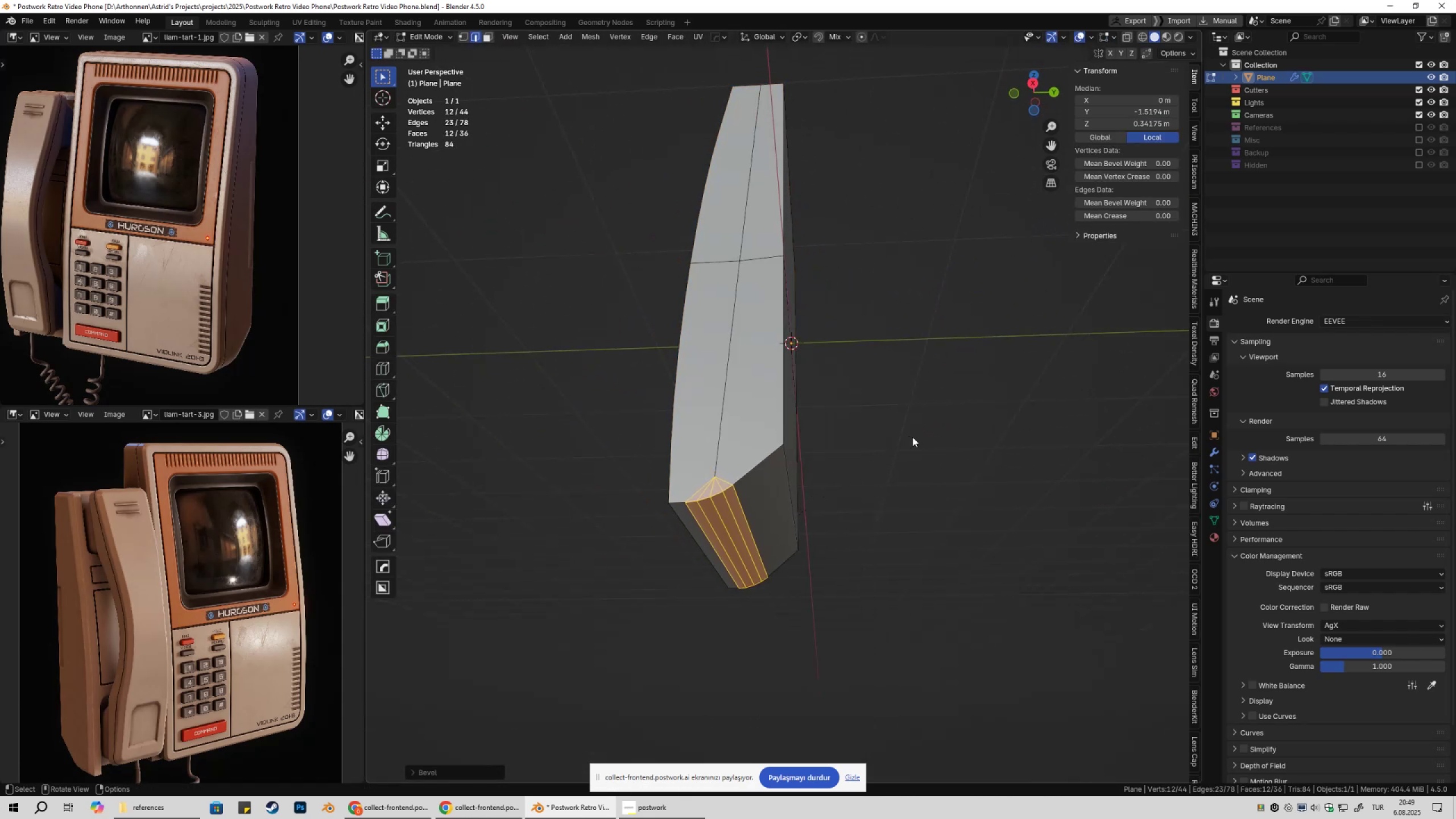 
key(Tab)
 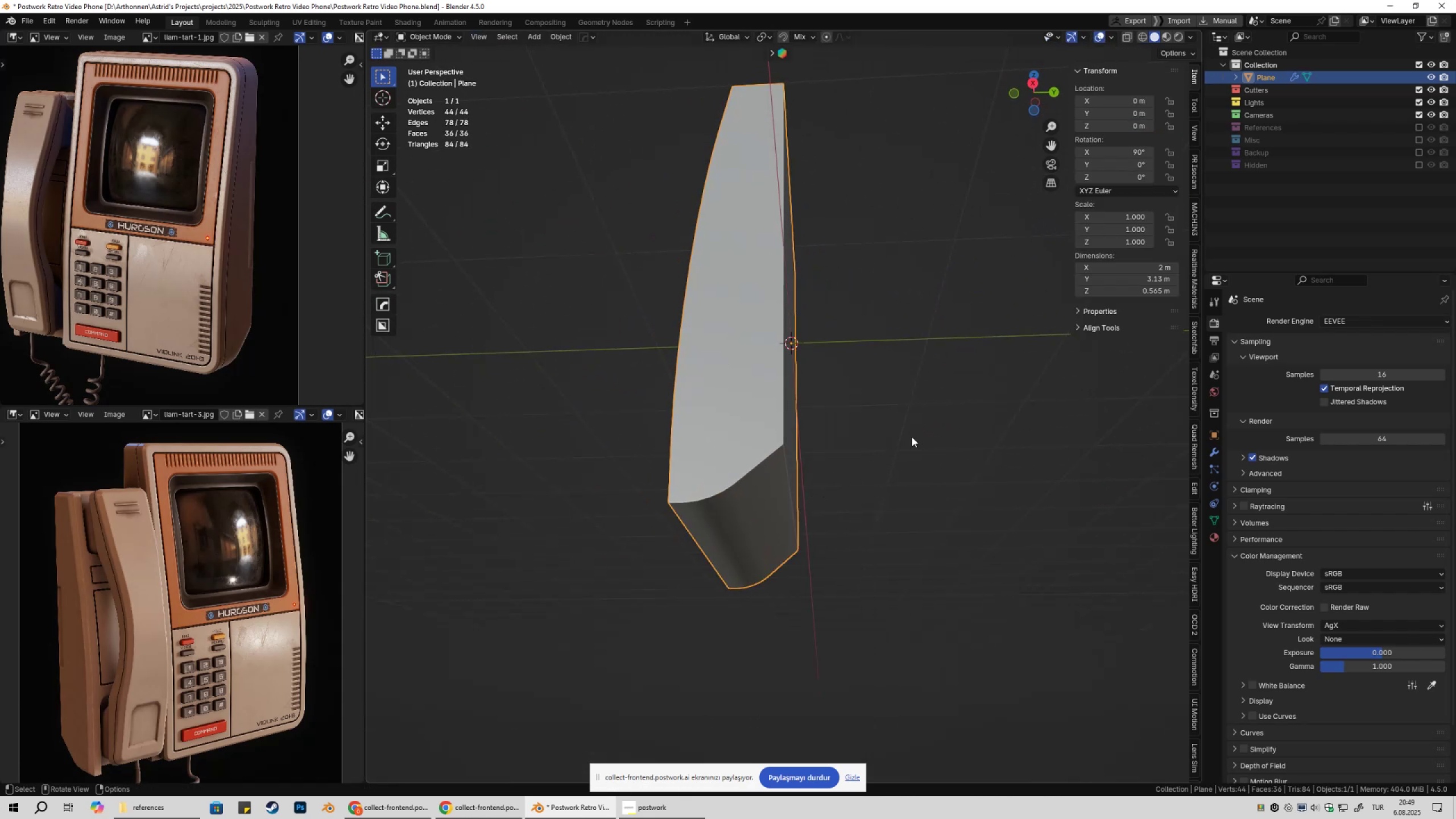 
double_click([912, 437])
 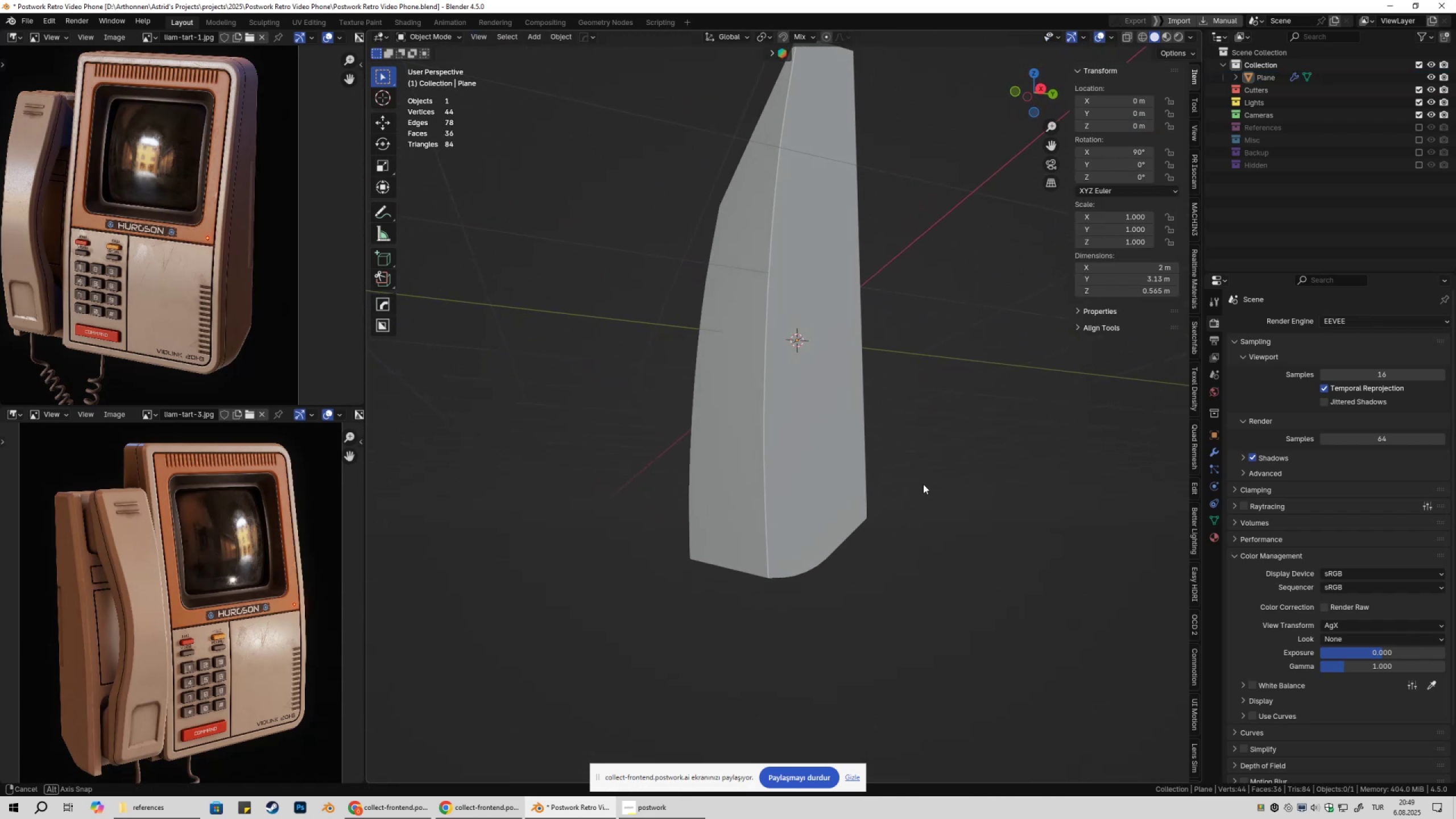 
scroll: coordinate [922, 484], scroll_direction: down, amount: 1.0
 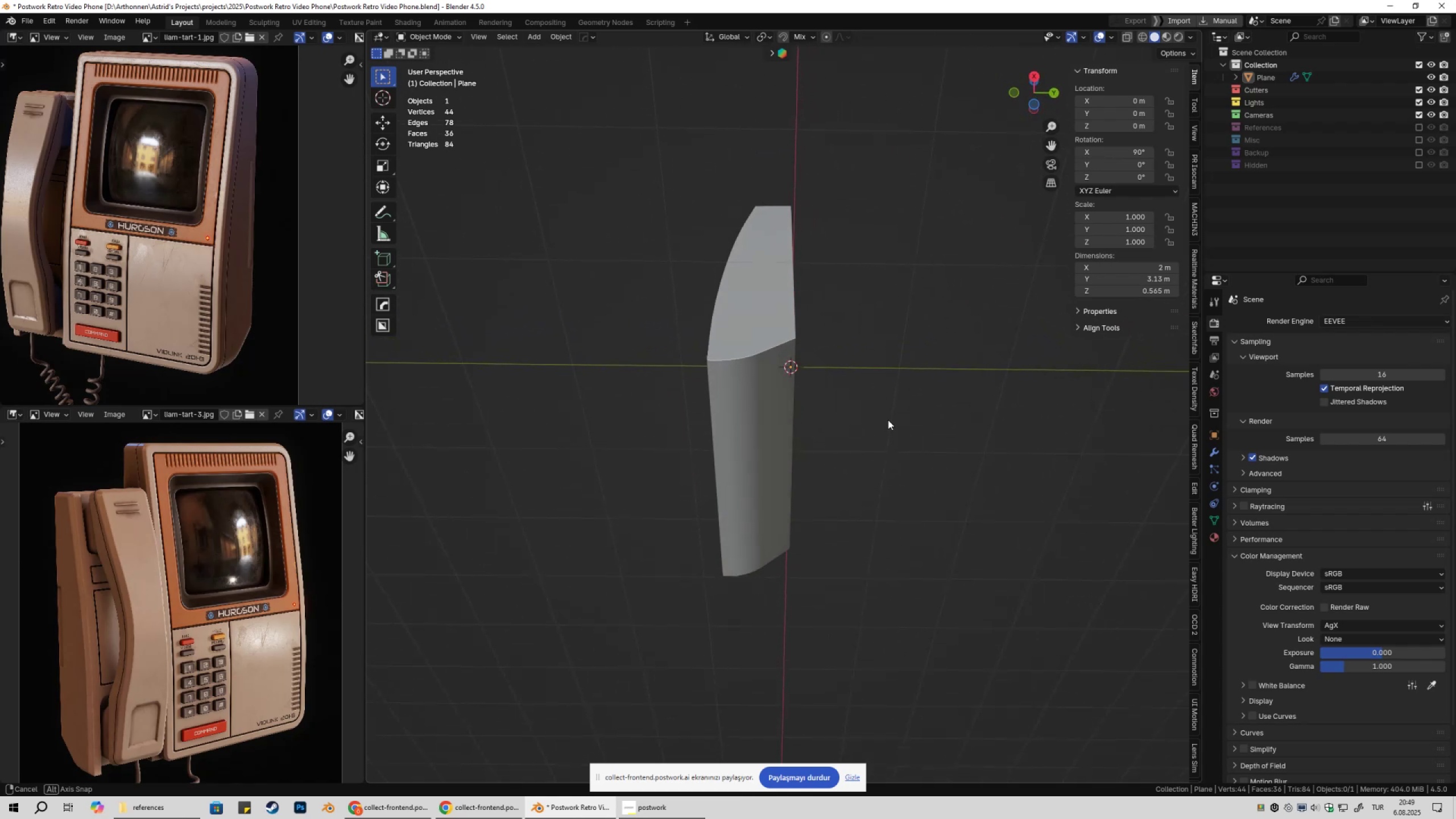 
key(Control+Z)
 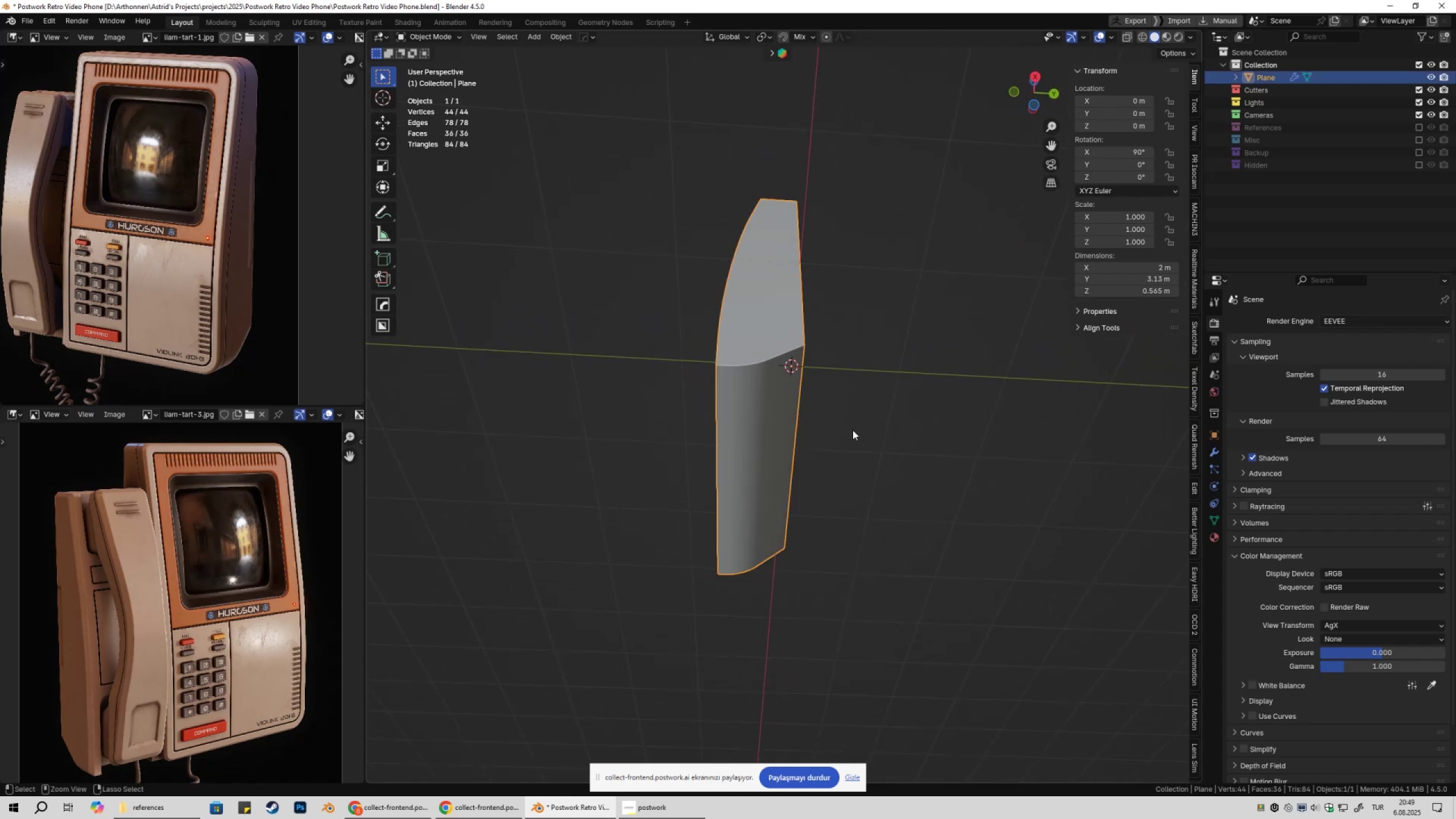 
key(Control+Z)
 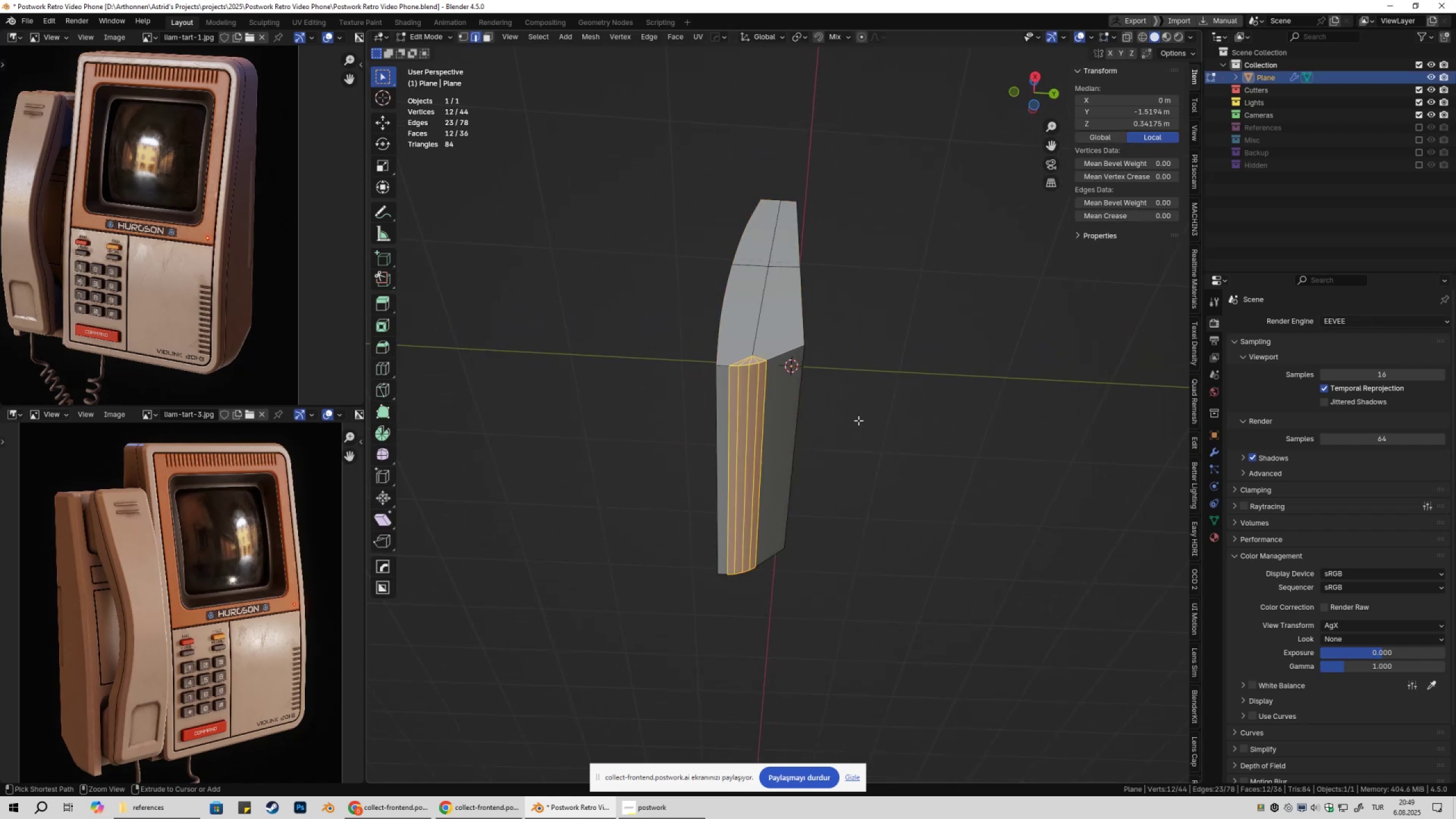 
key(Control+Z)
 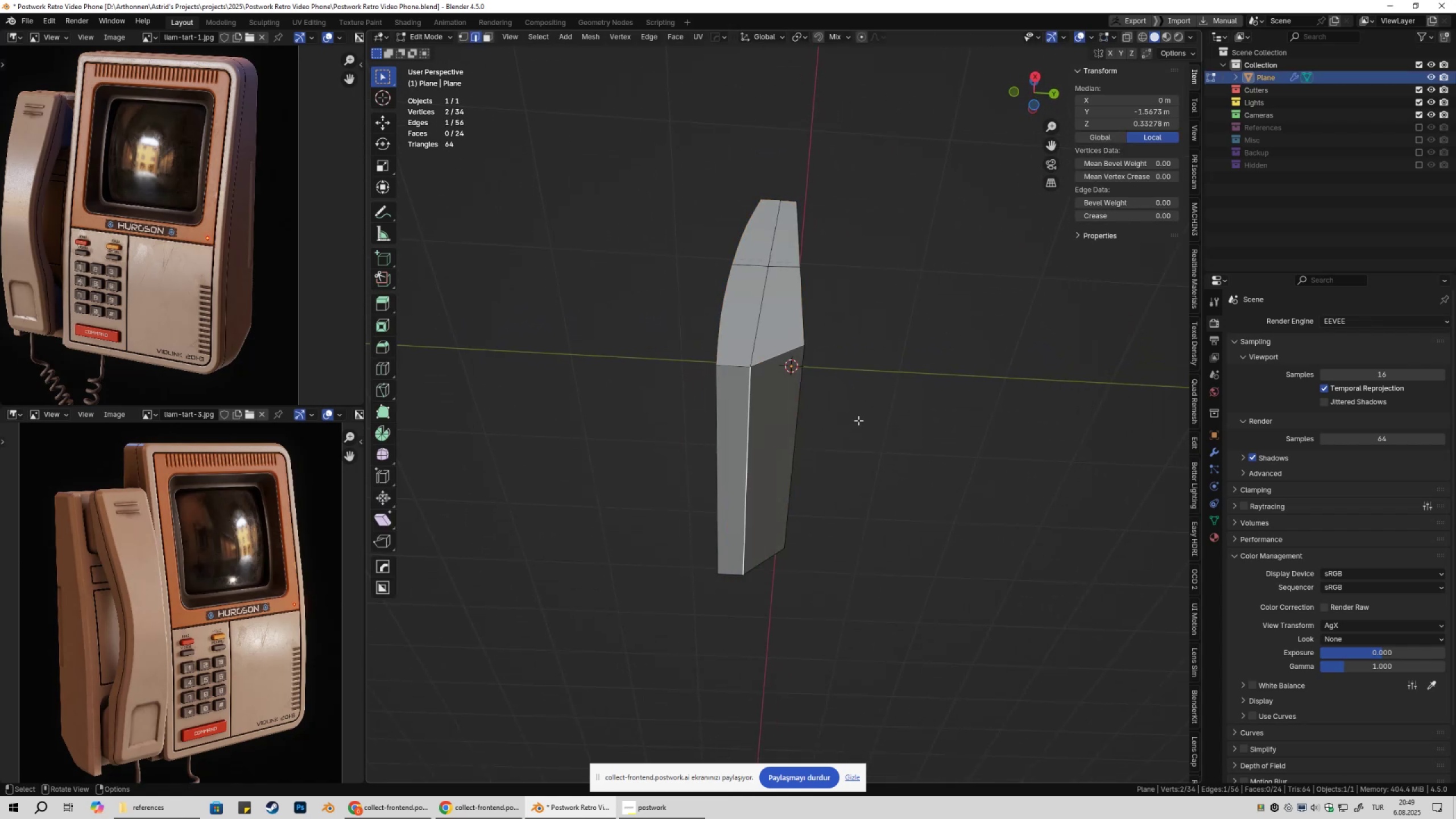 
scroll: coordinate [858, 420], scroll_direction: up, amount: 1.0
 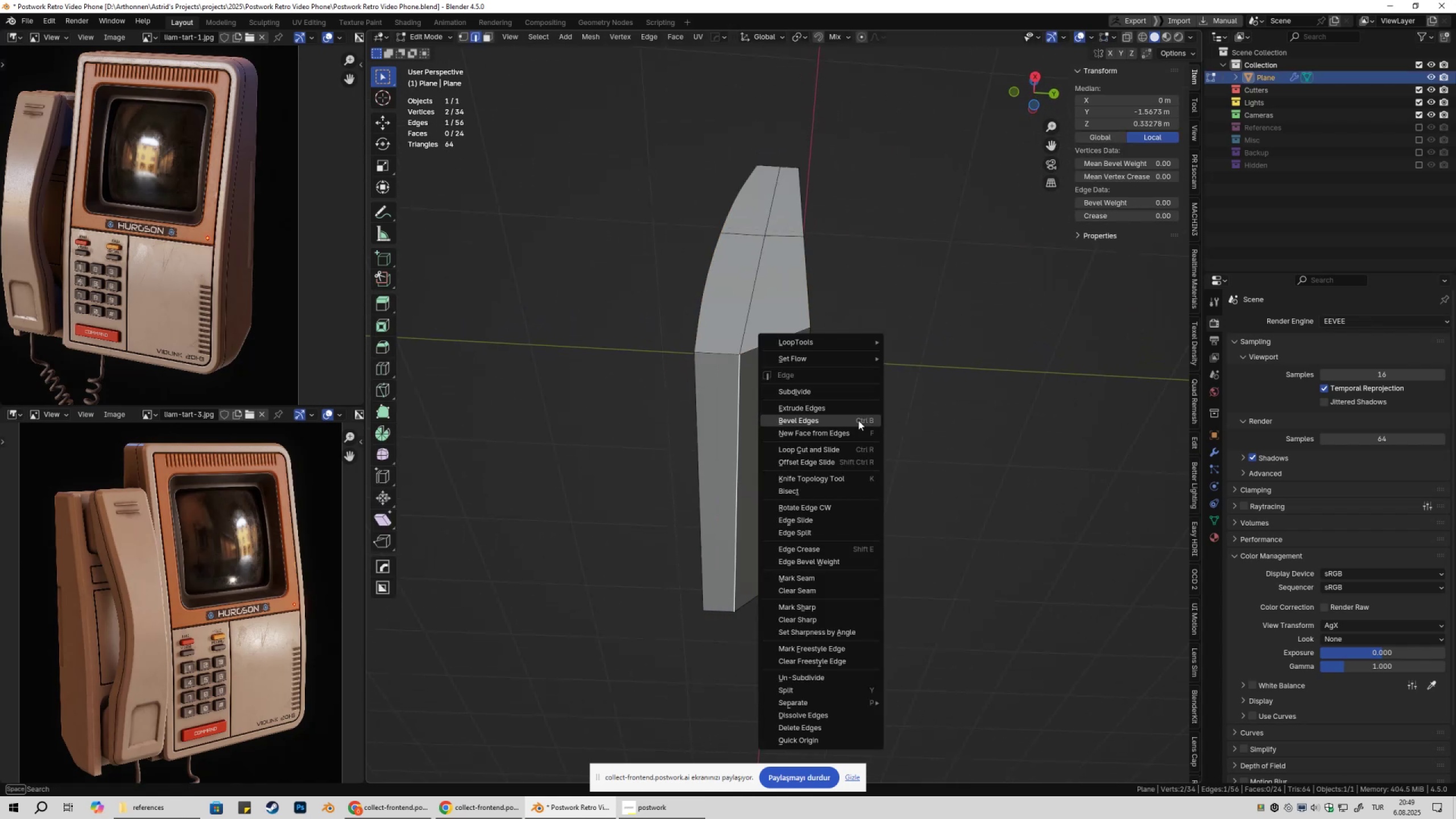 
left_click([858, 420])
 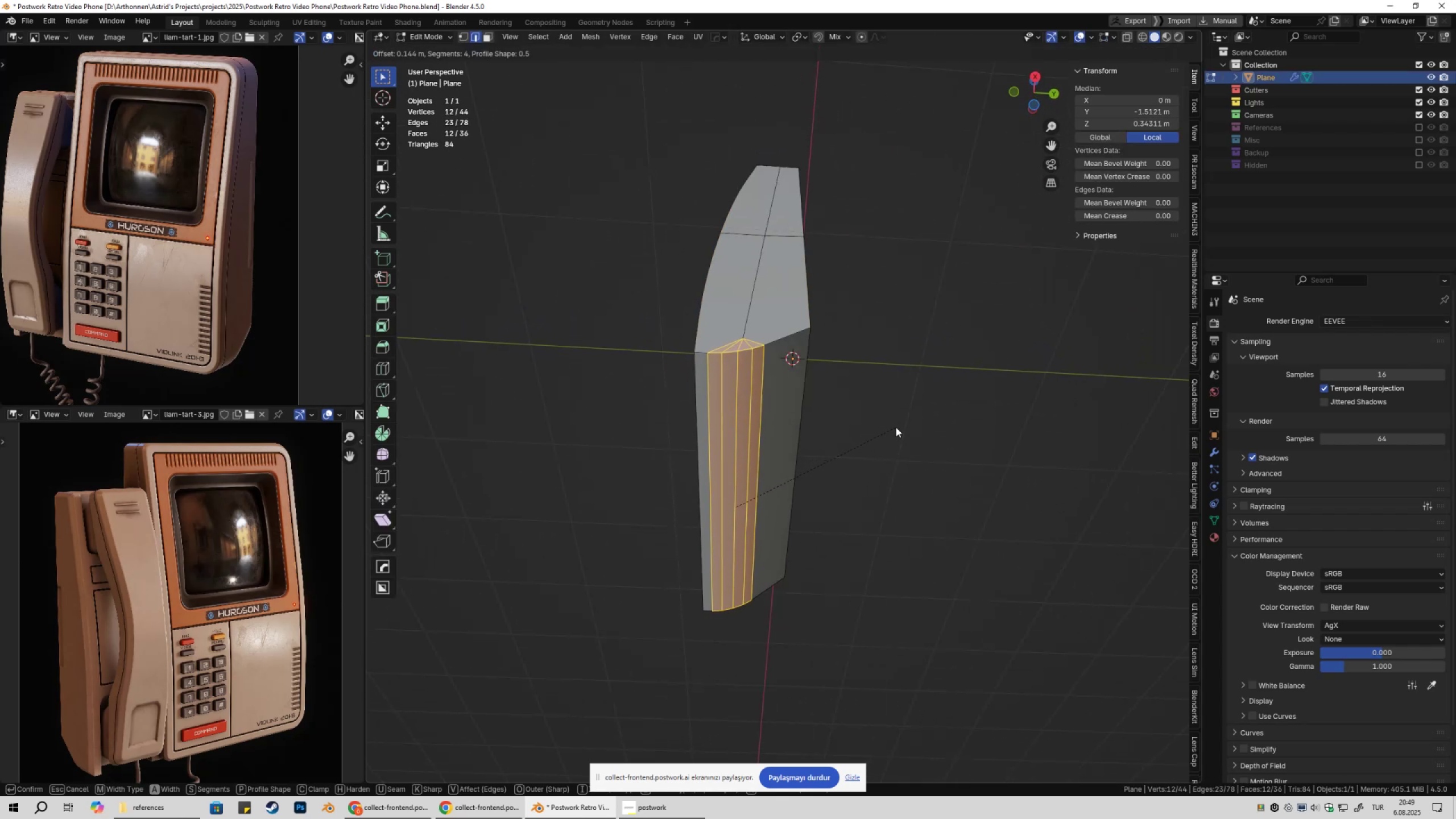 
scroll: coordinate [896, 427], scroll_direction: up, amount: 2.0
 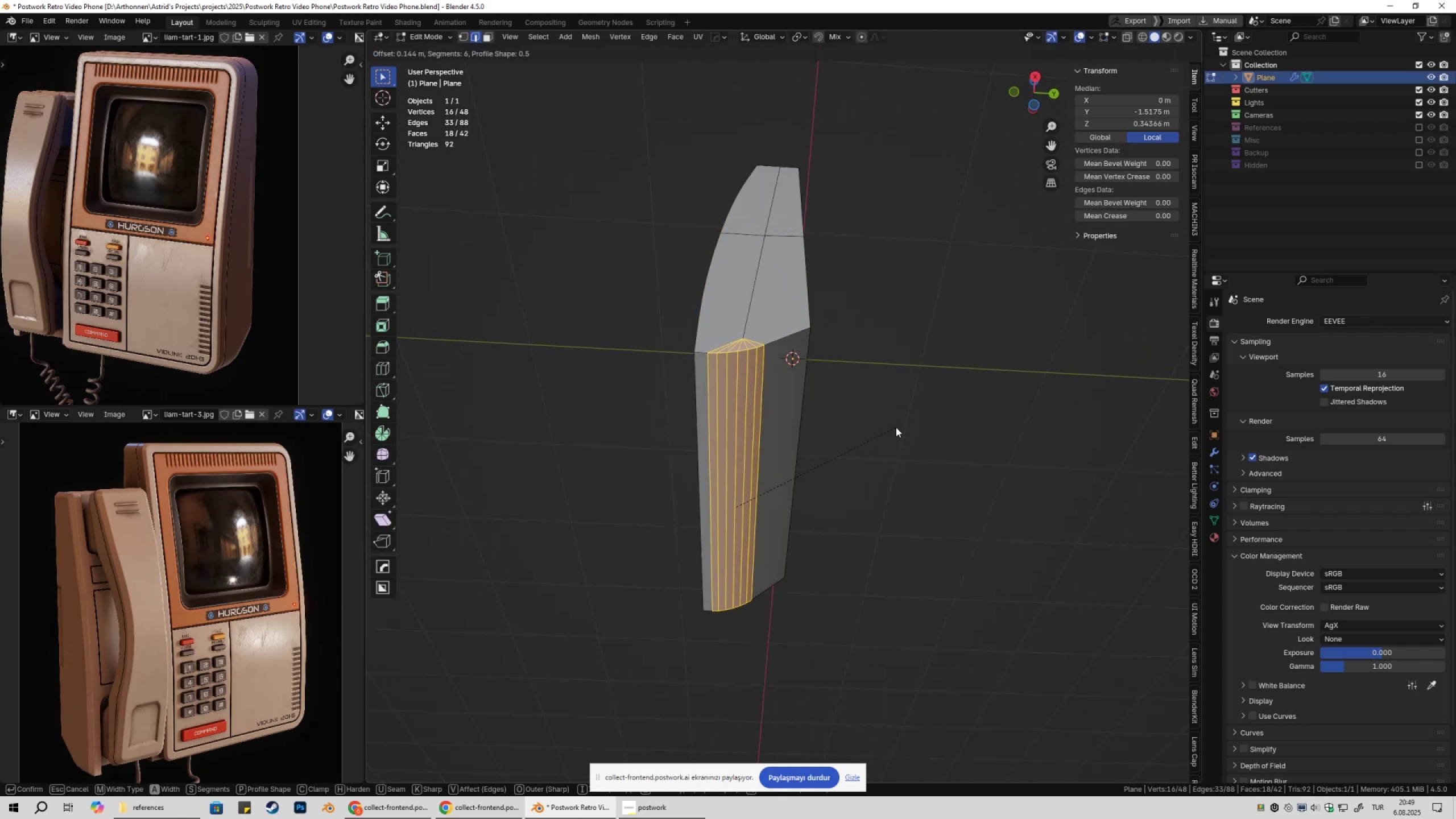 
hold_key(key=ShiftLeft, duration=1.51)
 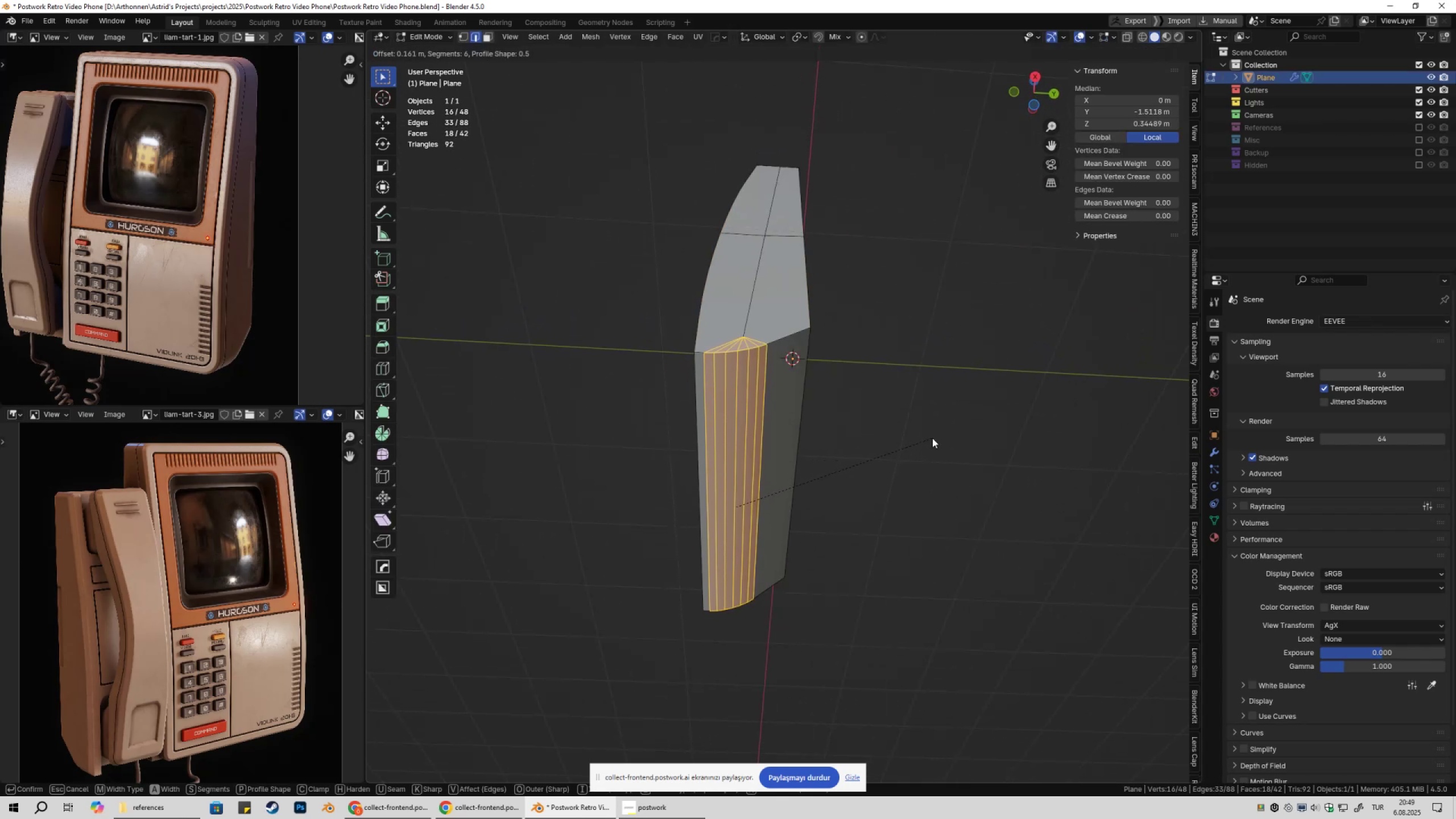 
hold_key(key=ShiftLeft, duration=1.3)
left_click([925, 440])
 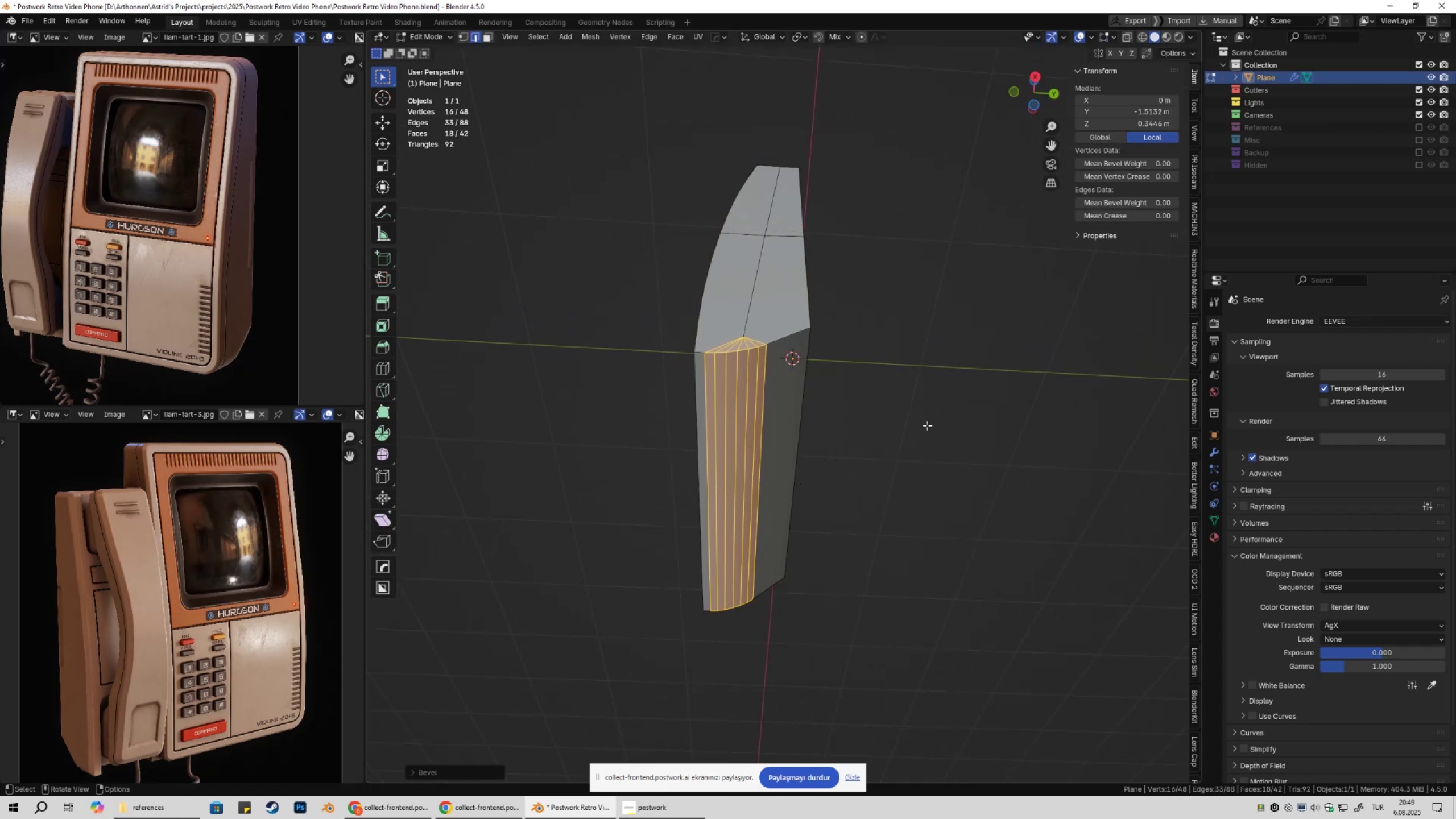 
key(Tab)
 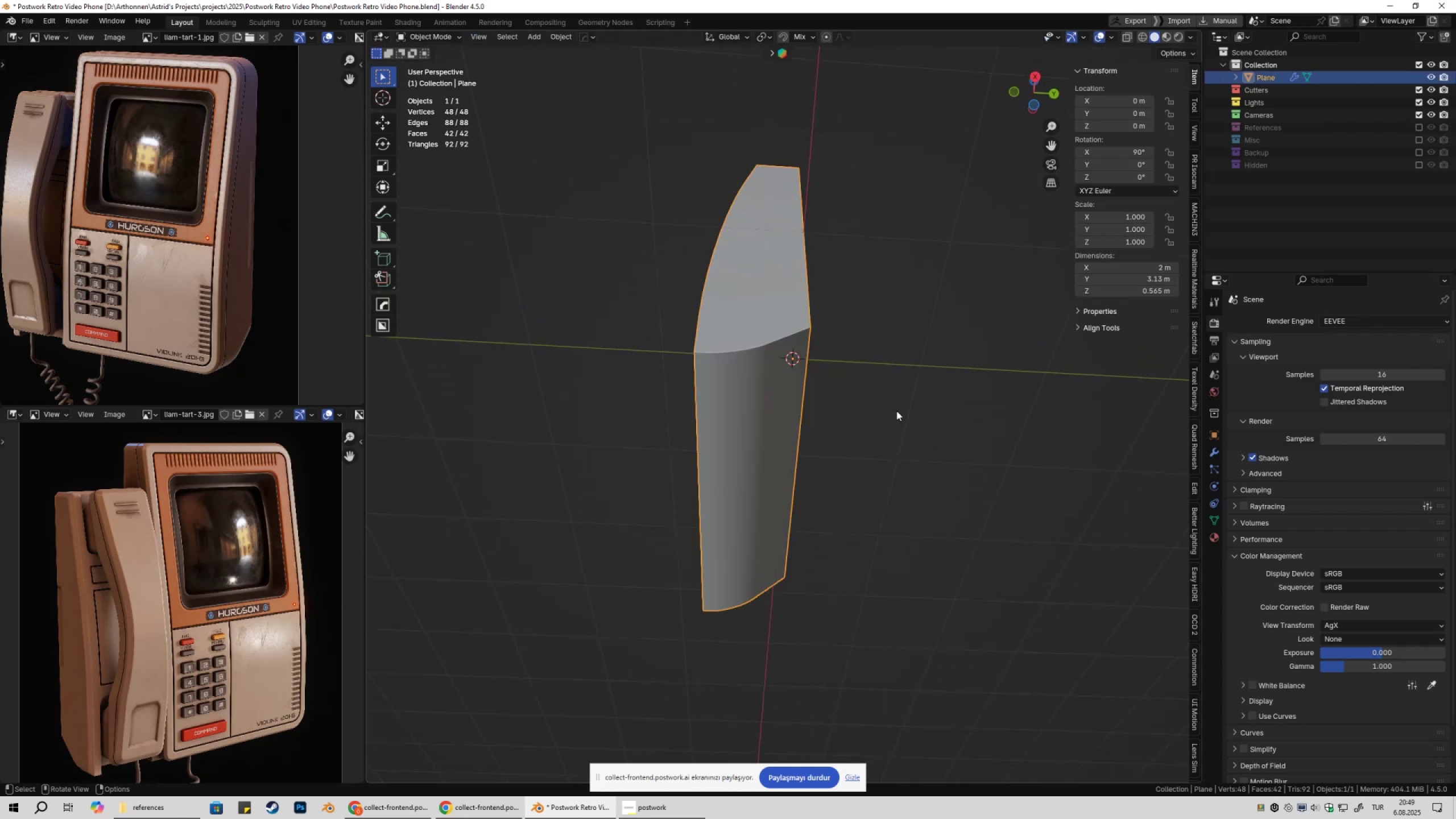 
double_click([896, 411])
 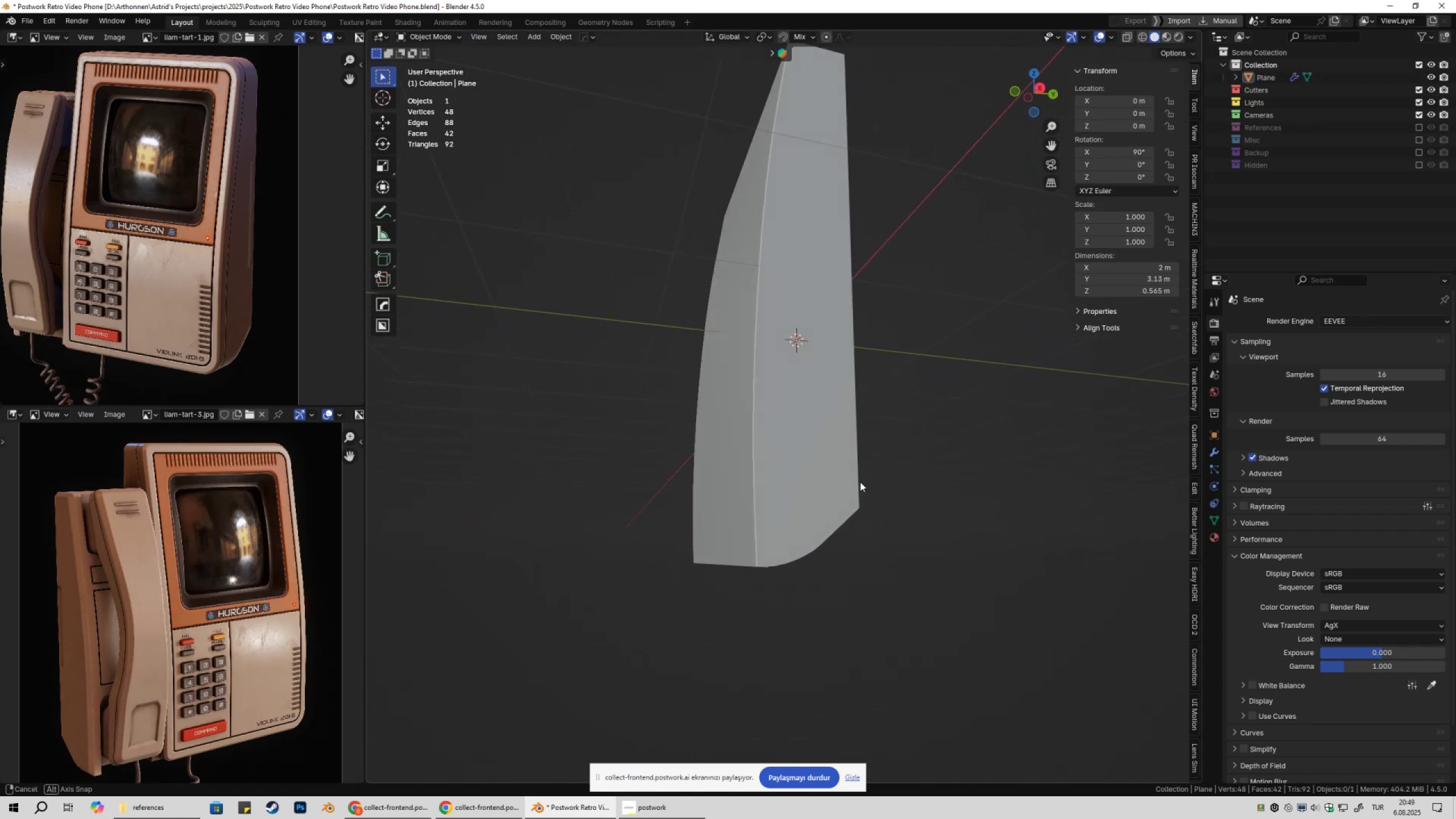 
scroll: coordinate [849, 497], scroll_direction: down, amount: 1.0
 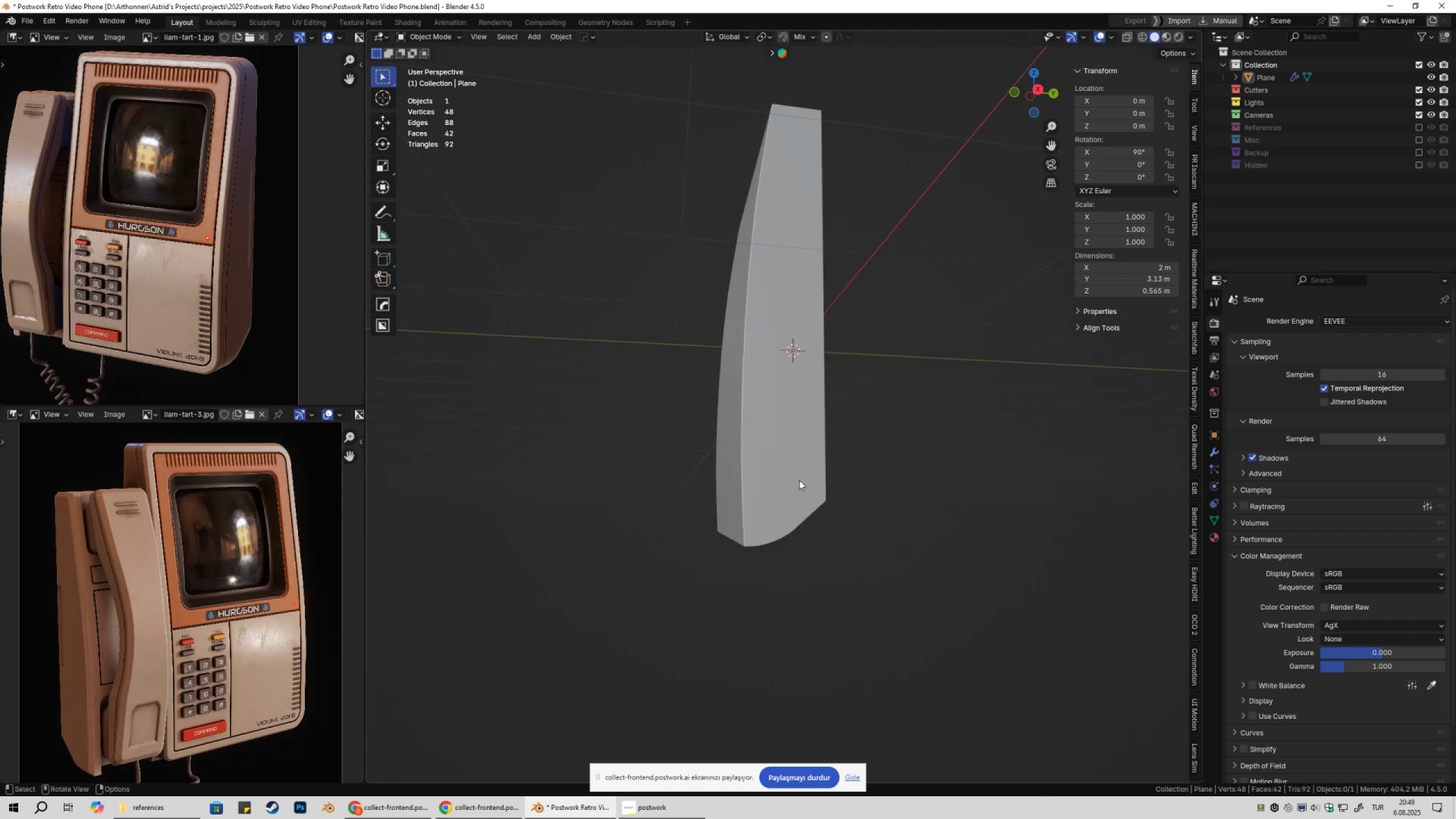 
left_click([799, 480])
 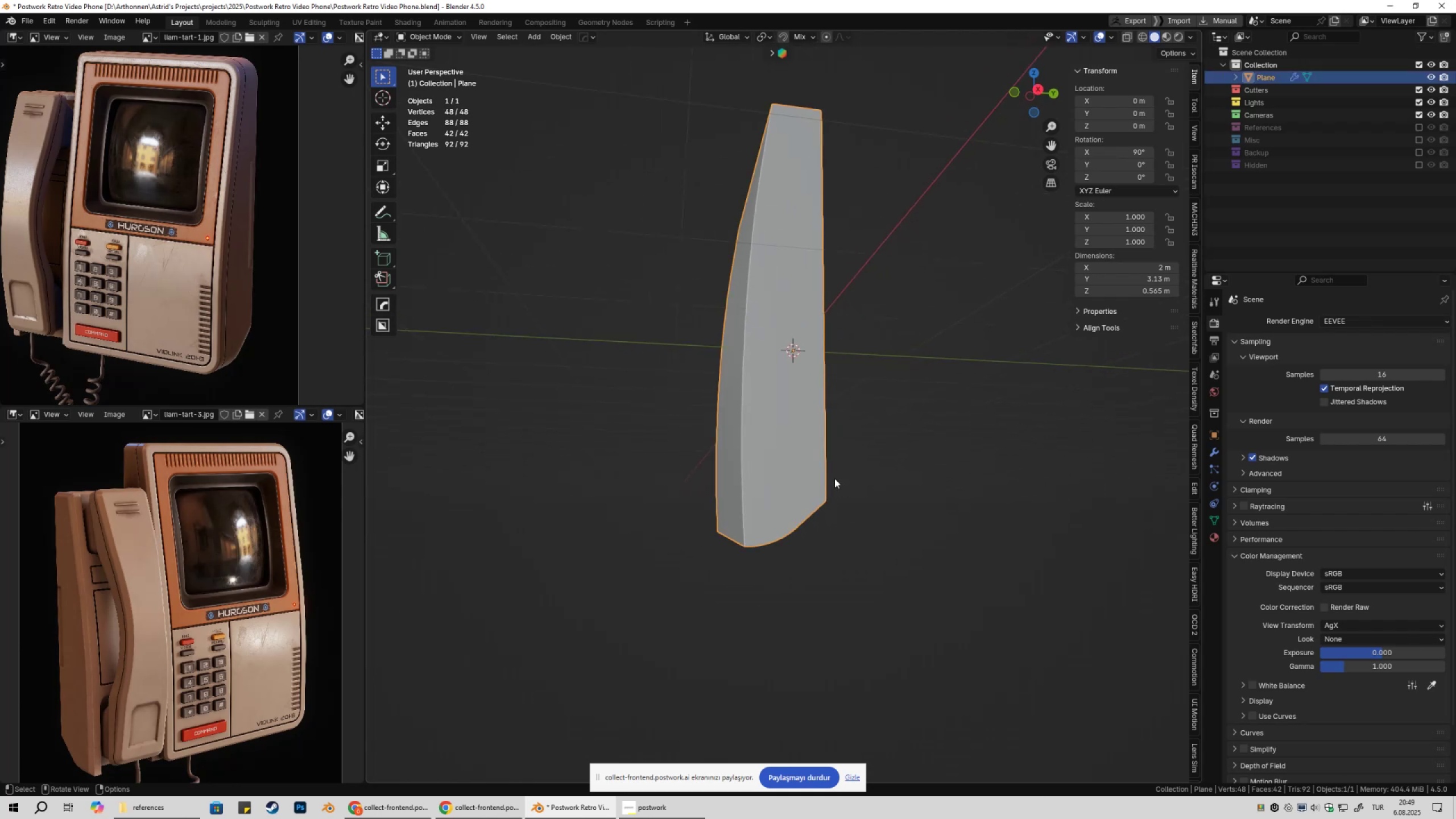 
key(Tab)
 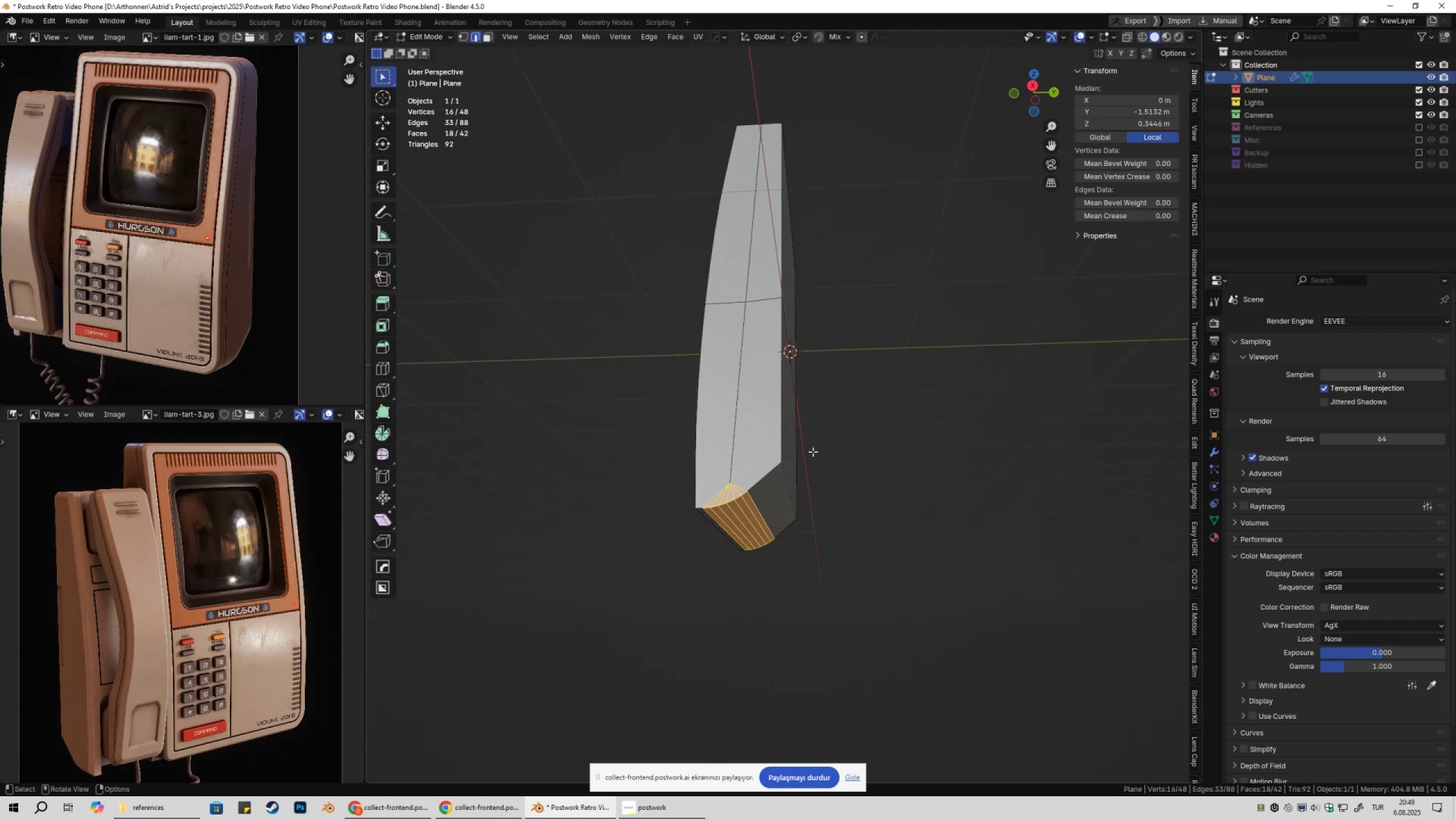 
key(2)
 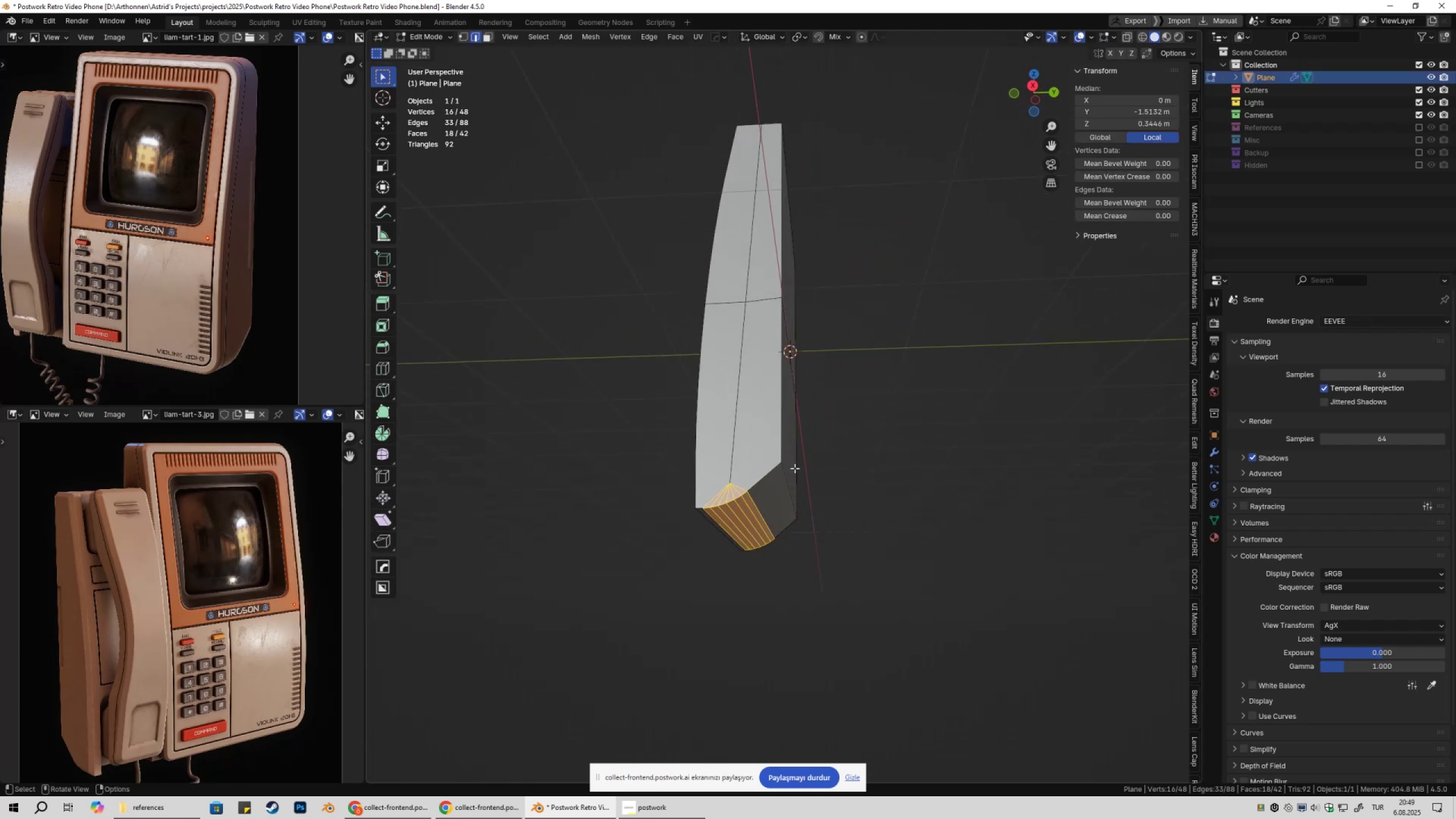 
left_click([795, 468])
 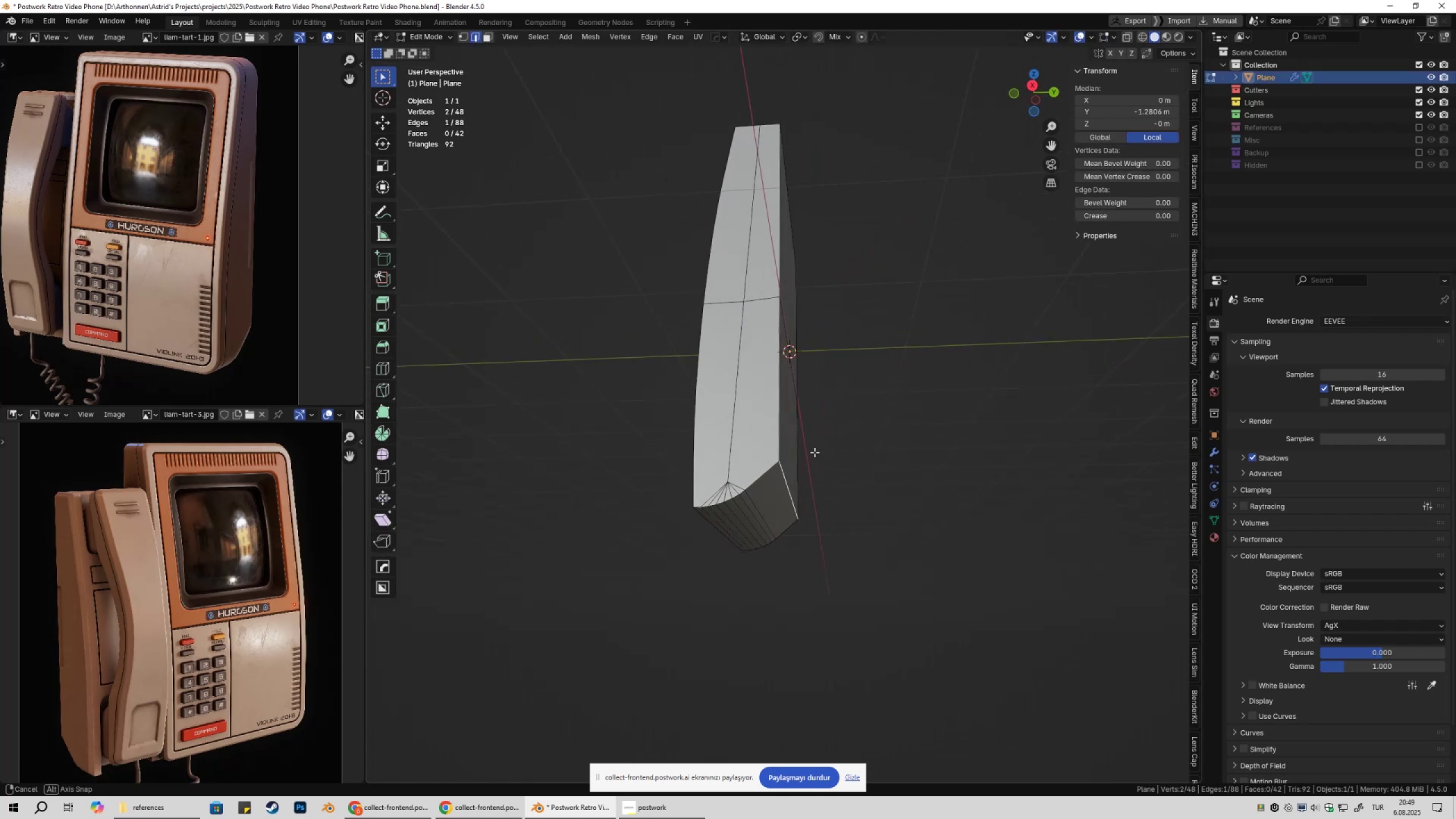 
scroll: coordinate [804, 447], scroll_direction: up, amount: 2.0
 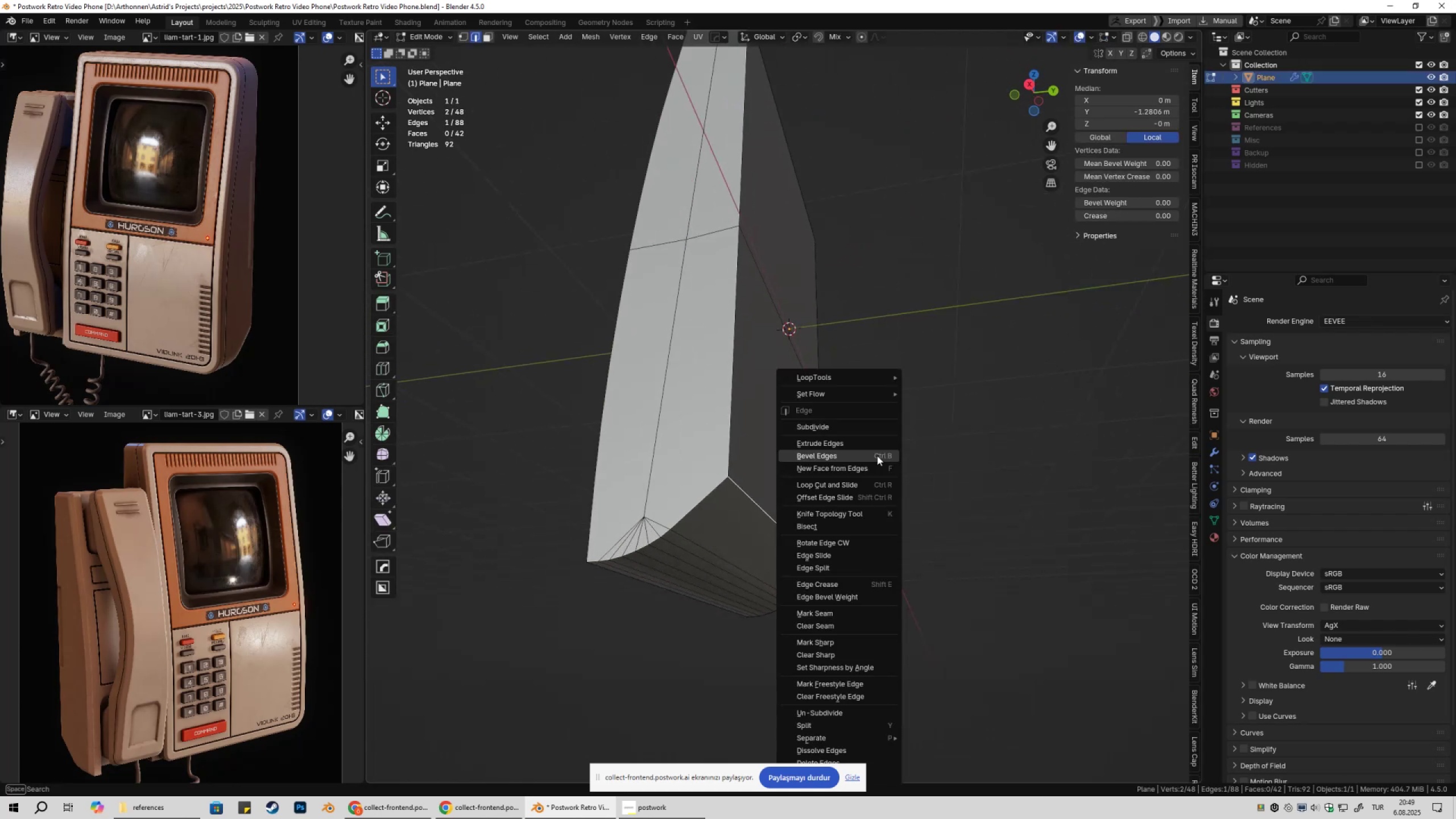 
right_click([877, 456])
 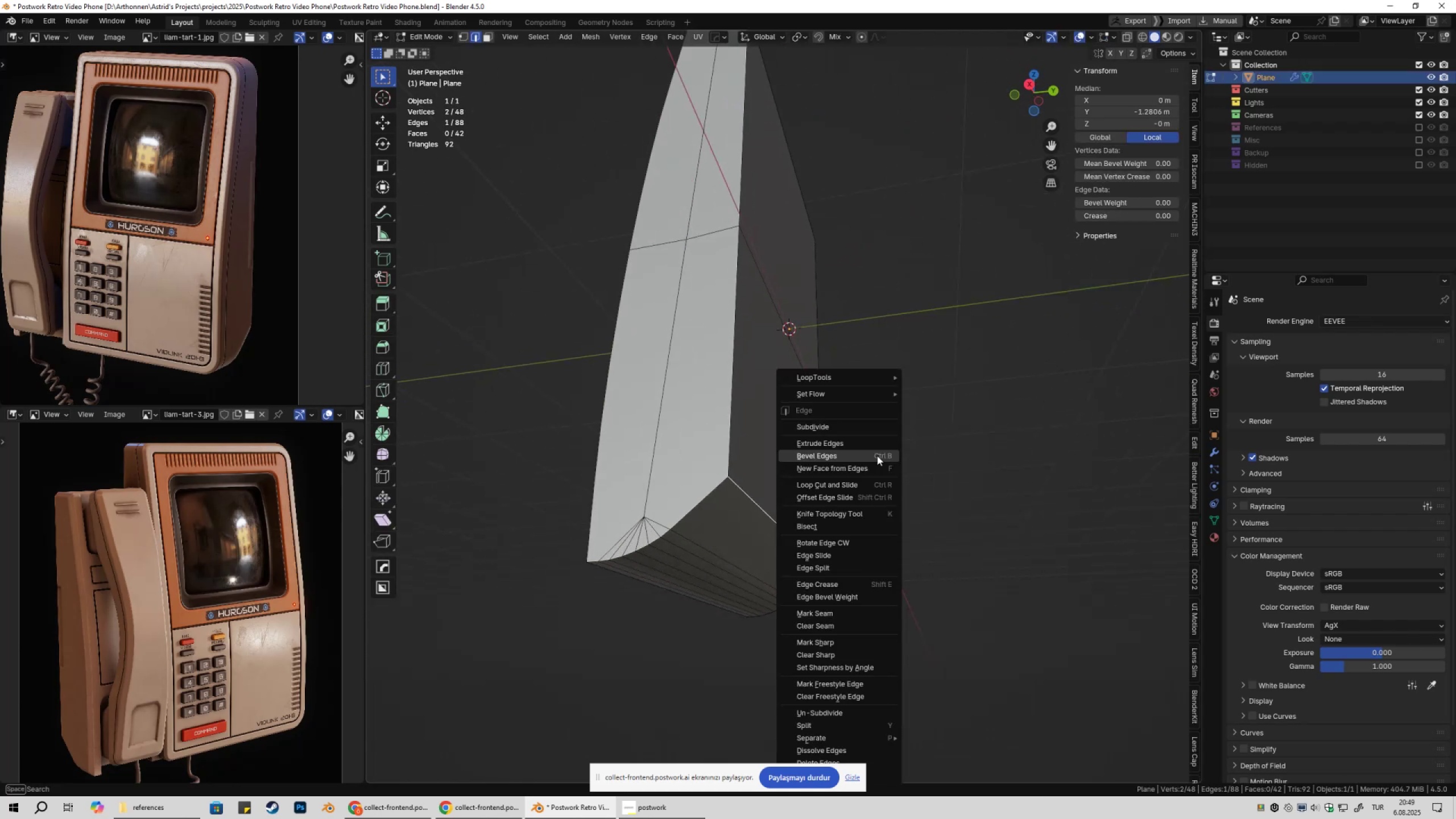 
left_click([877, 456])
 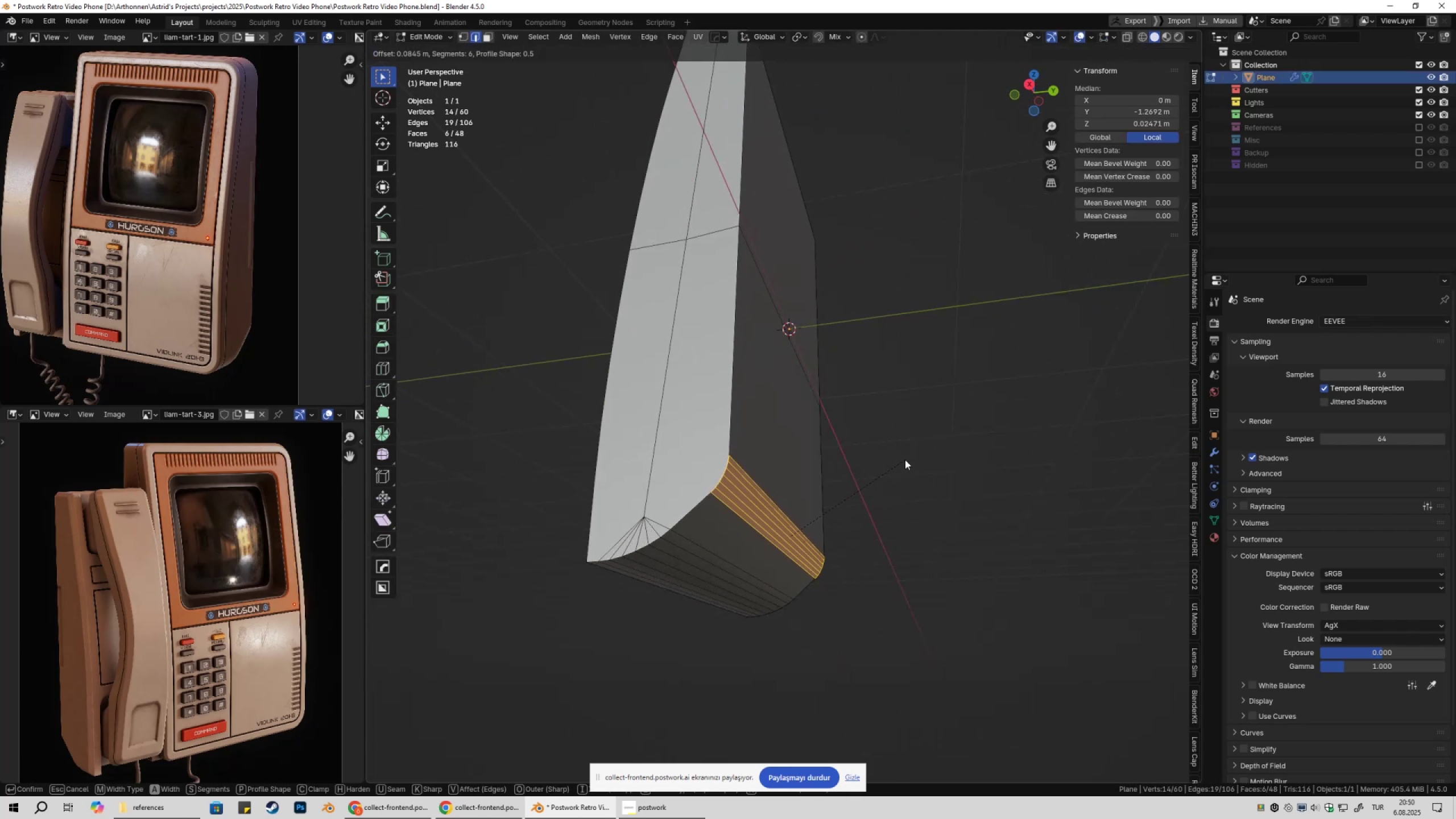 
scroll: coordinate [907, 460], scroll_direction: down, amount: 2.0
 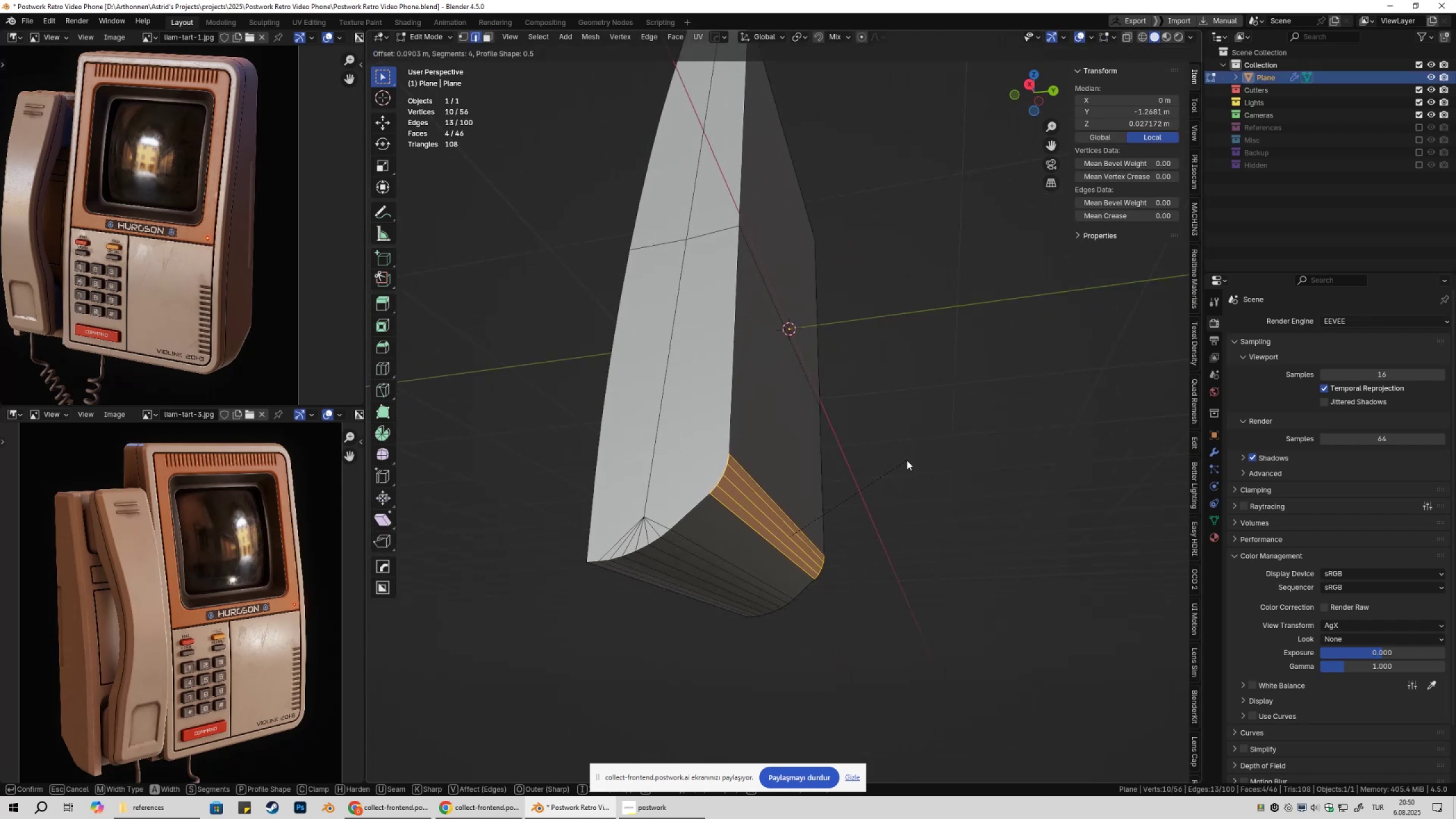 
hold_key(key=ShiftLeft, duration=1.53)
 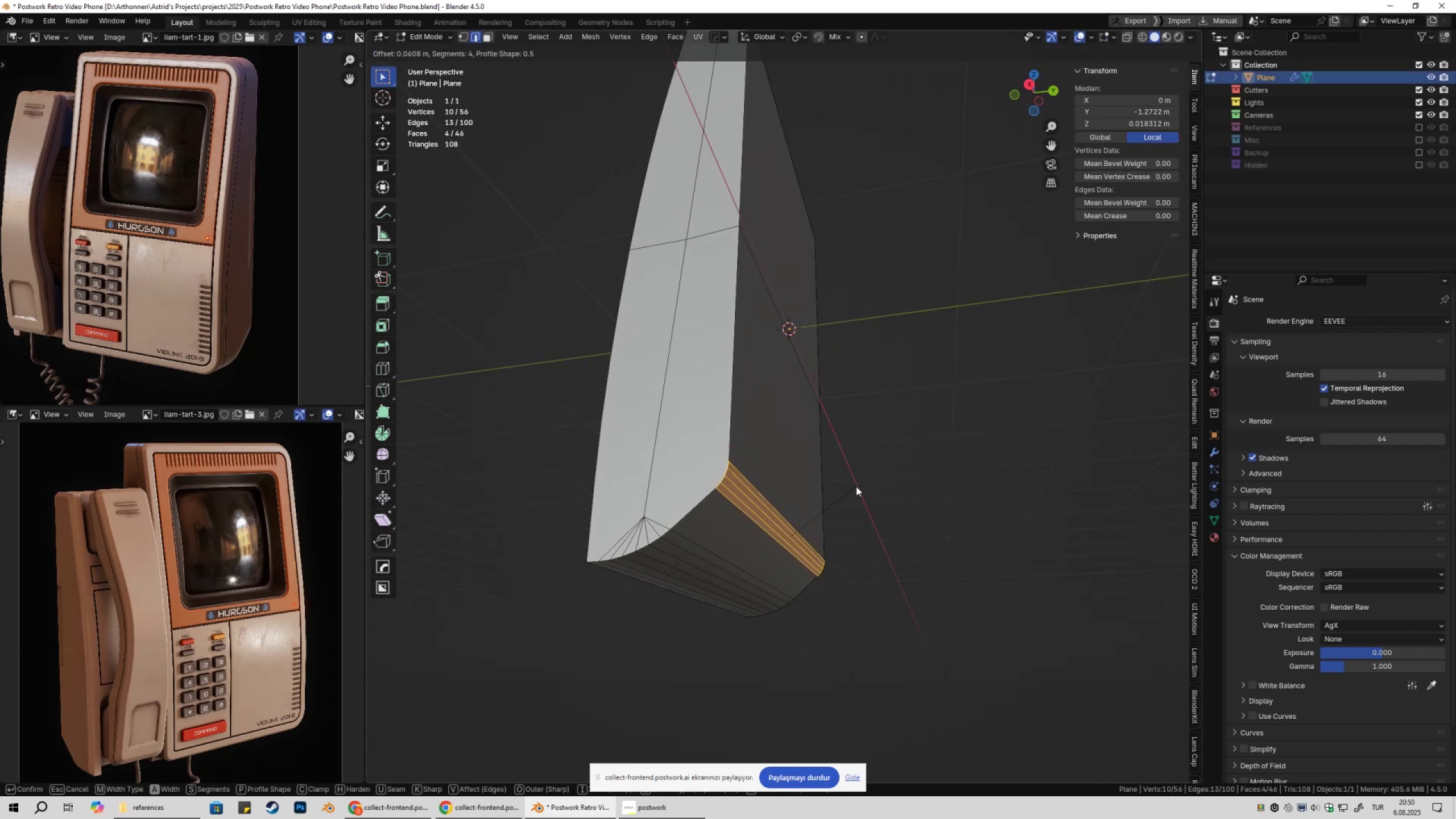 
hold_key(key=ShiftLeft, duration=1.52)
 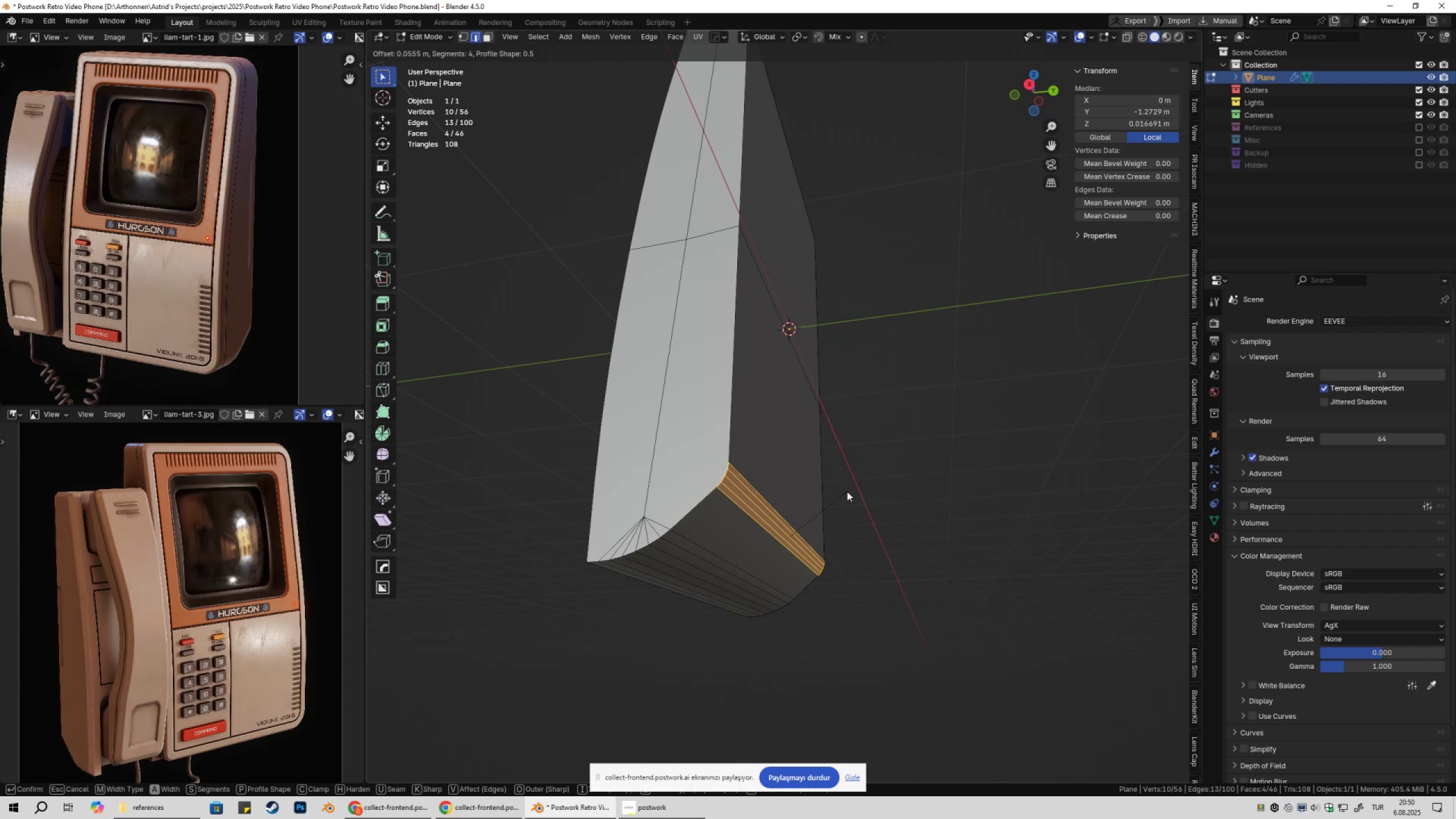 
hold_key(key=ShiftLeft, duration=1.21)
left_click([847, 491])
 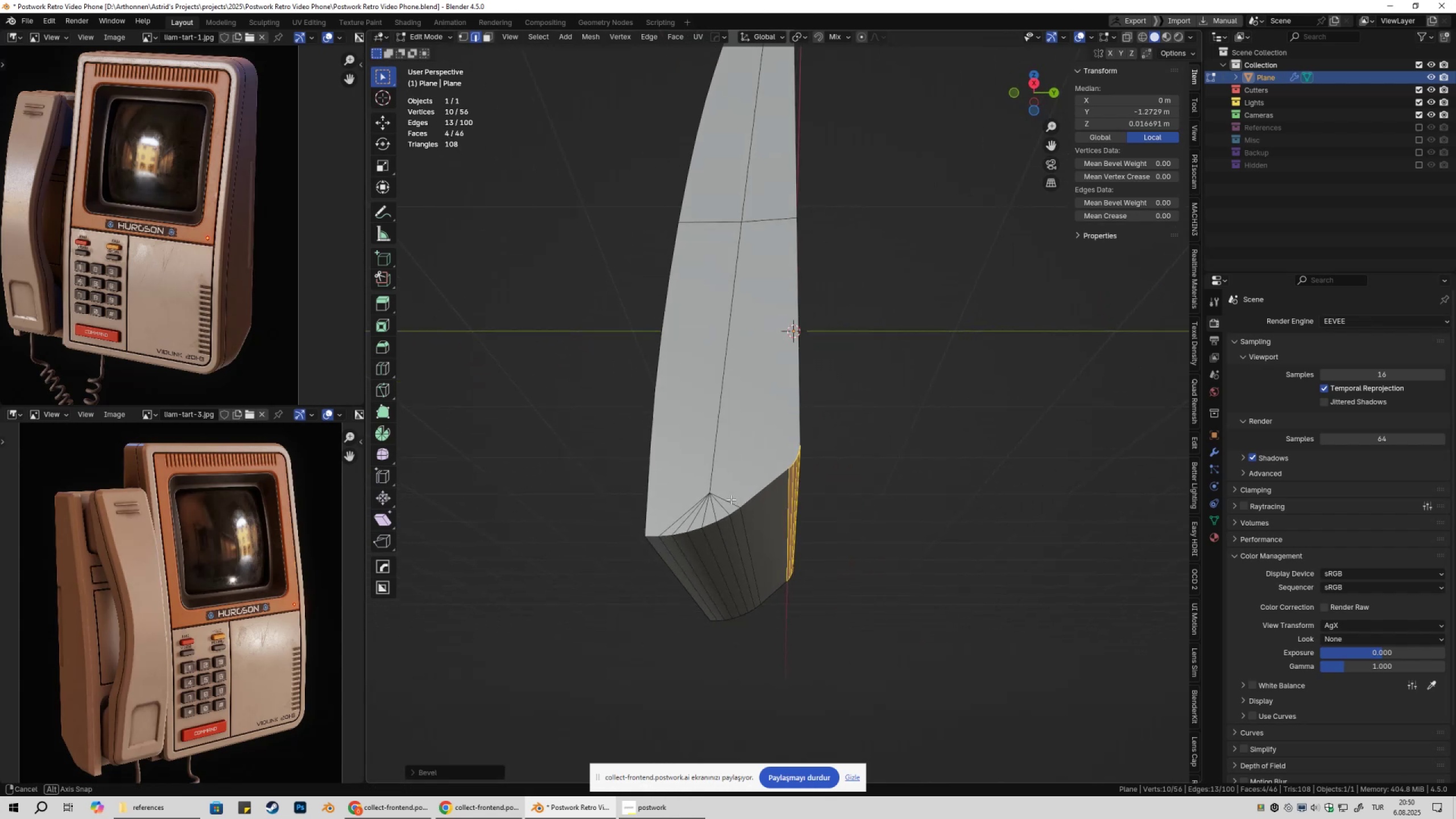 
scroll: coordinate [726, 508], scroll_direction: up, amount: 1.0
 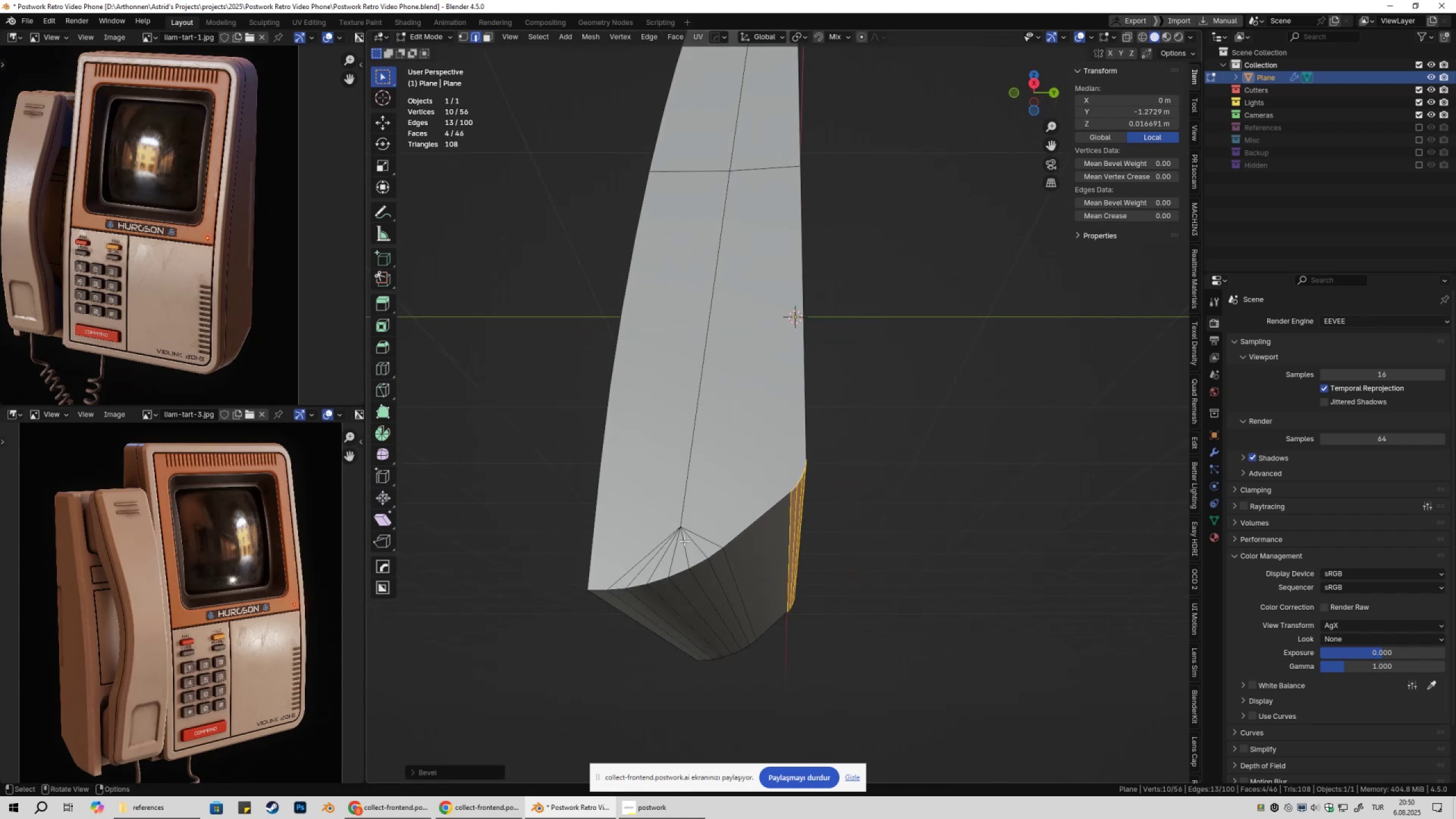 
key(2)
 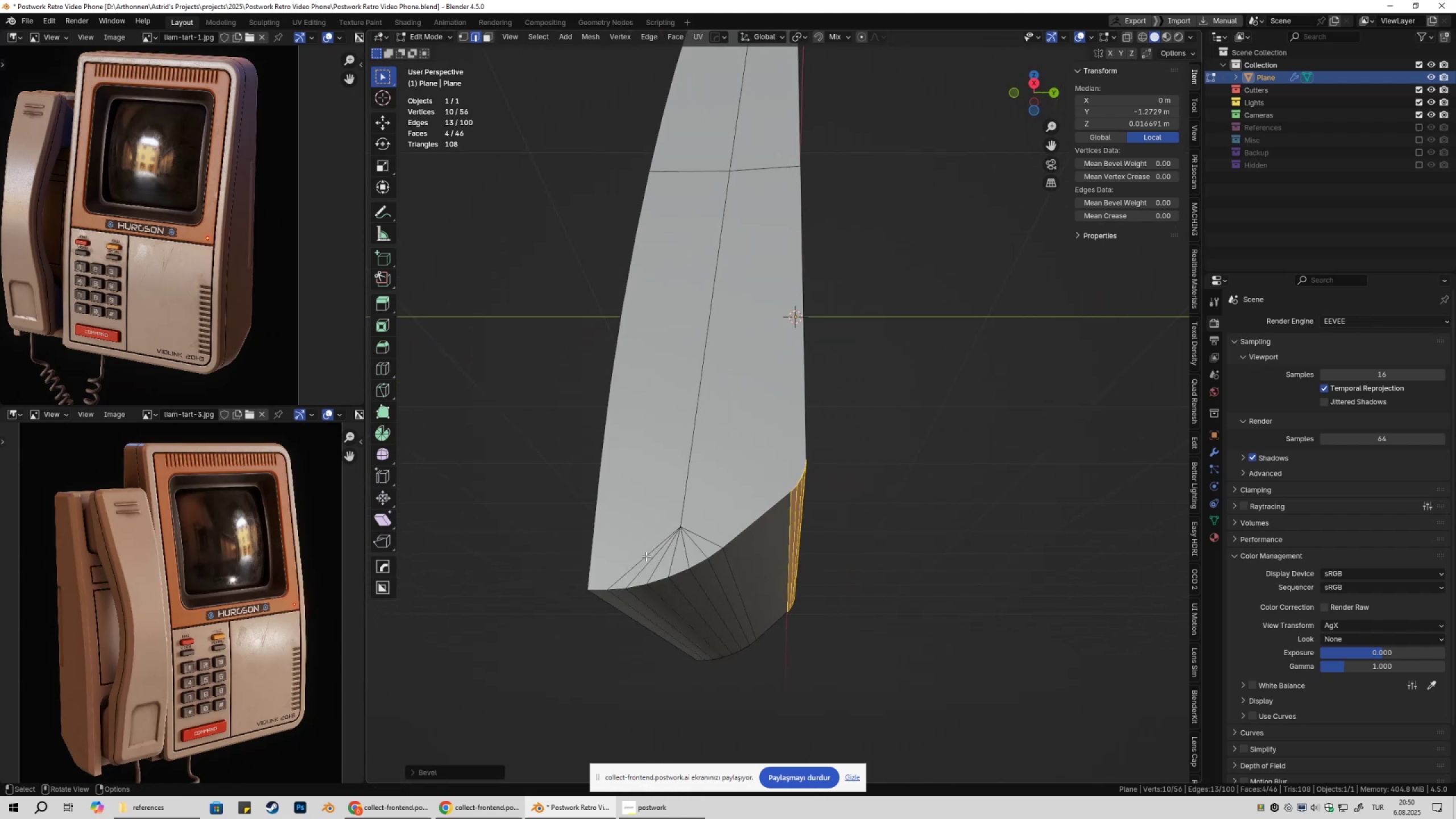 
key(Control+ControlLeft)
 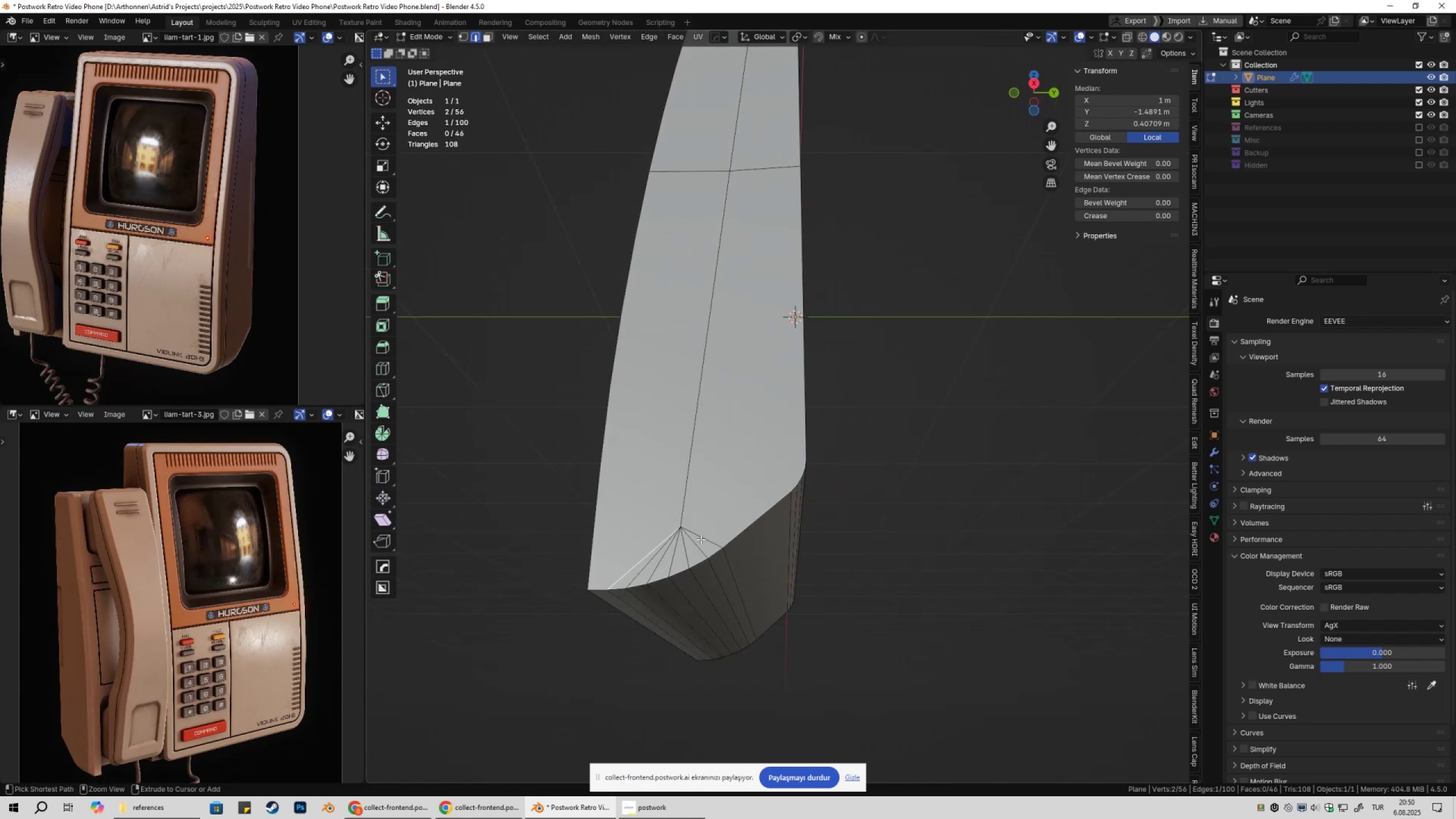 
key(Control+X)
 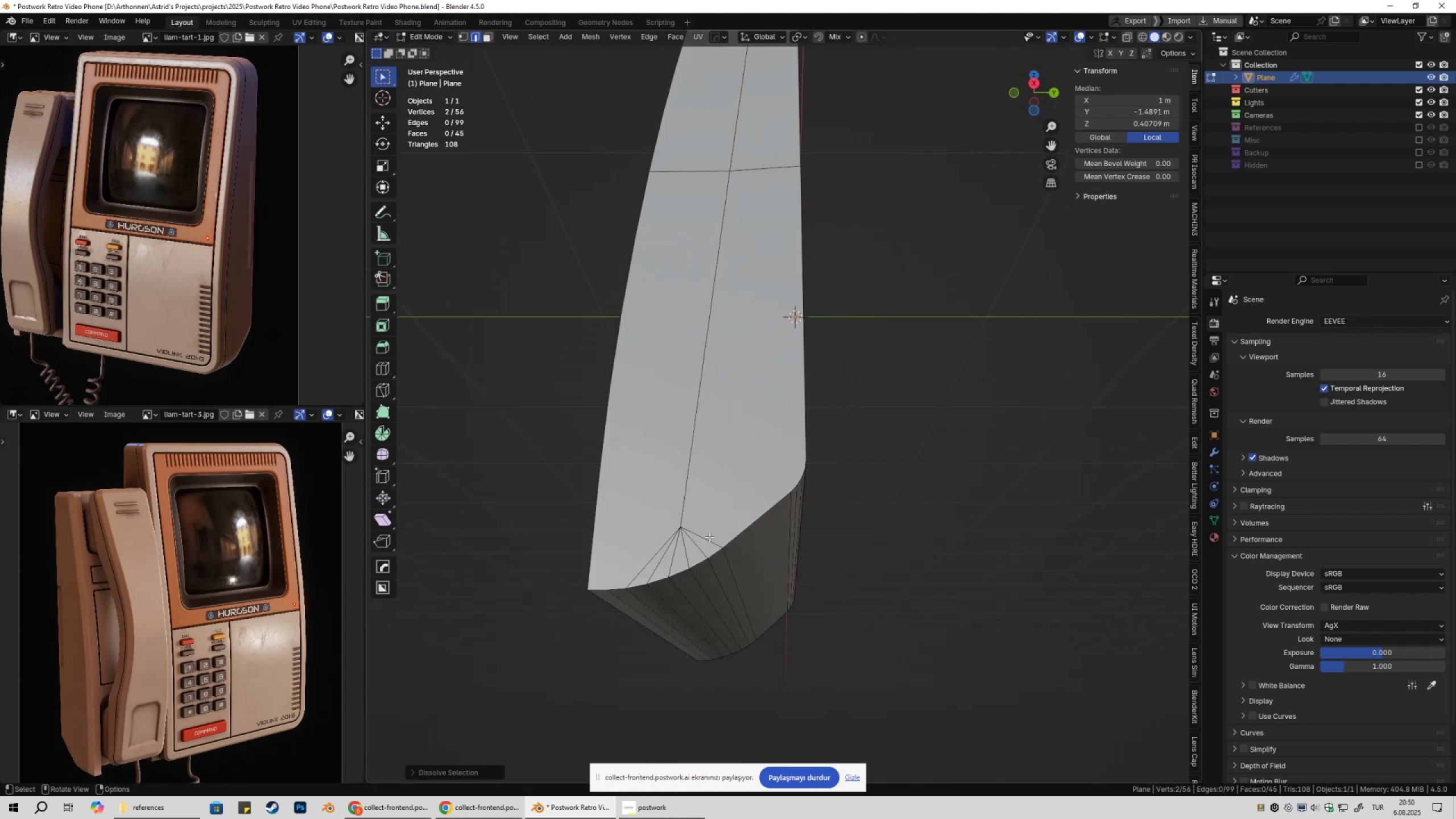 
key(Control+ControlLeft)
 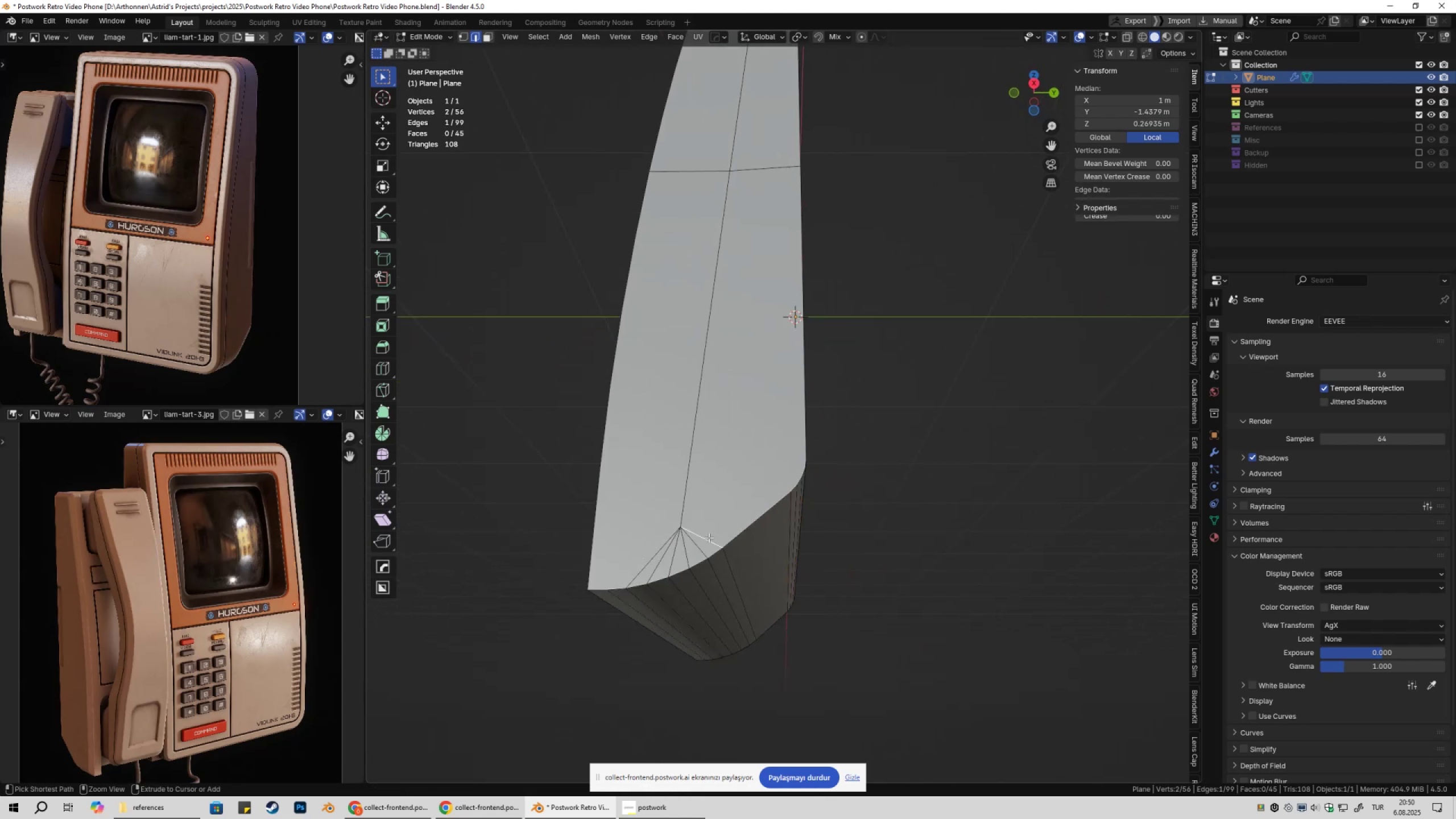 
key(Control+X)
 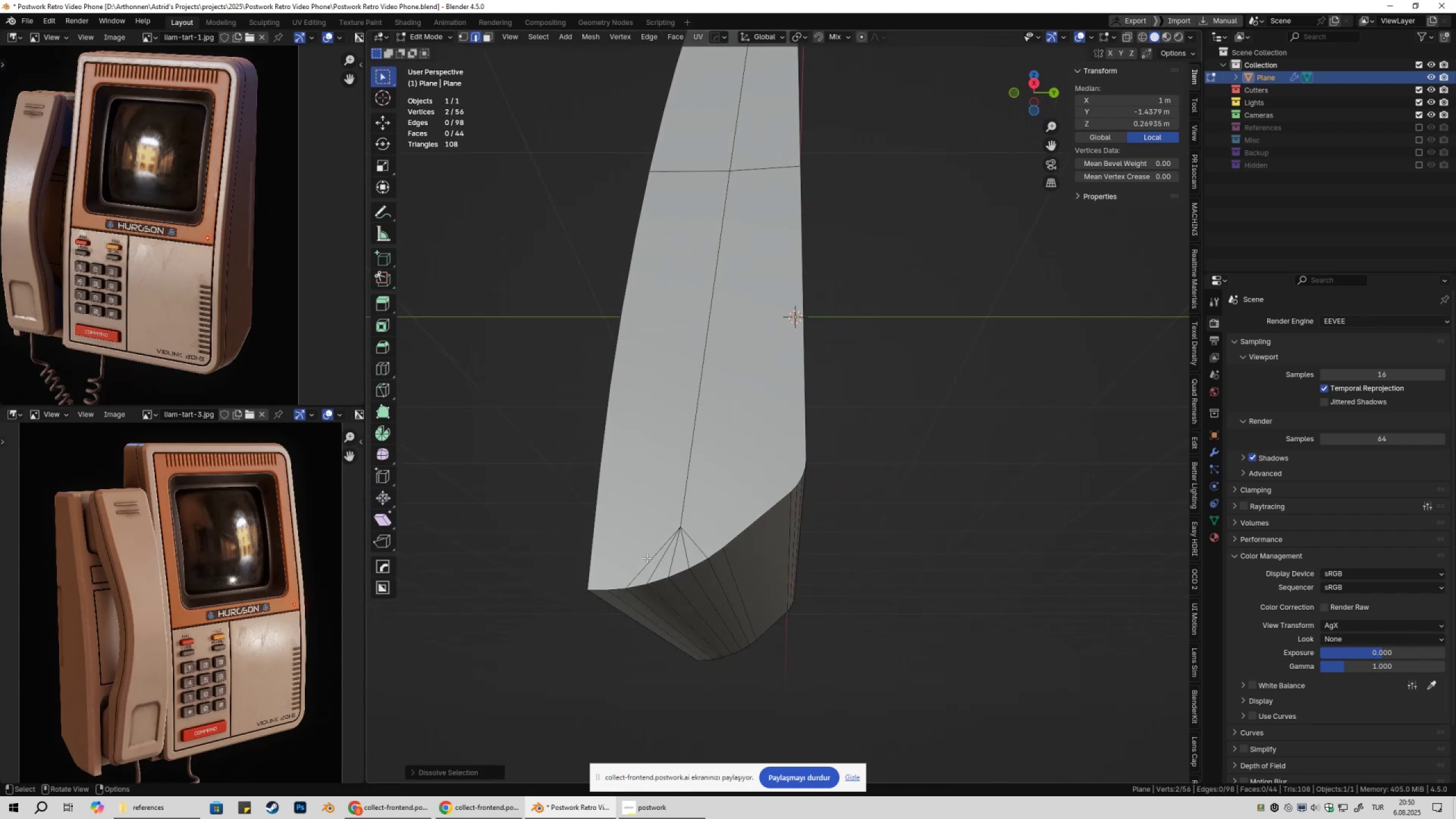 
double_click([647, 558])
 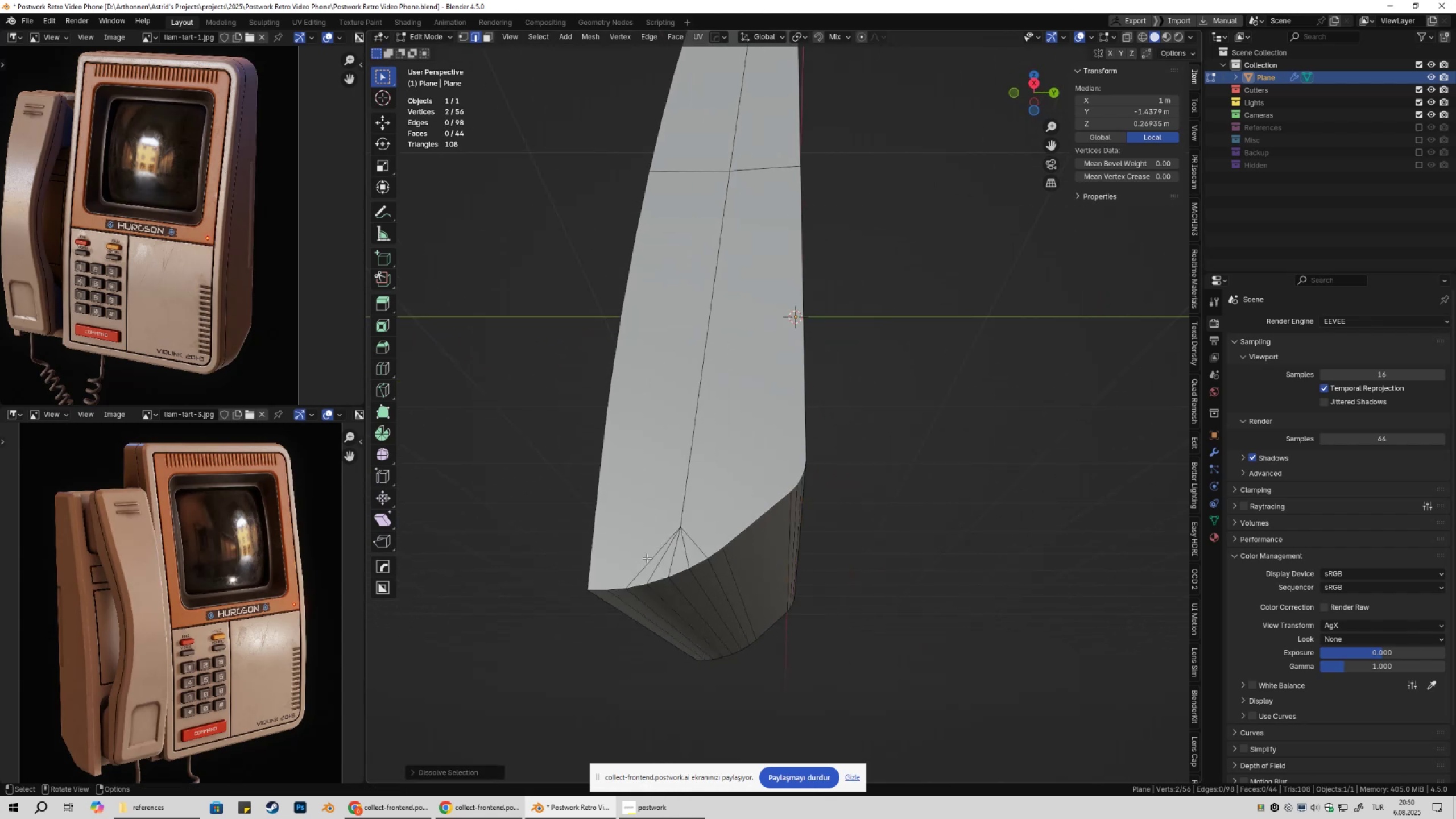 
key(Control+ControlLeft)
 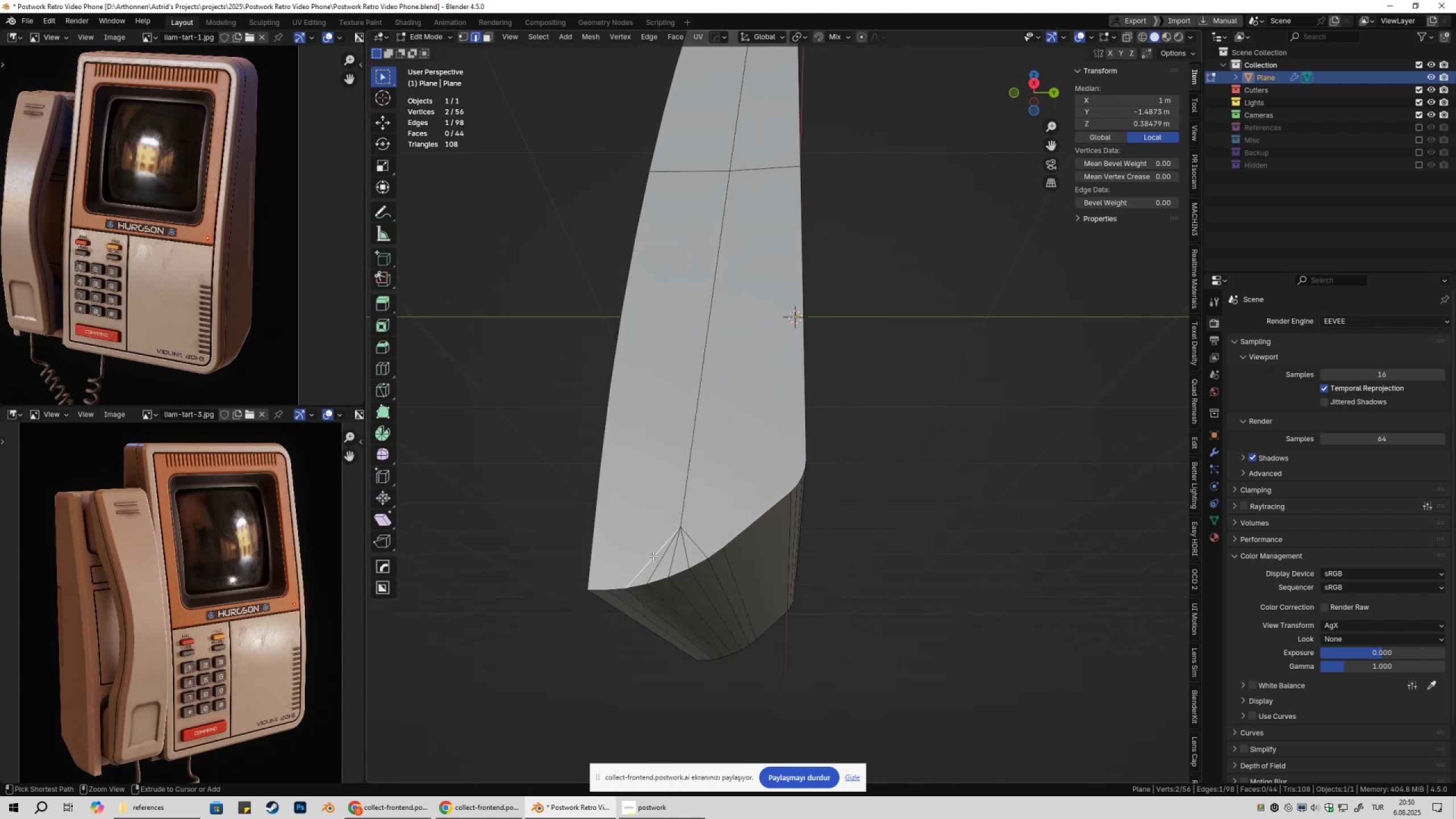 
key(Control+X)
 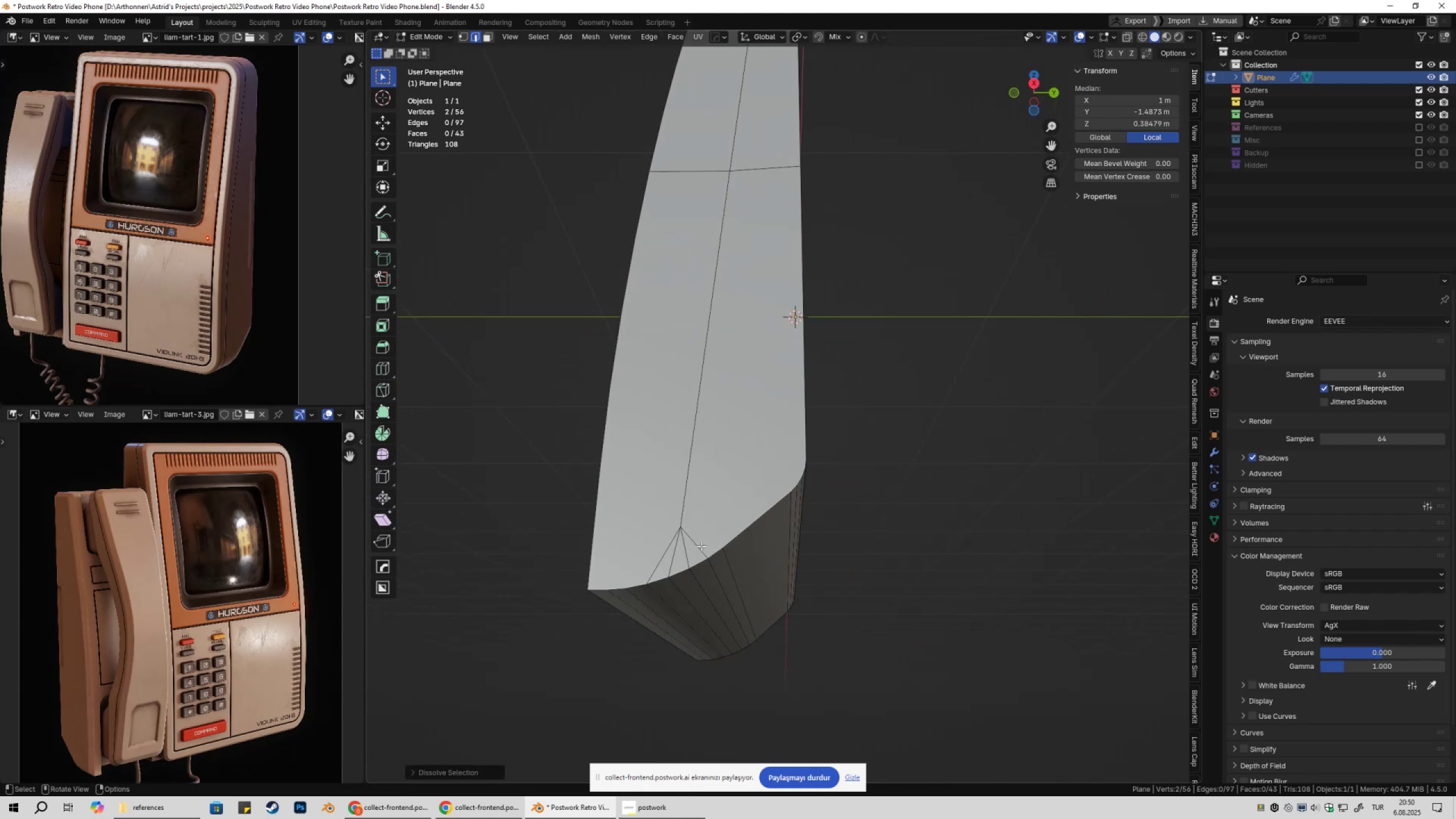 
key(Control+X)
 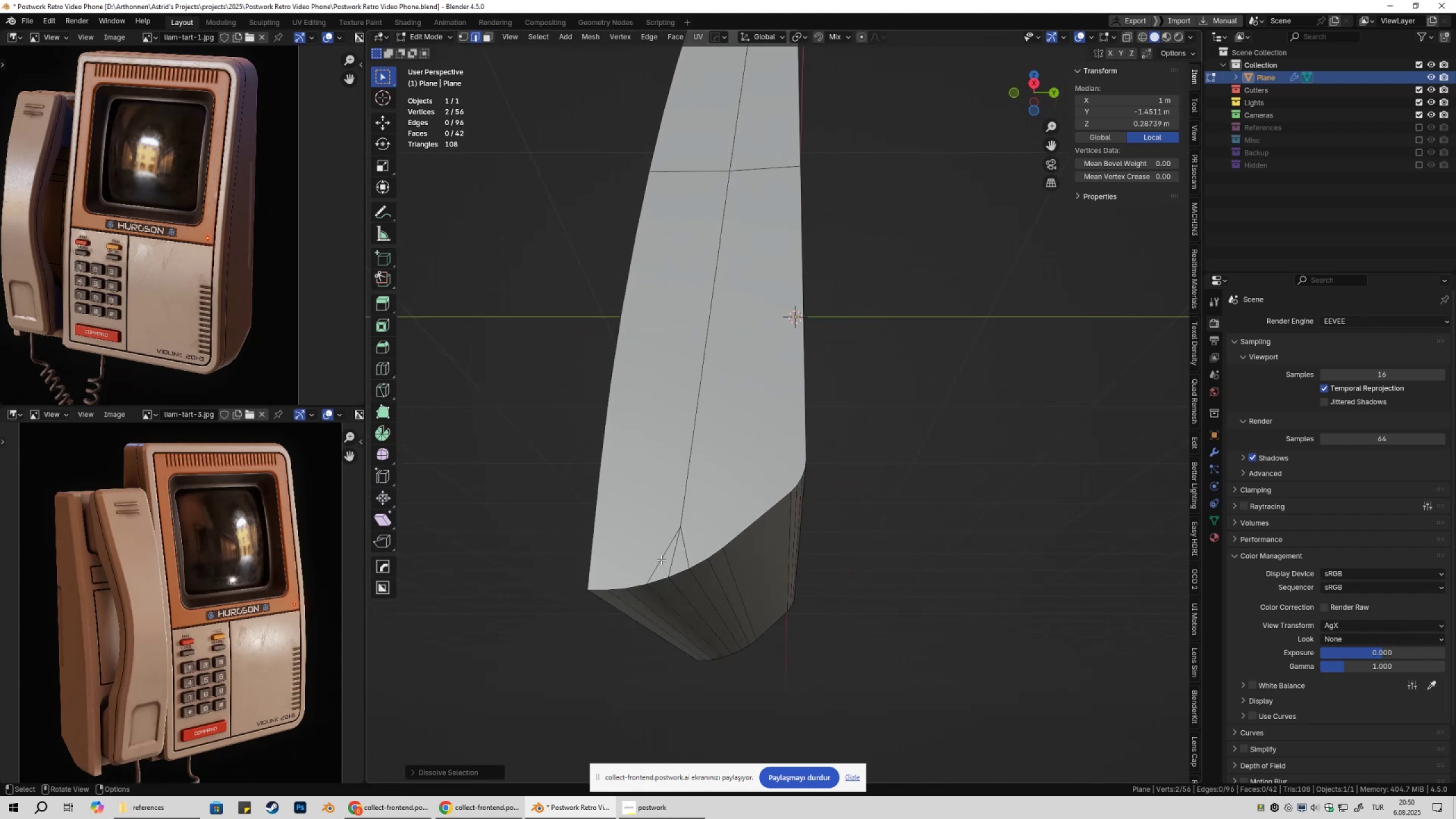 
left_click([661, 560])
 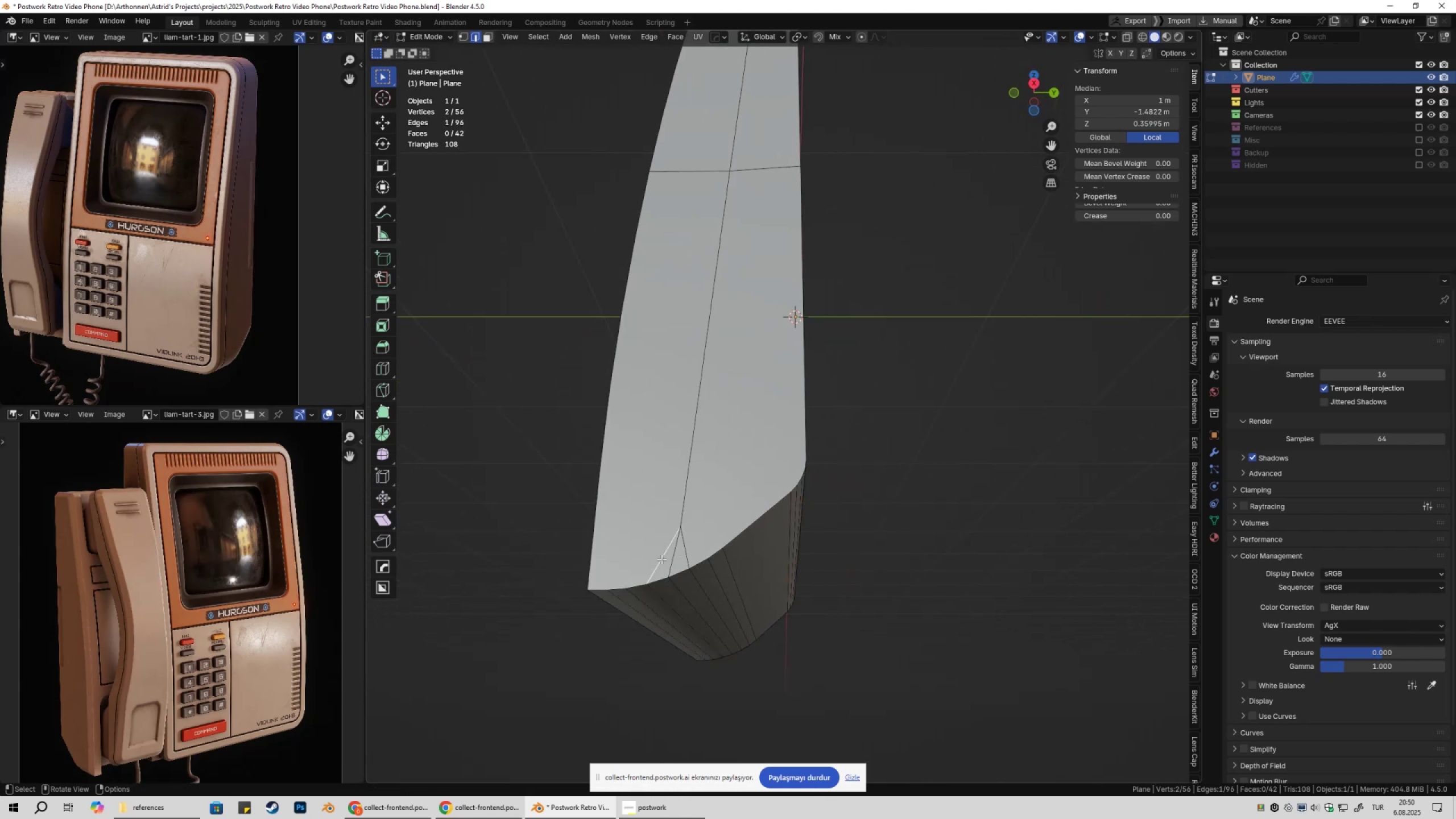 
key(Control+ControlLeft)
 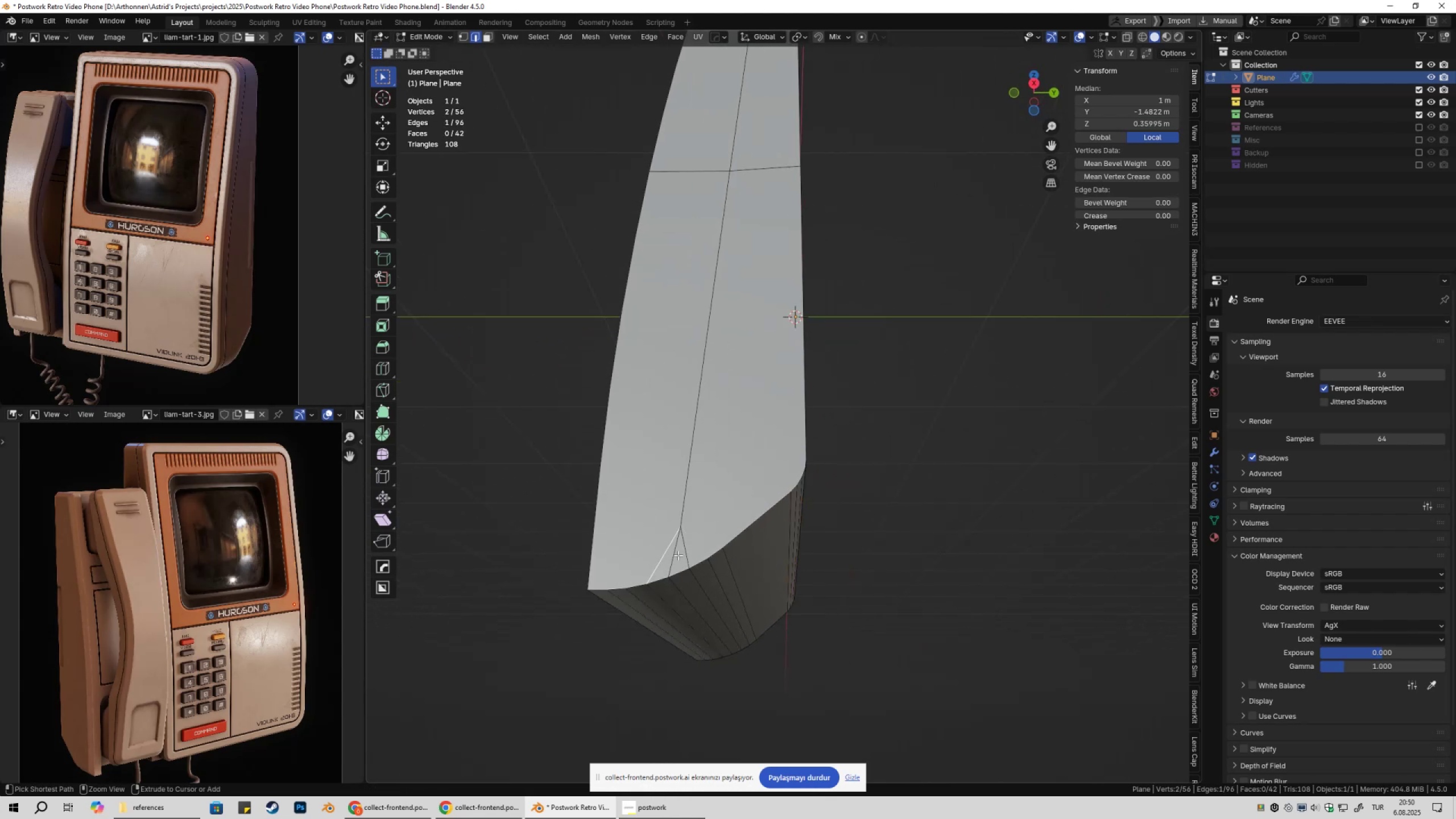 
key(Control+X)
 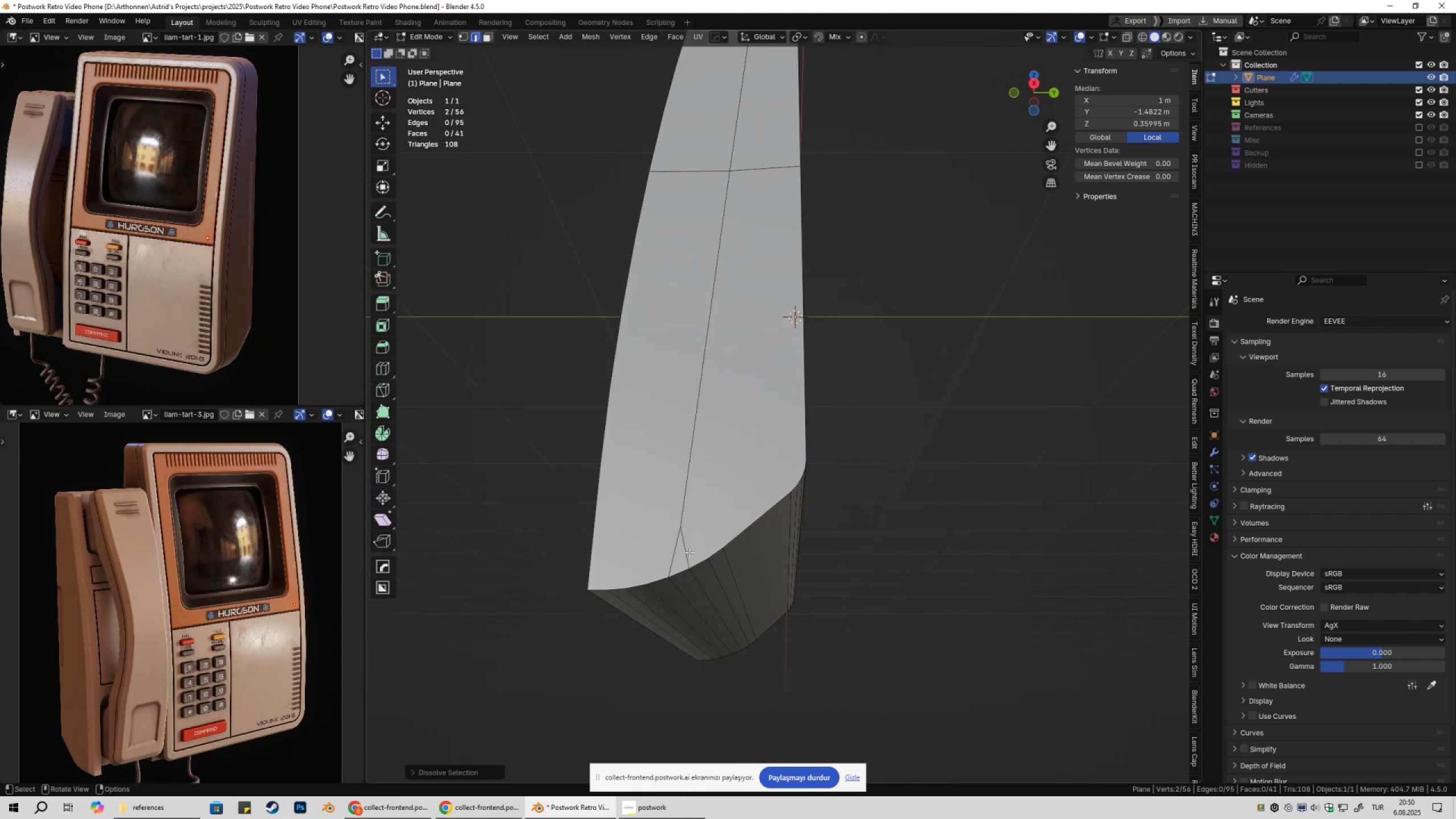 
double_click([689, 552])
 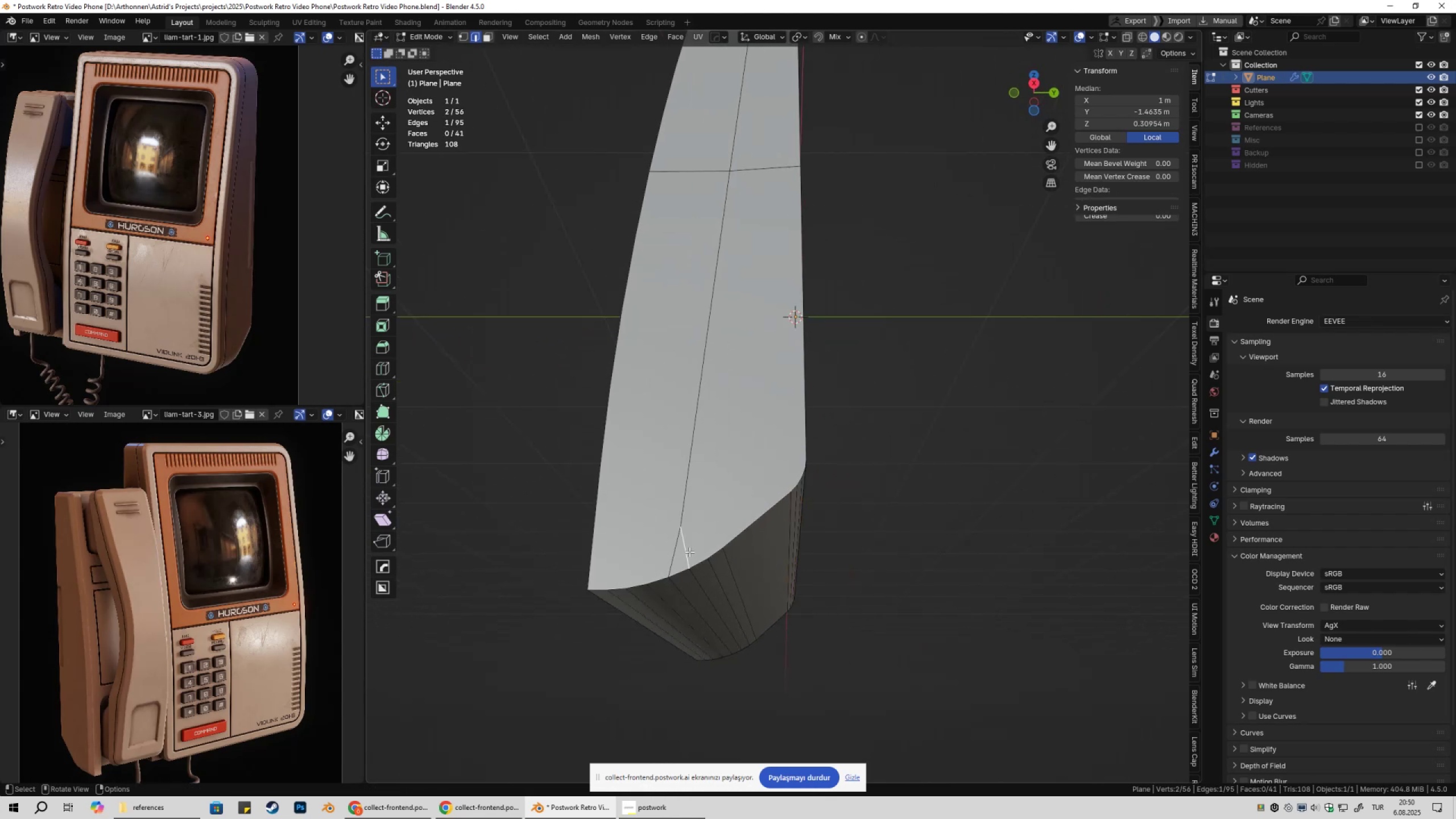 
key(Control+ControlLeft)
 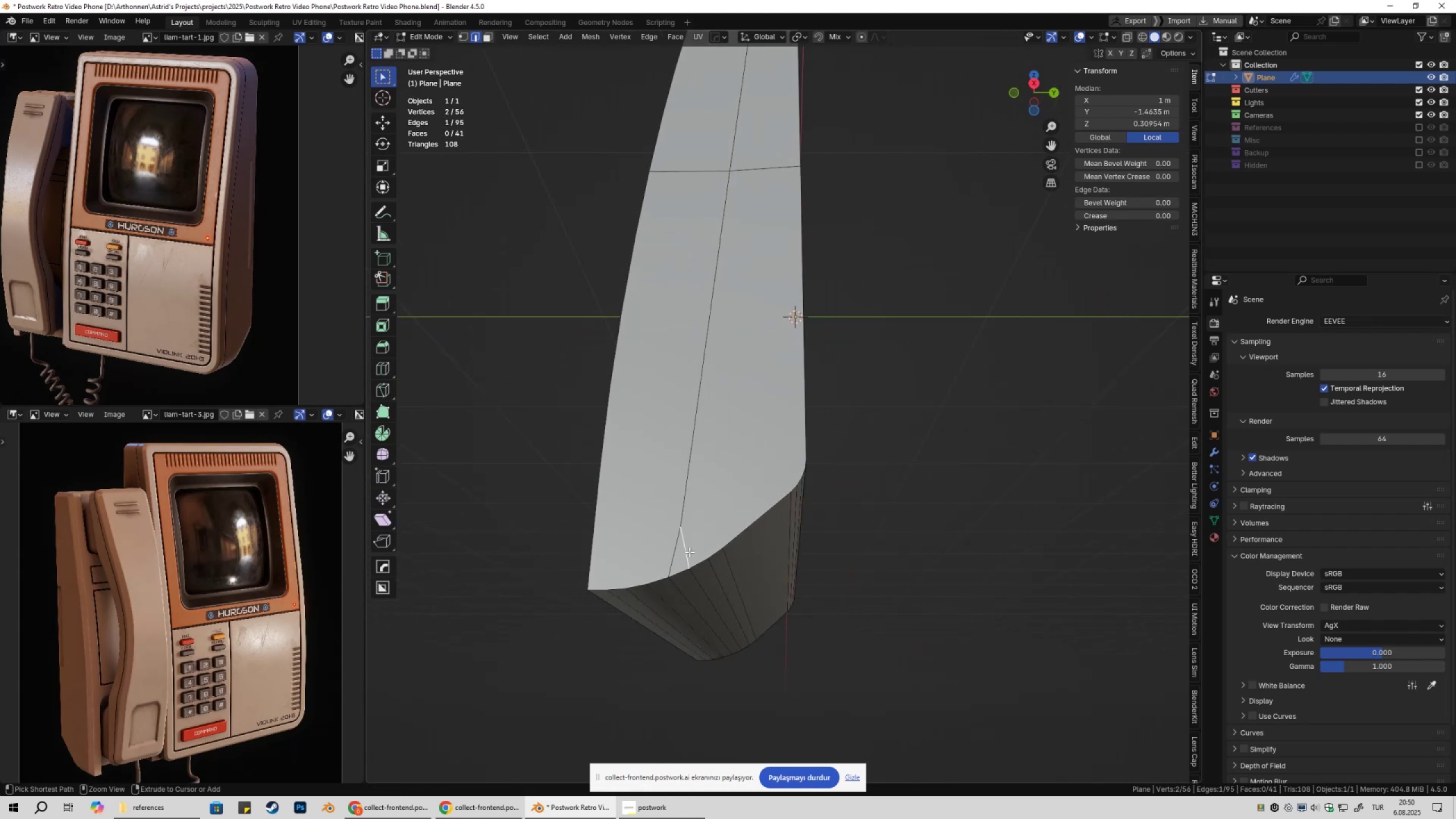 
key(Control+X)
 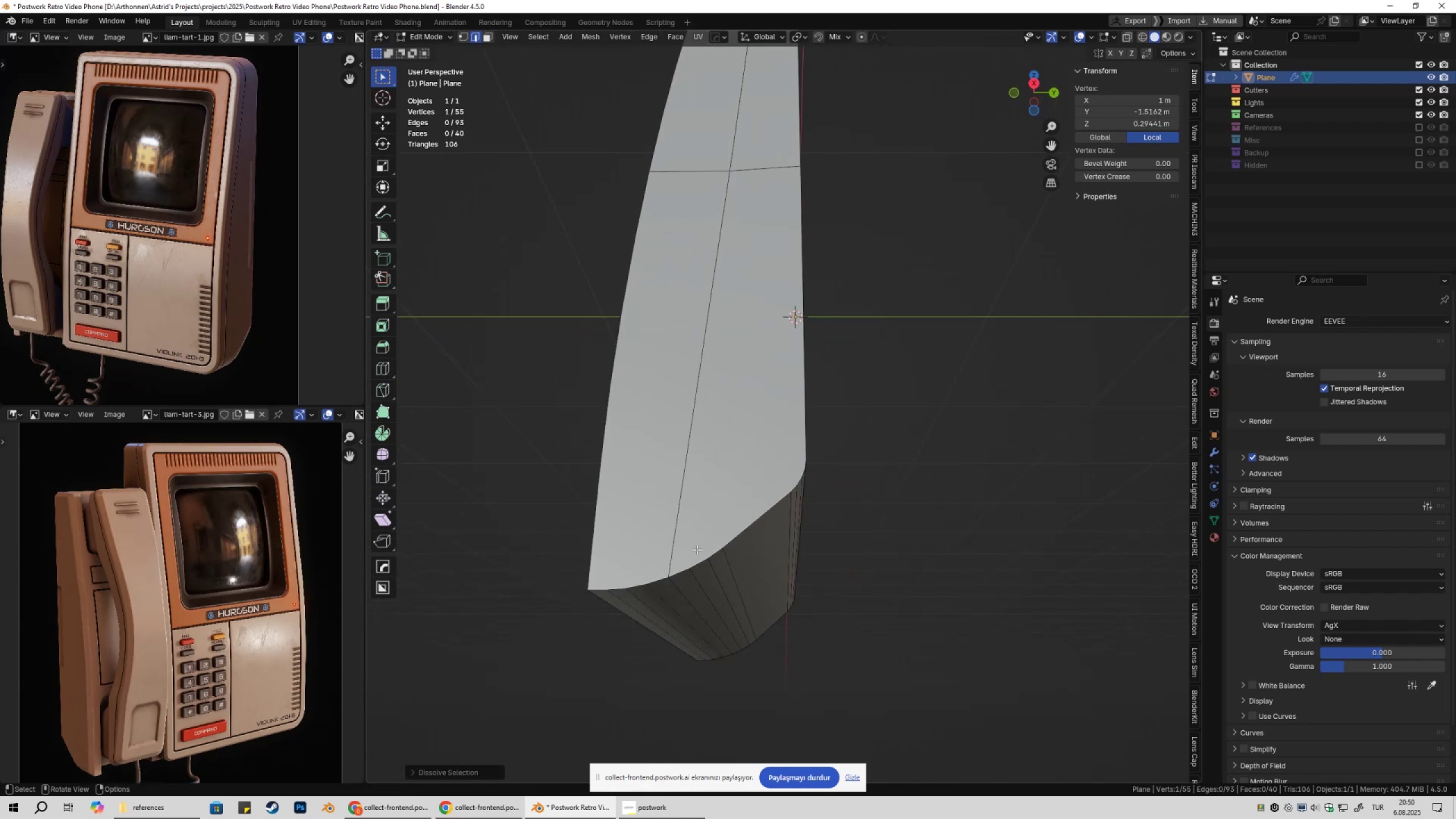 
scroll: coordinate [699, 551], scroll_direction: down, amount: 2.0
 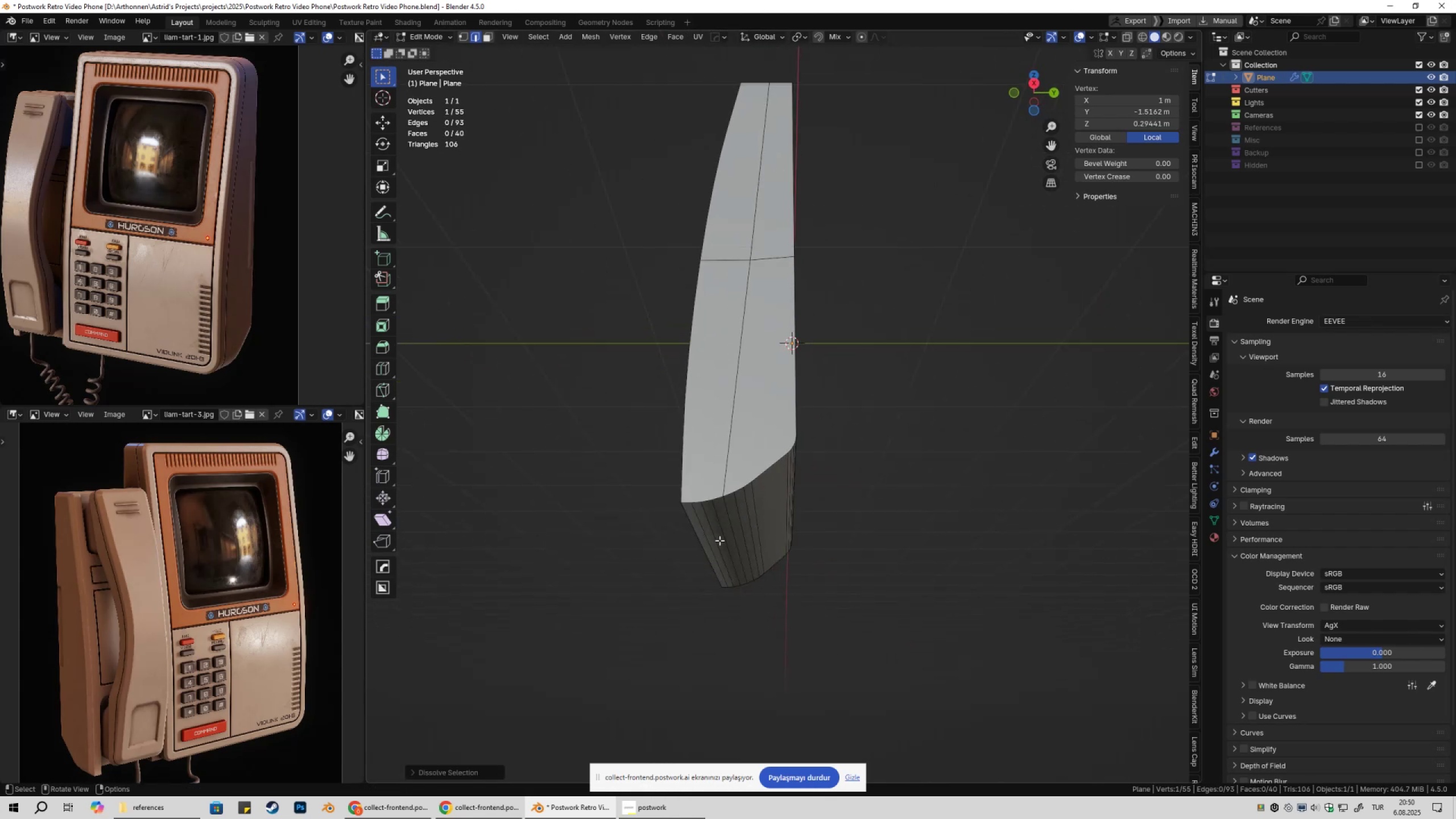 
key(Control+ControlLeft)
 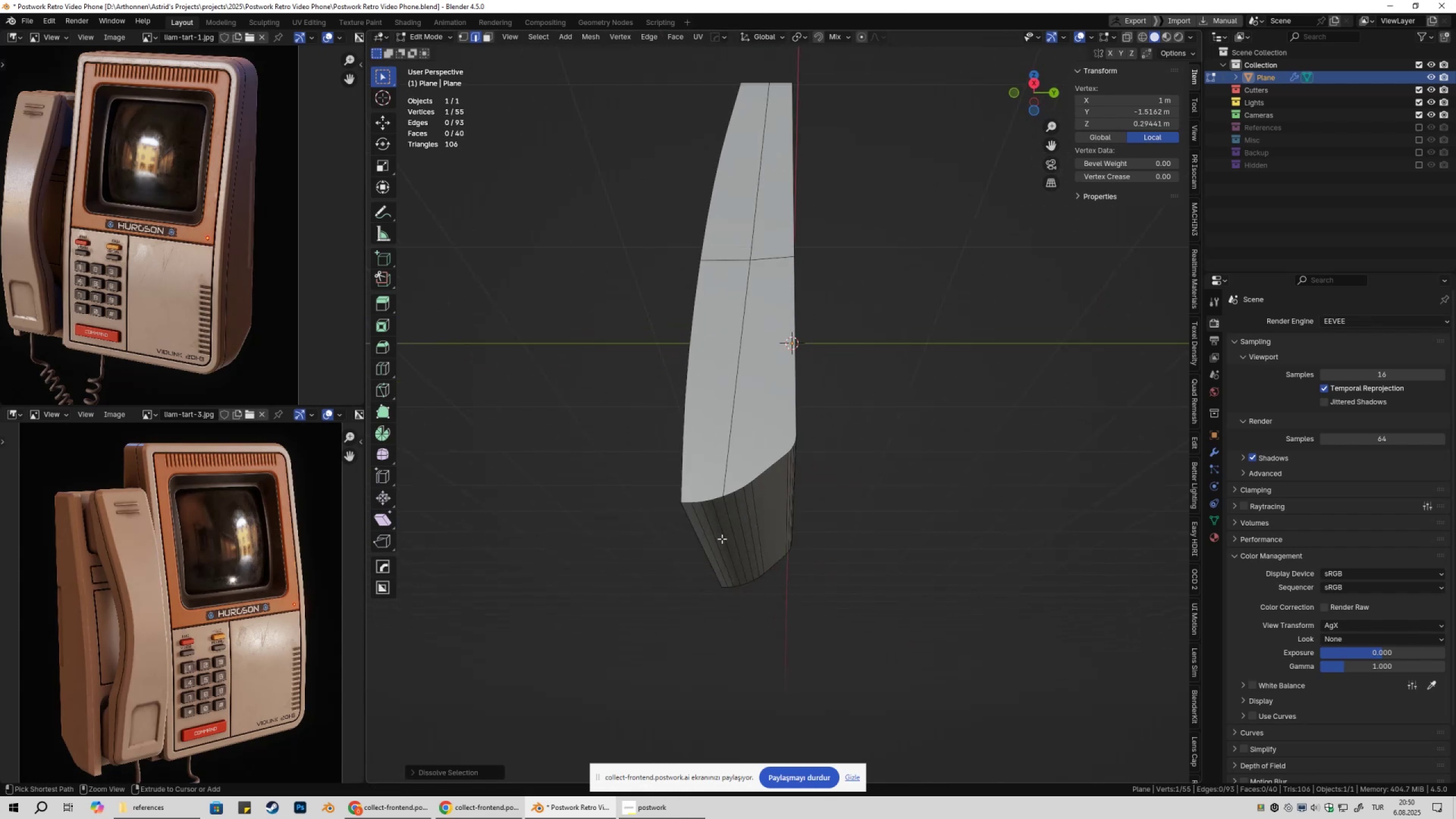 
key(Control+Z)
 